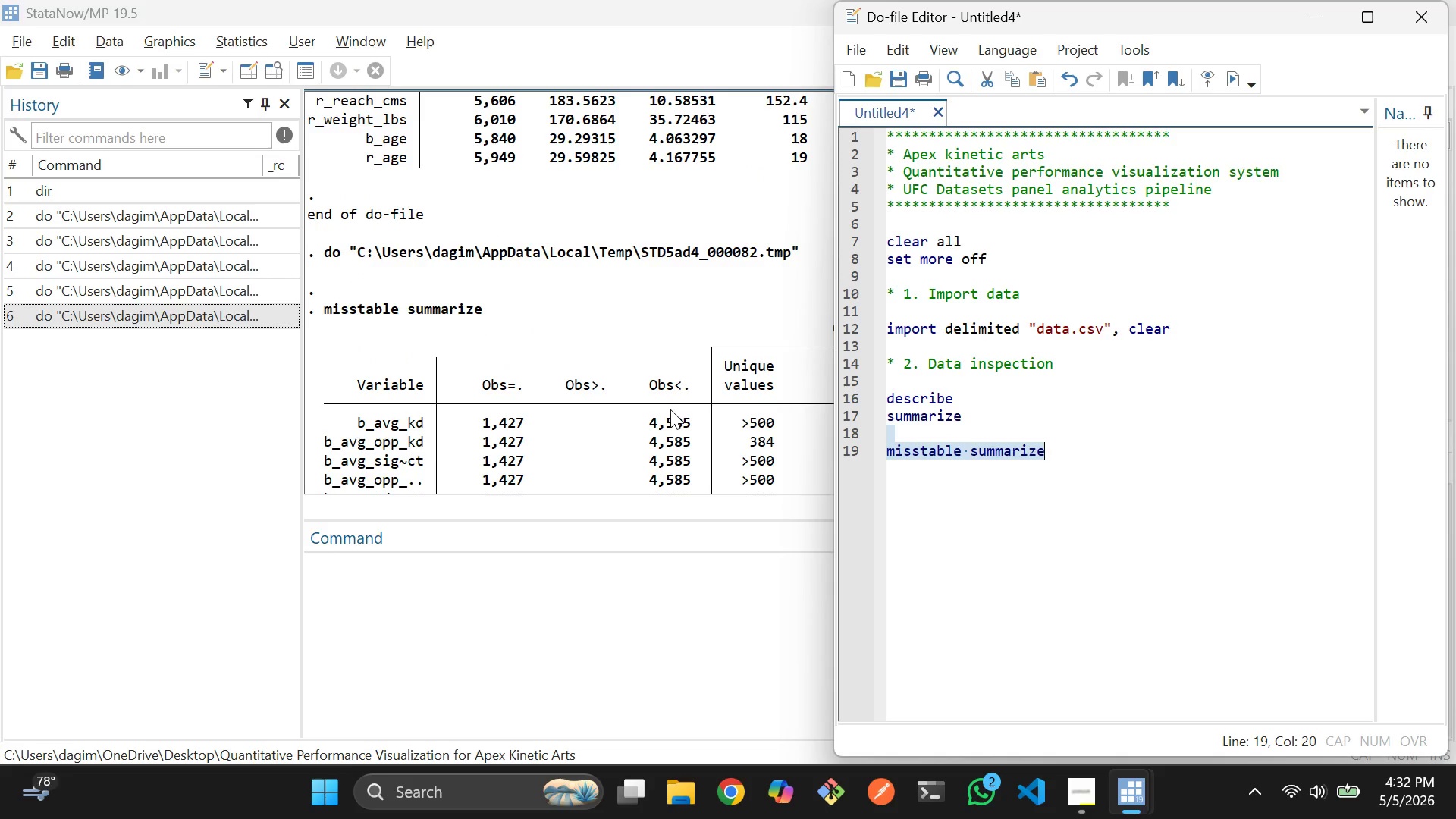 
scroll: coordinate [670, 410], scroll_direction: down, amount: 43.0
 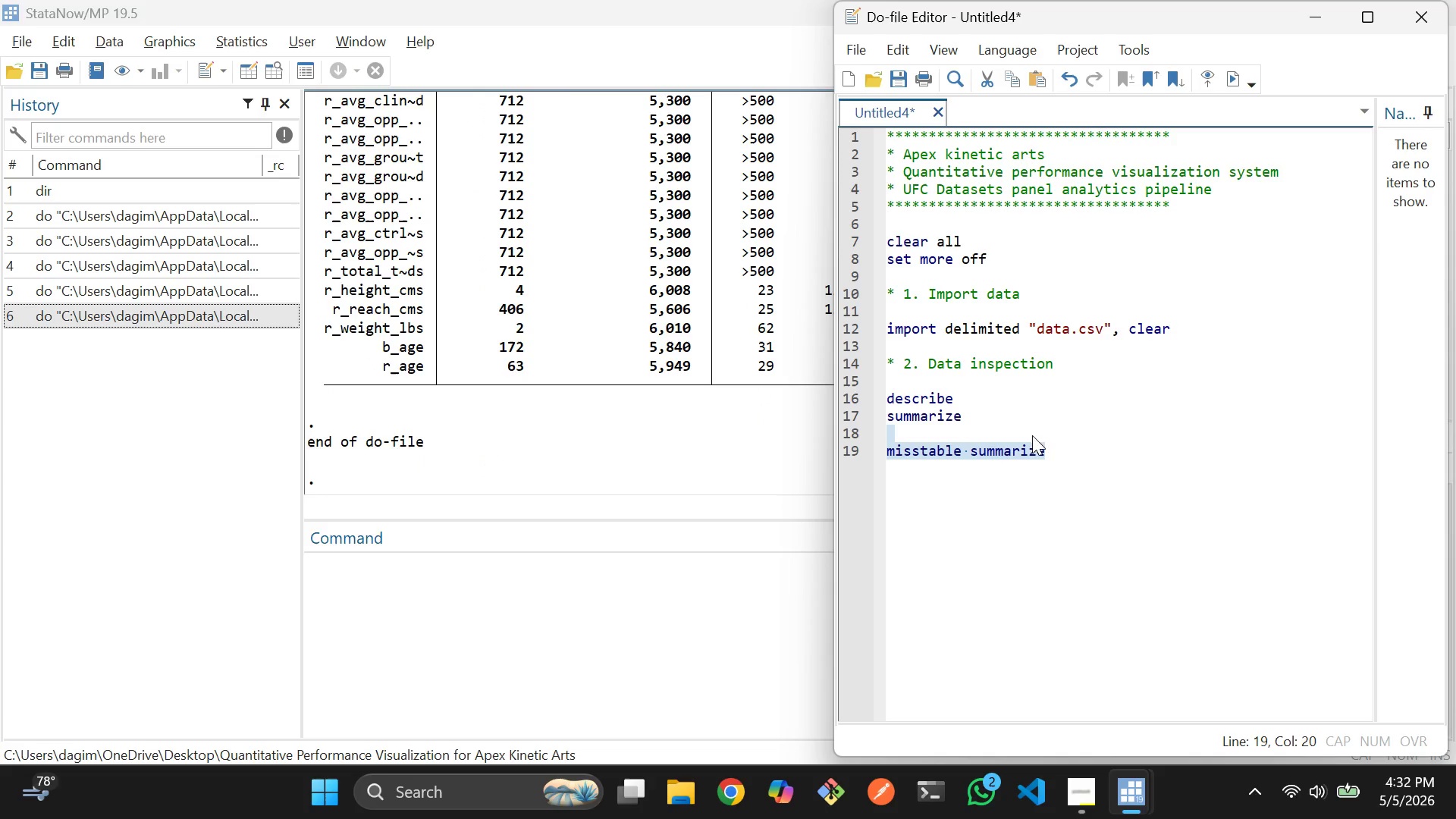 
left_click([1049, 431])
 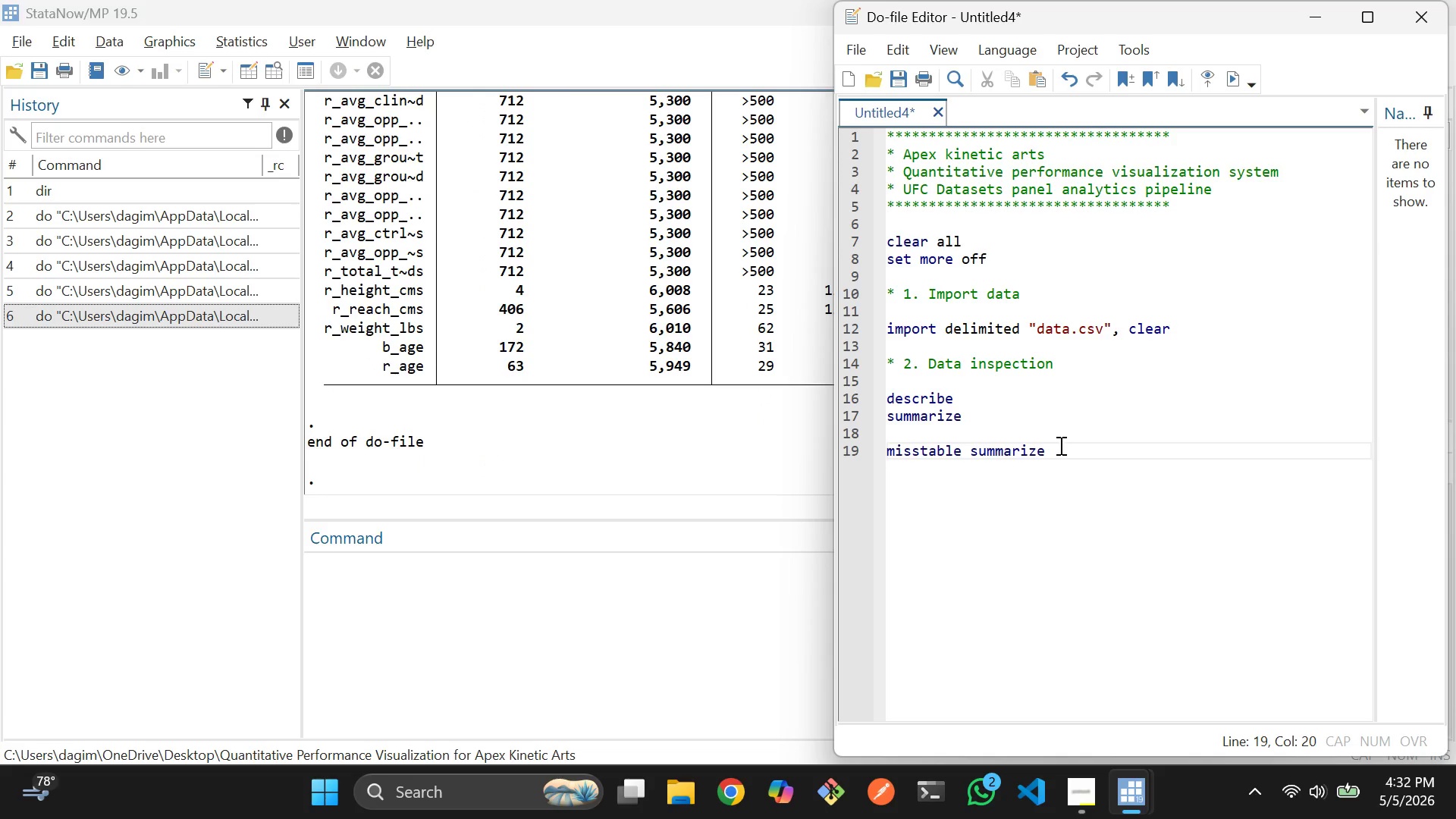 
key(Enter)
 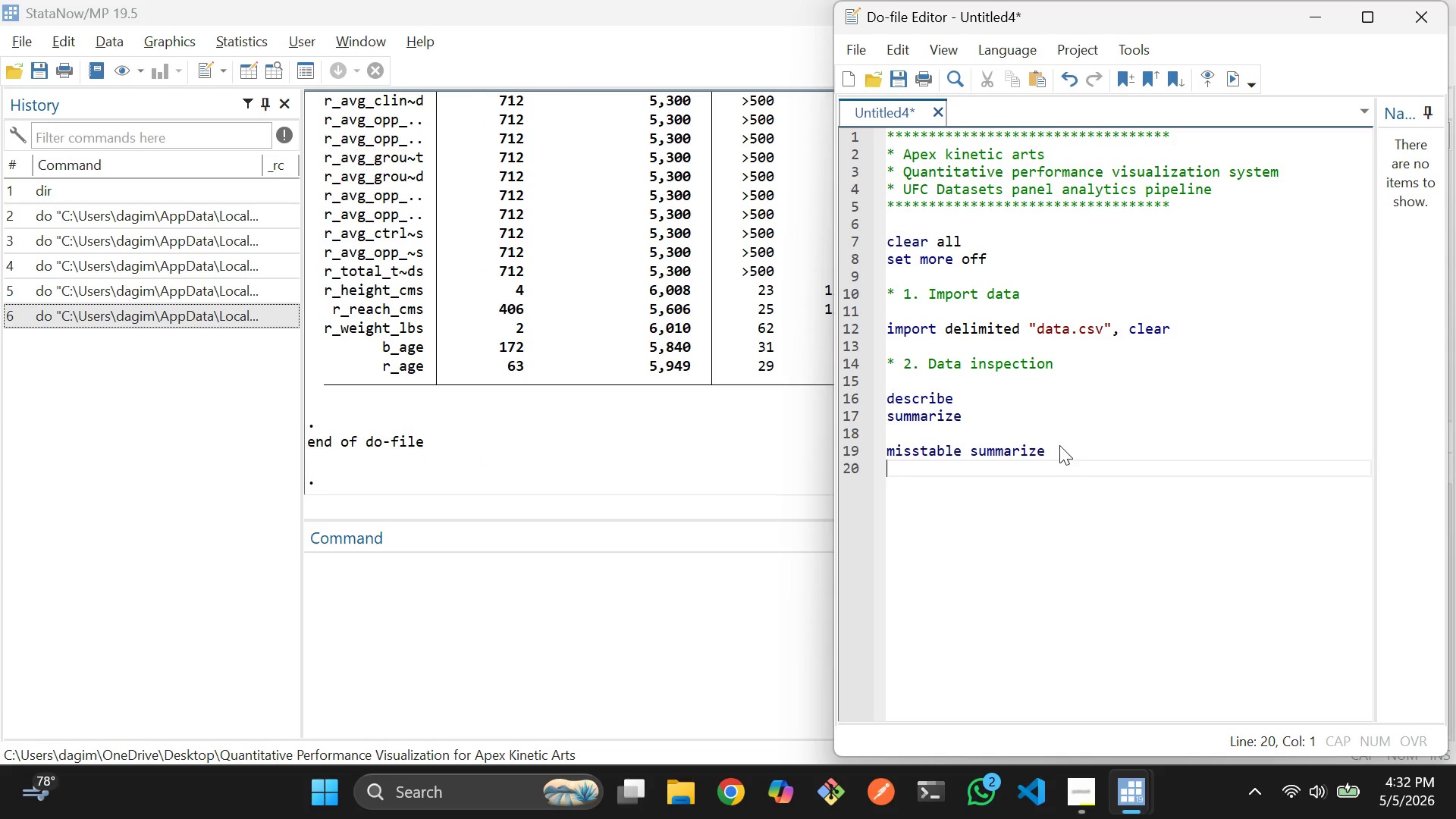 
key(Enter)
 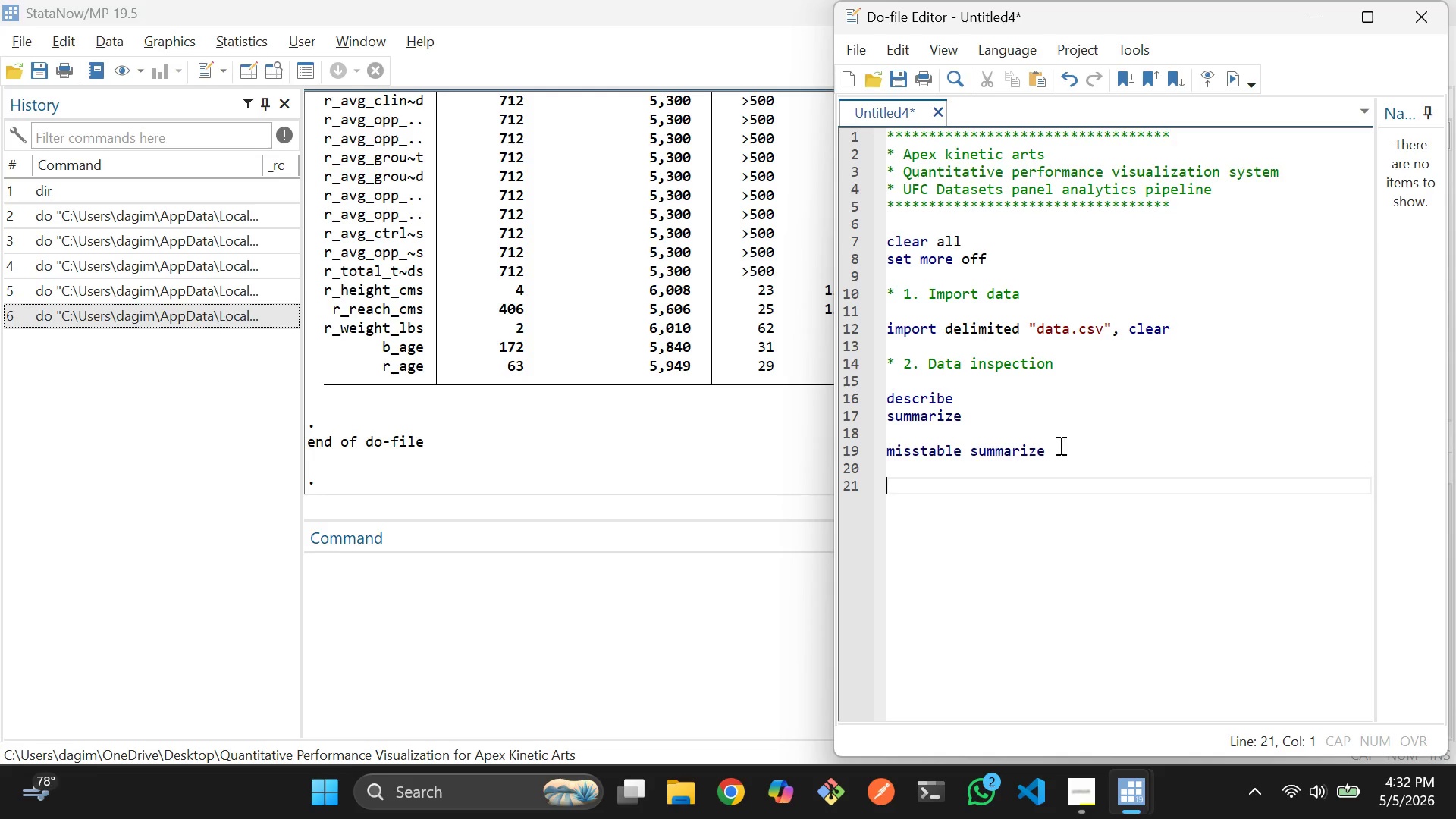 
left_click([1059, 440])
 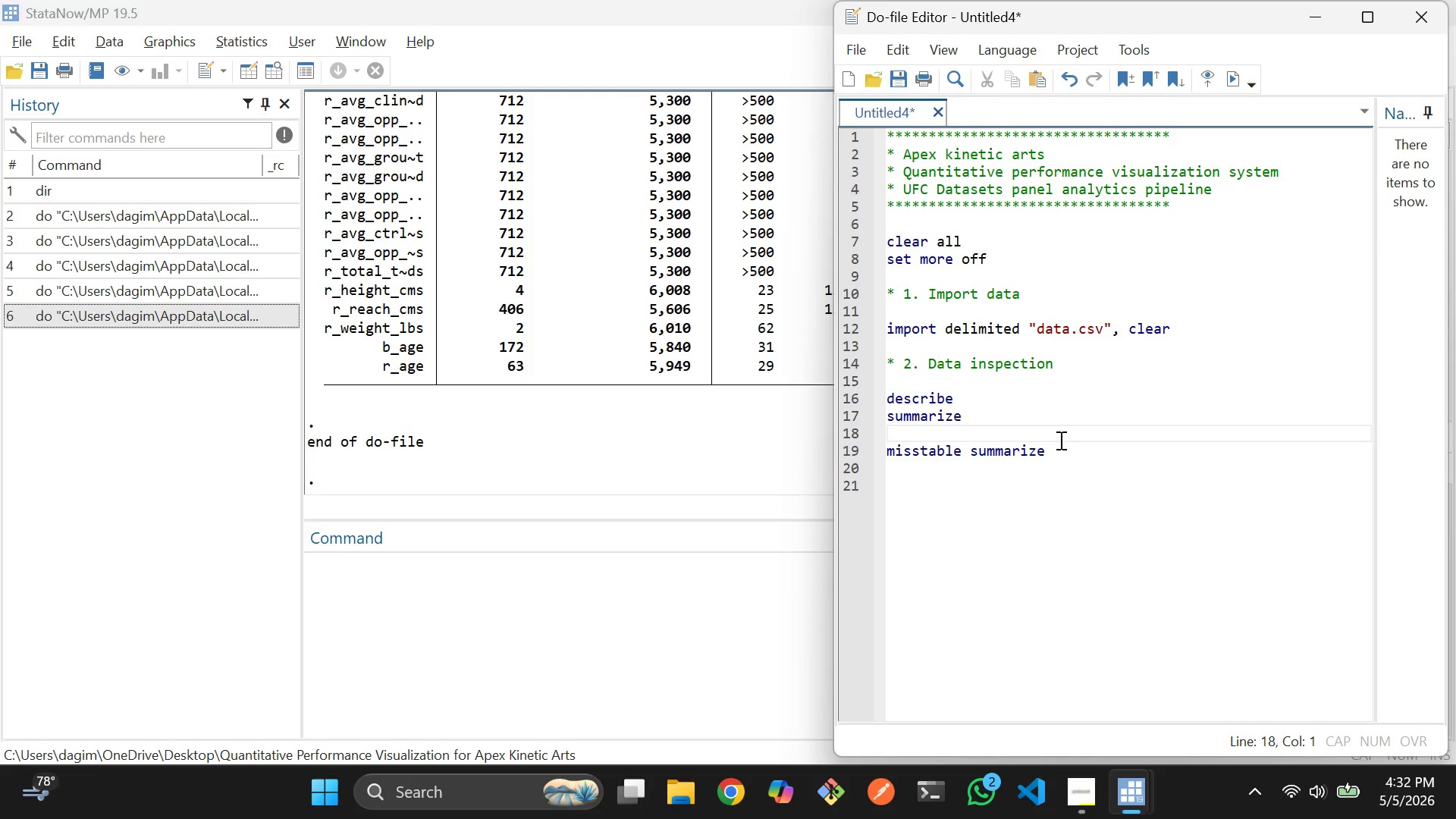 
key(Enter)
 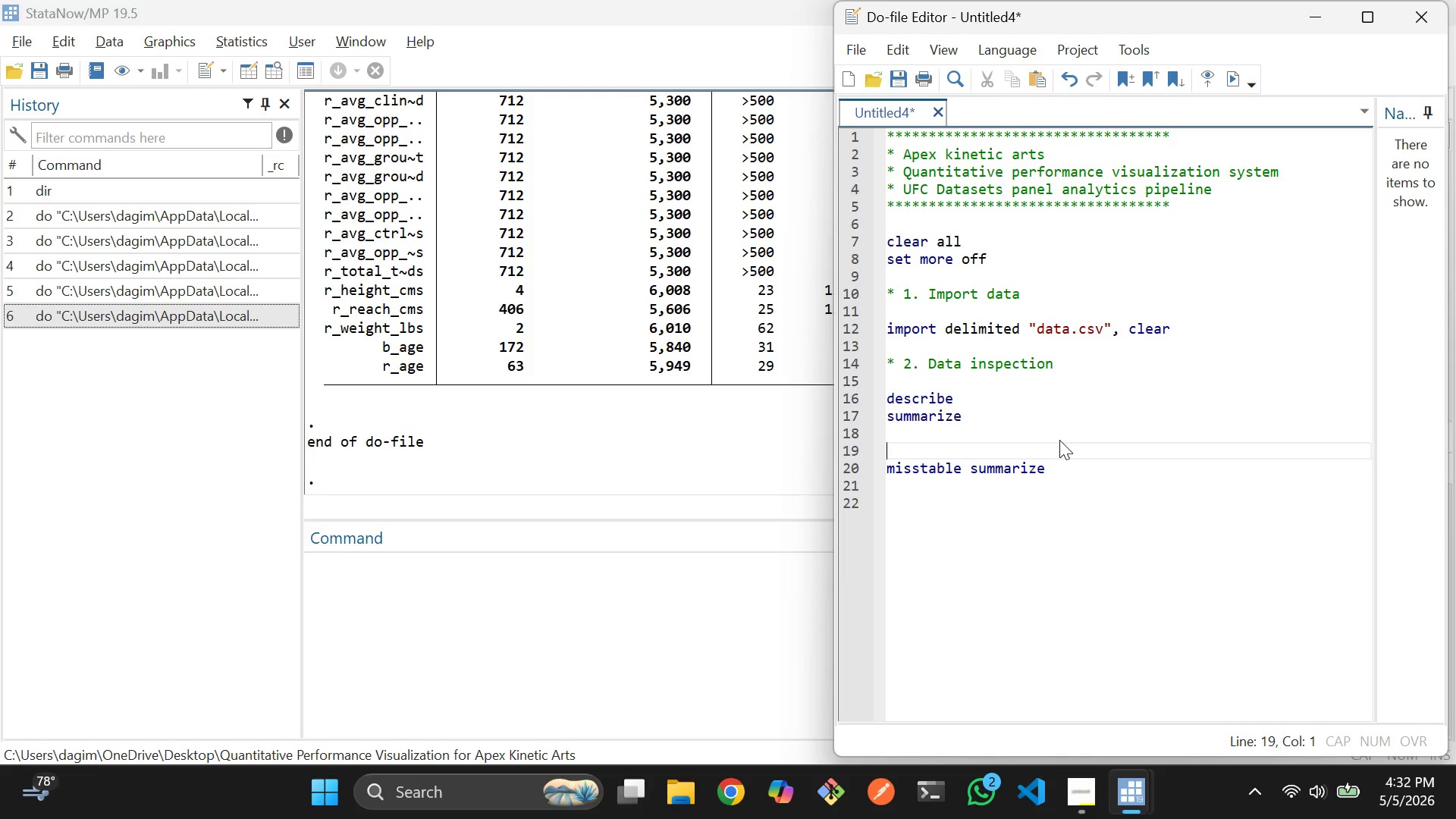 
type(* checjs)
key(Backspace)
key(Backspace)
type(j)
key(Backspace)
type(ks the missing values)
 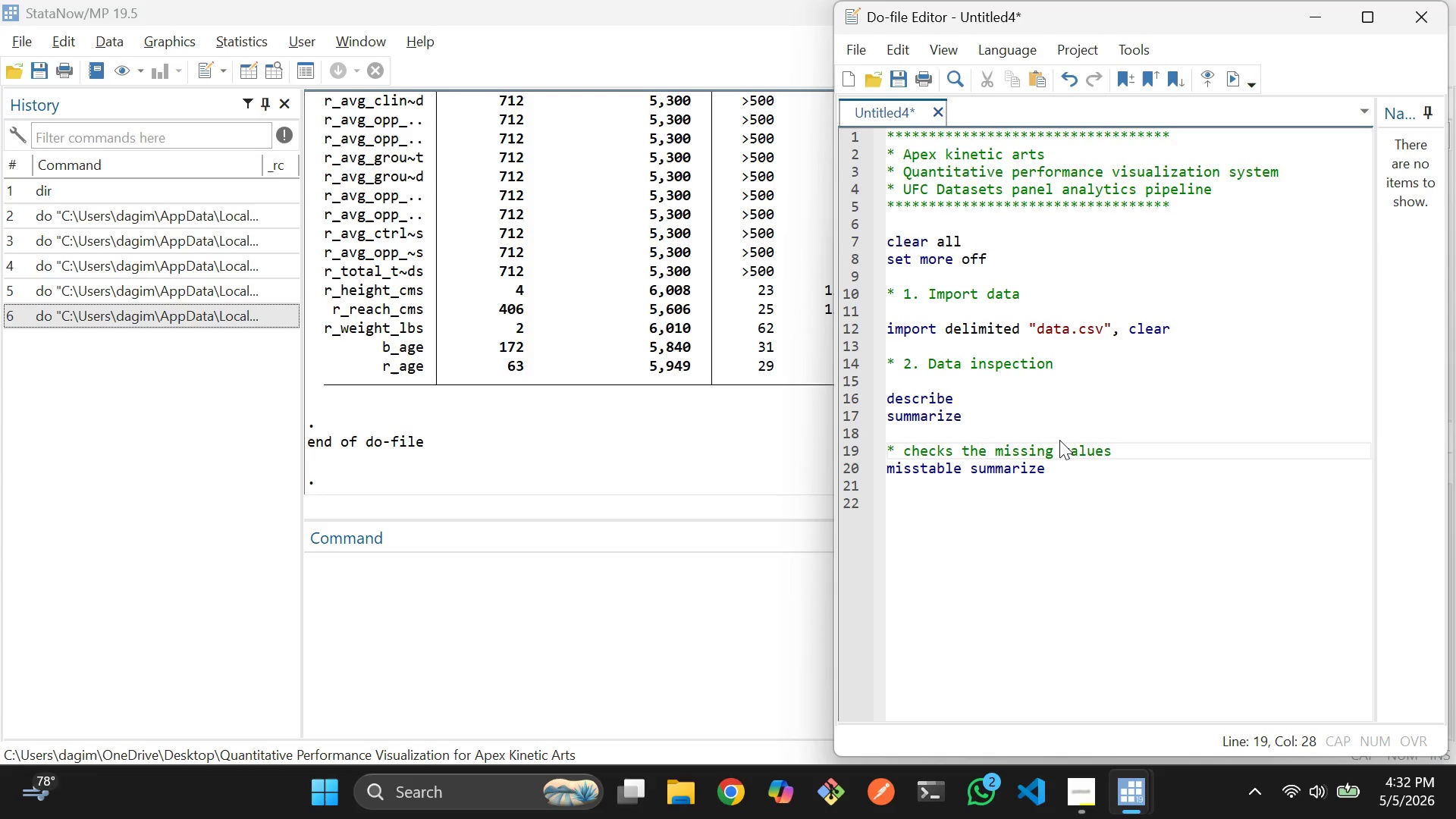 
key(ArrowDown)
 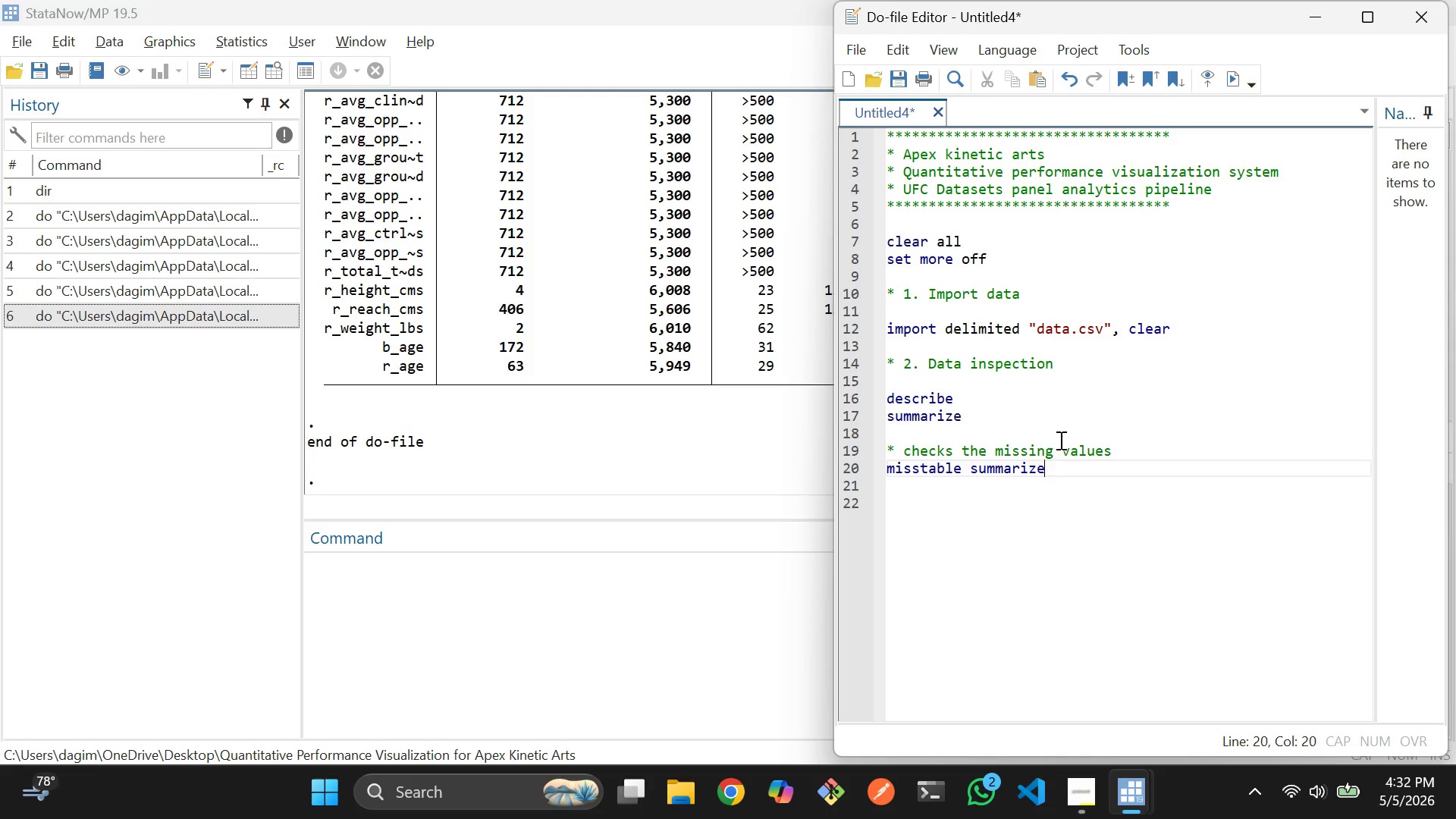 
key(ArrowDown)
 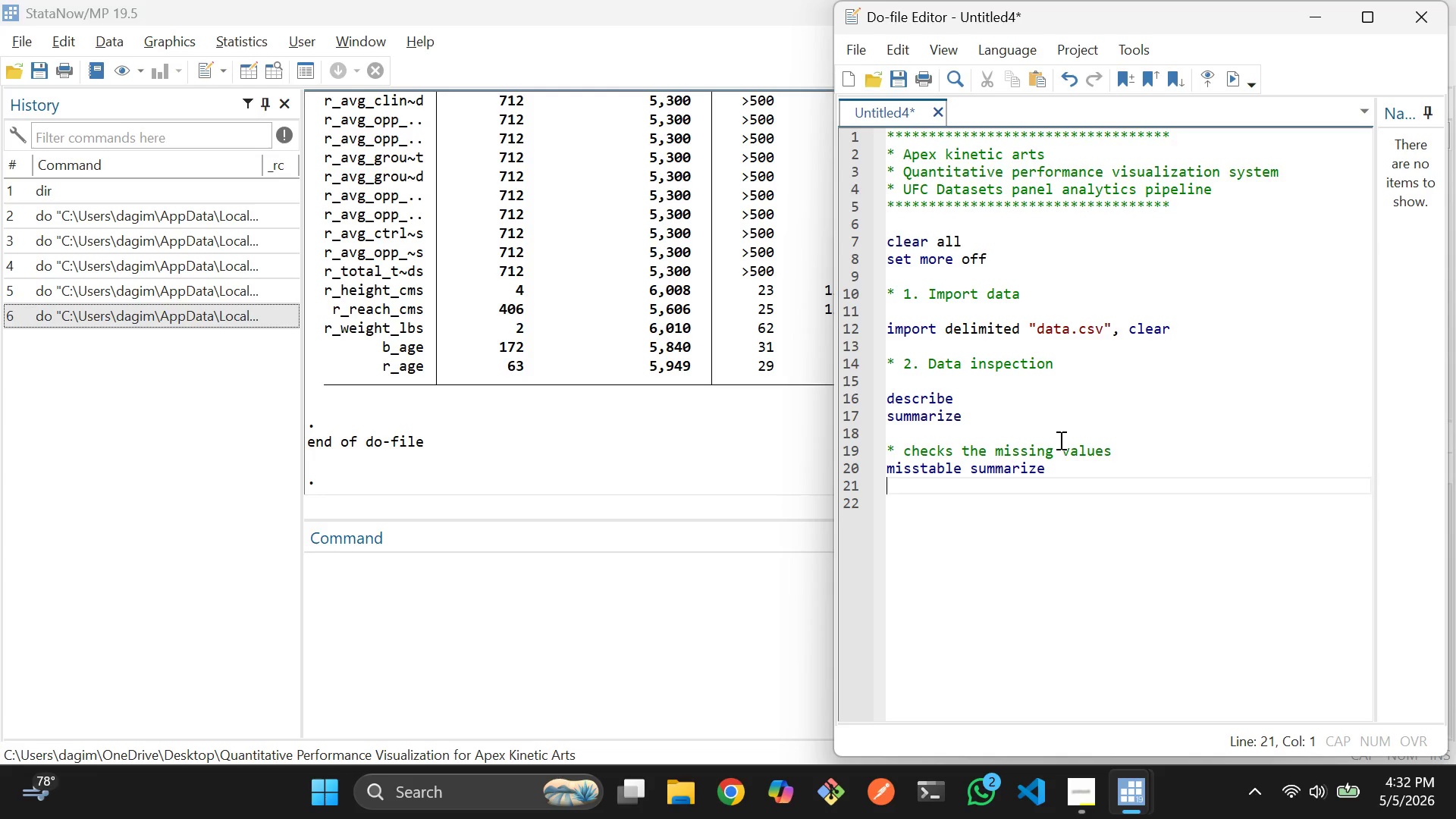 
key(Enter)
 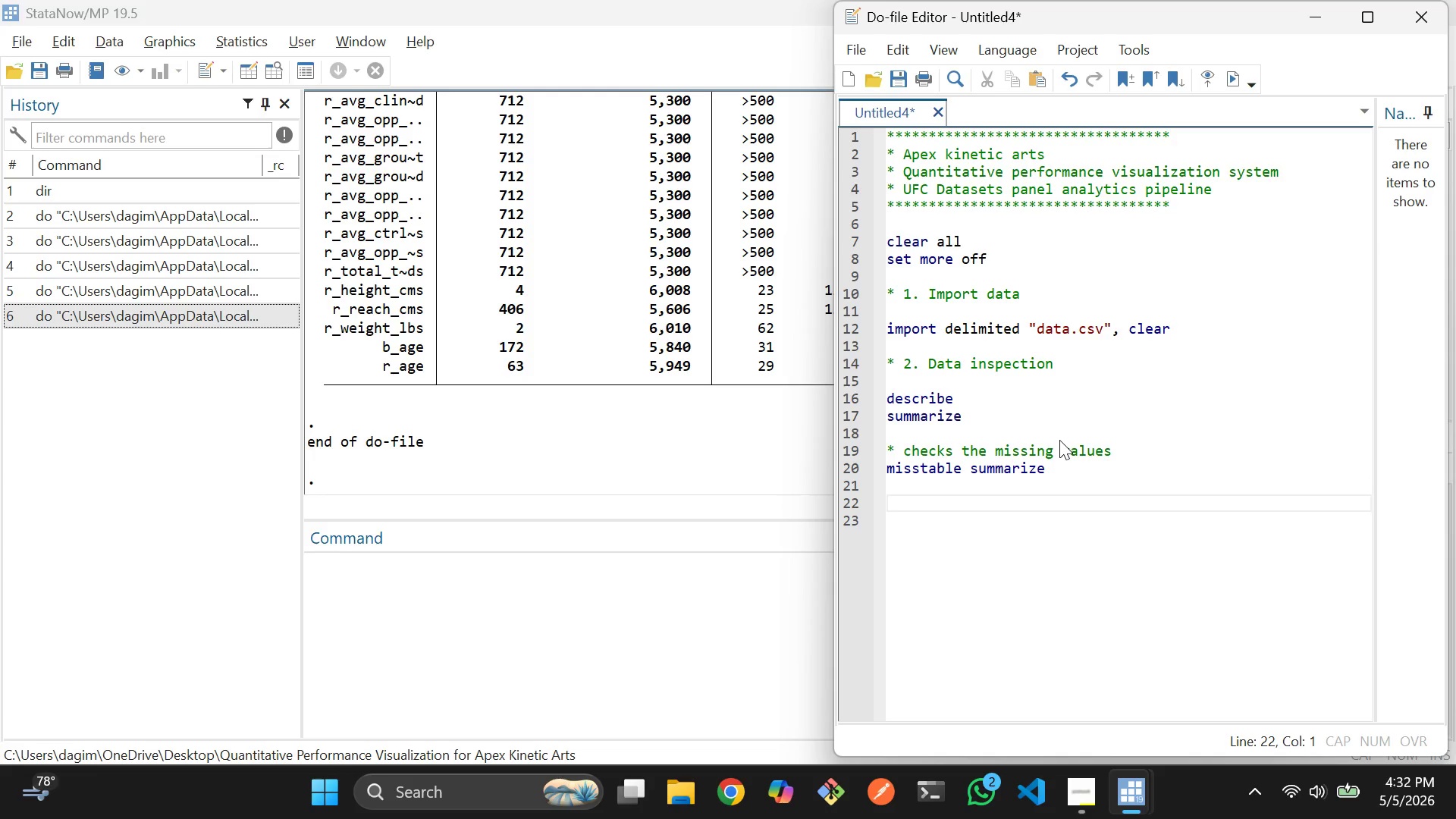 
type(* 3. Data cleaning)
 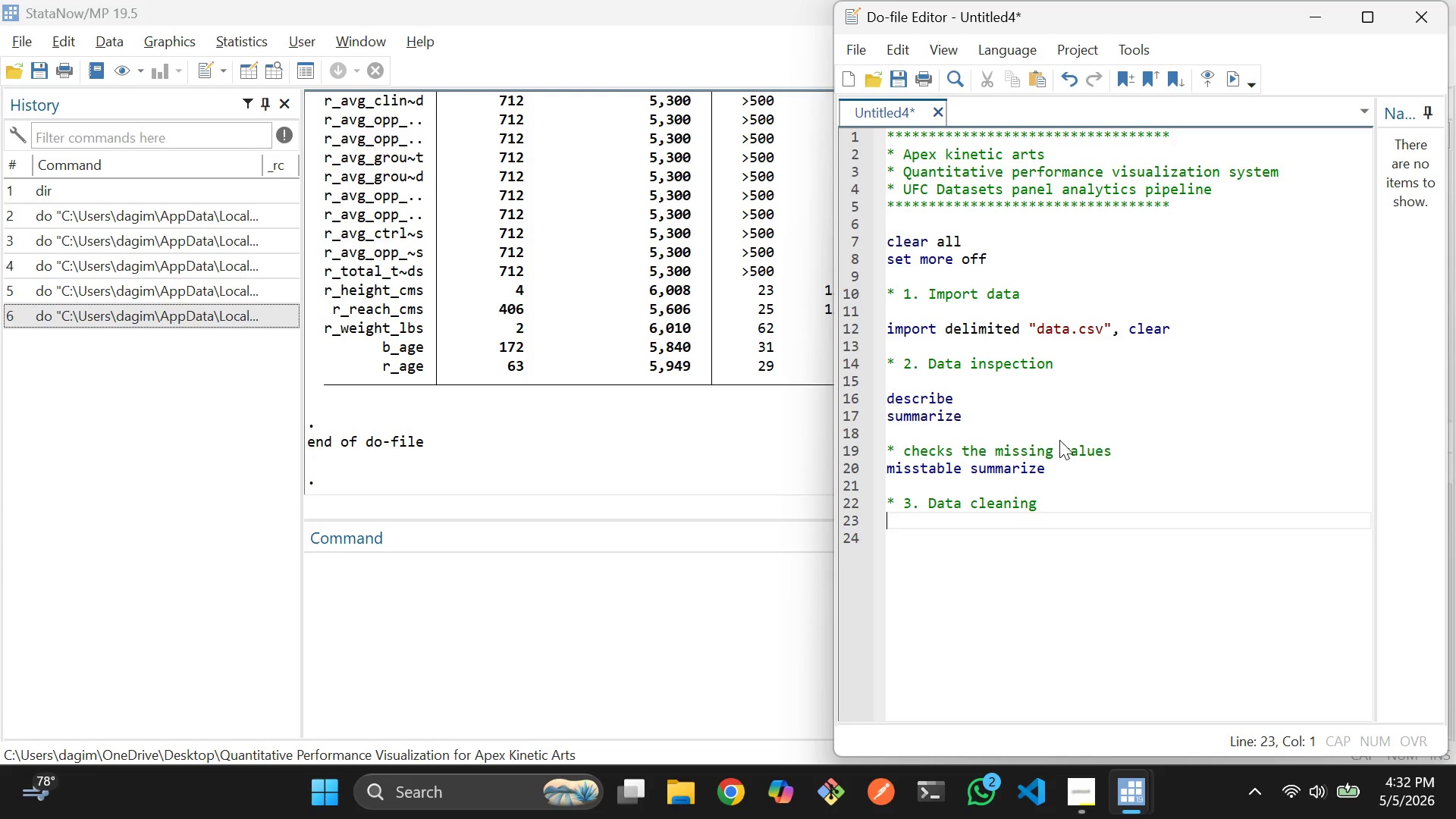 
 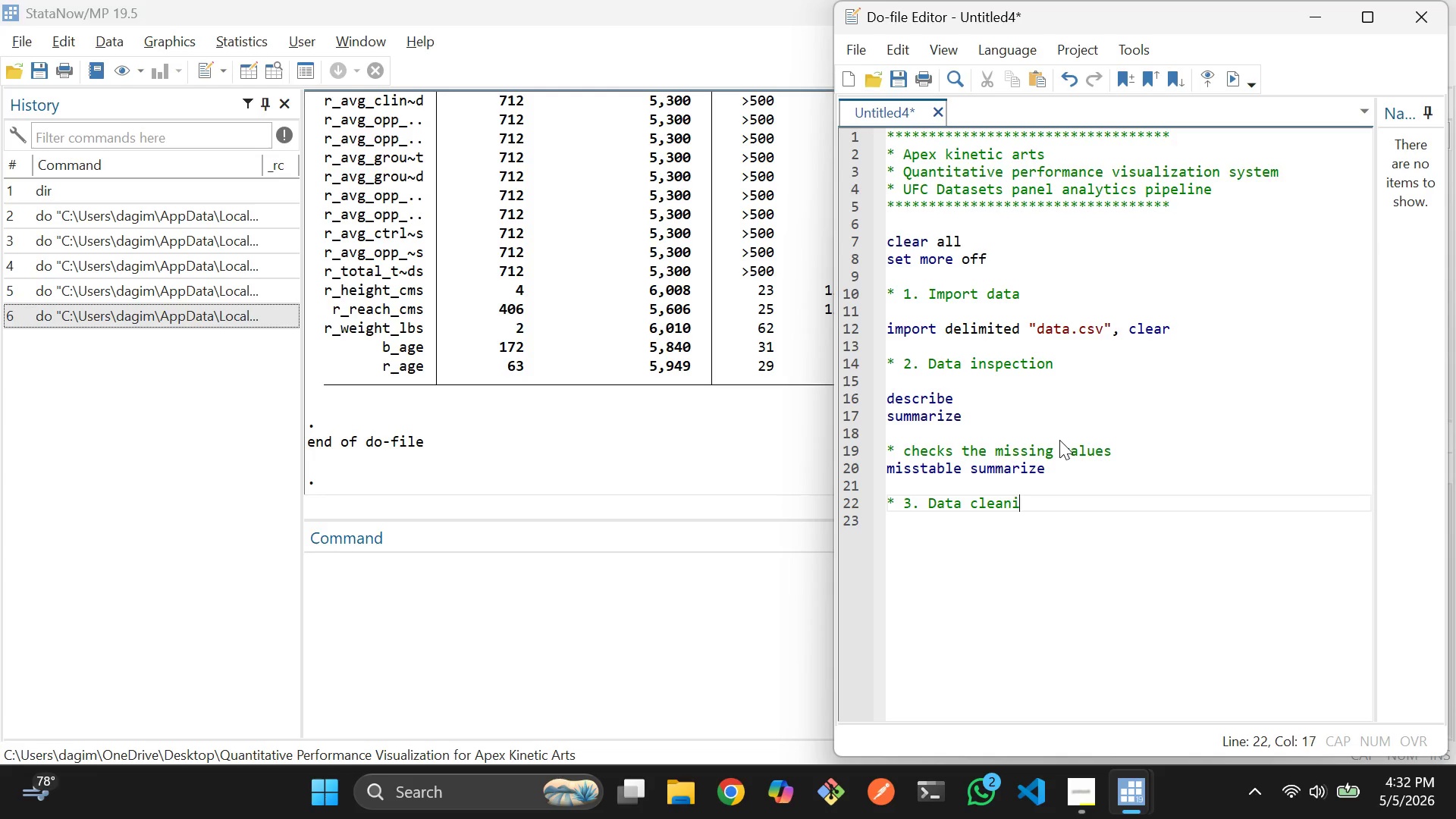 
key(Enter)
 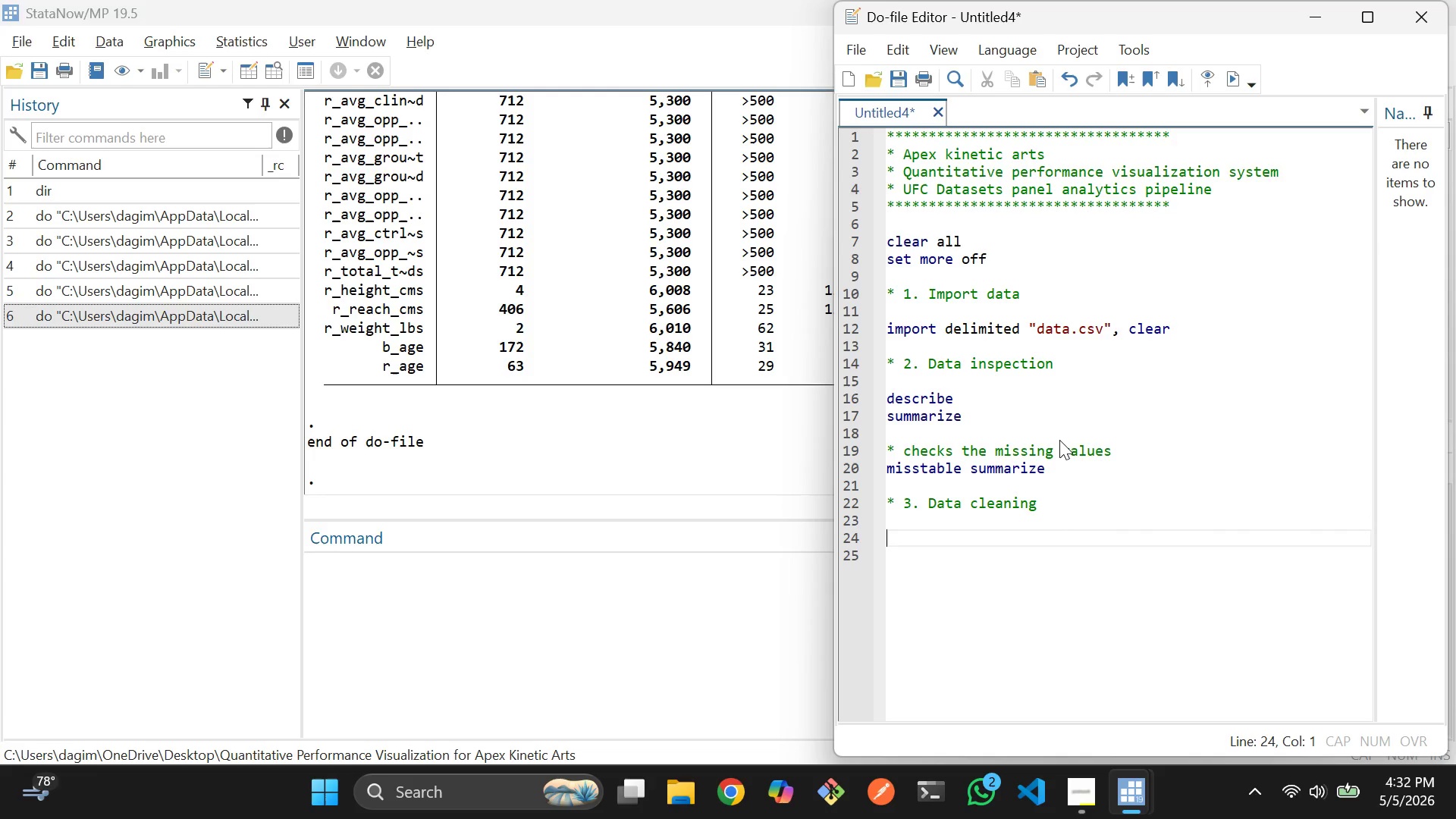 
key(Enter)
 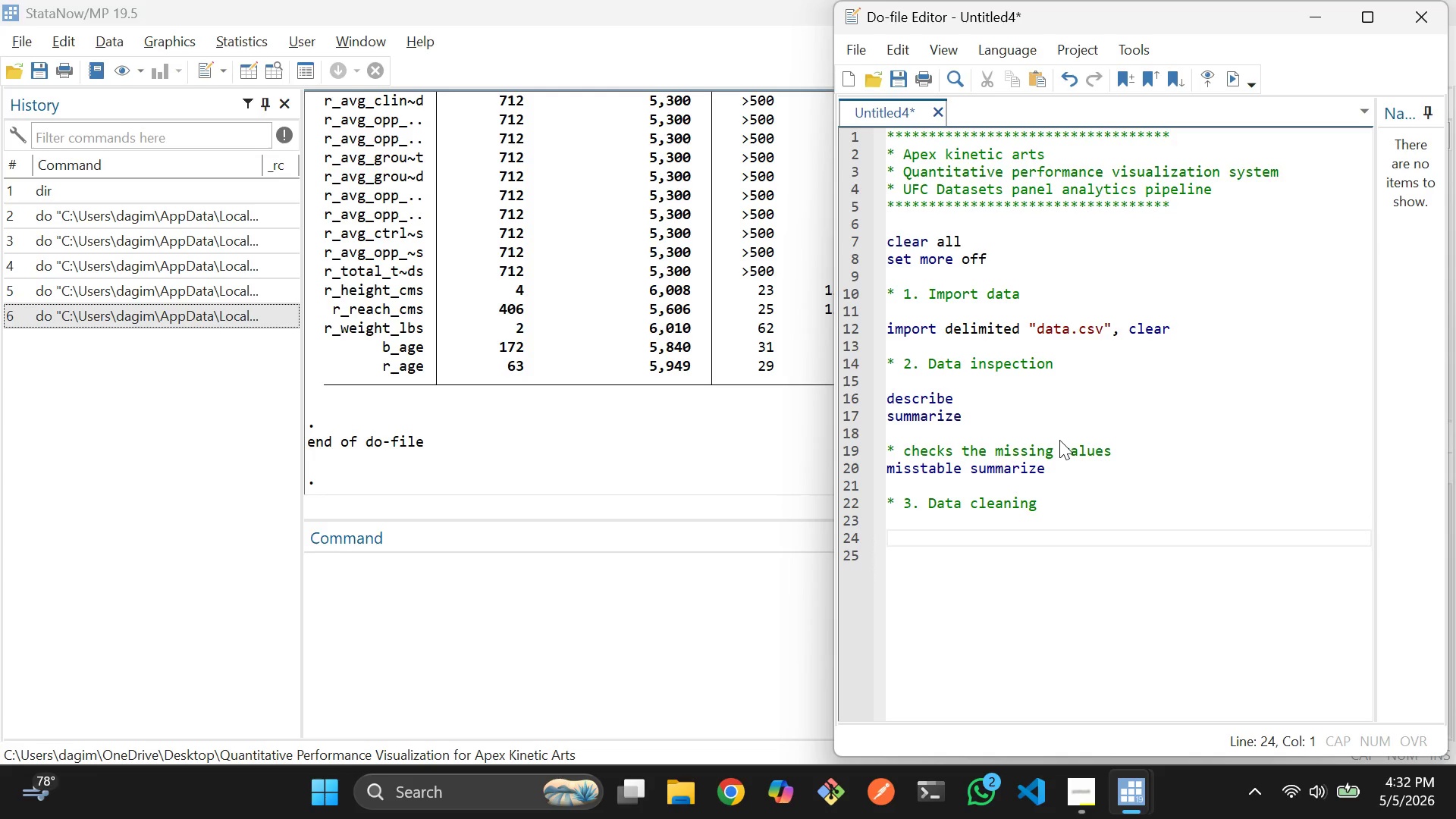 
wait(10.02)
 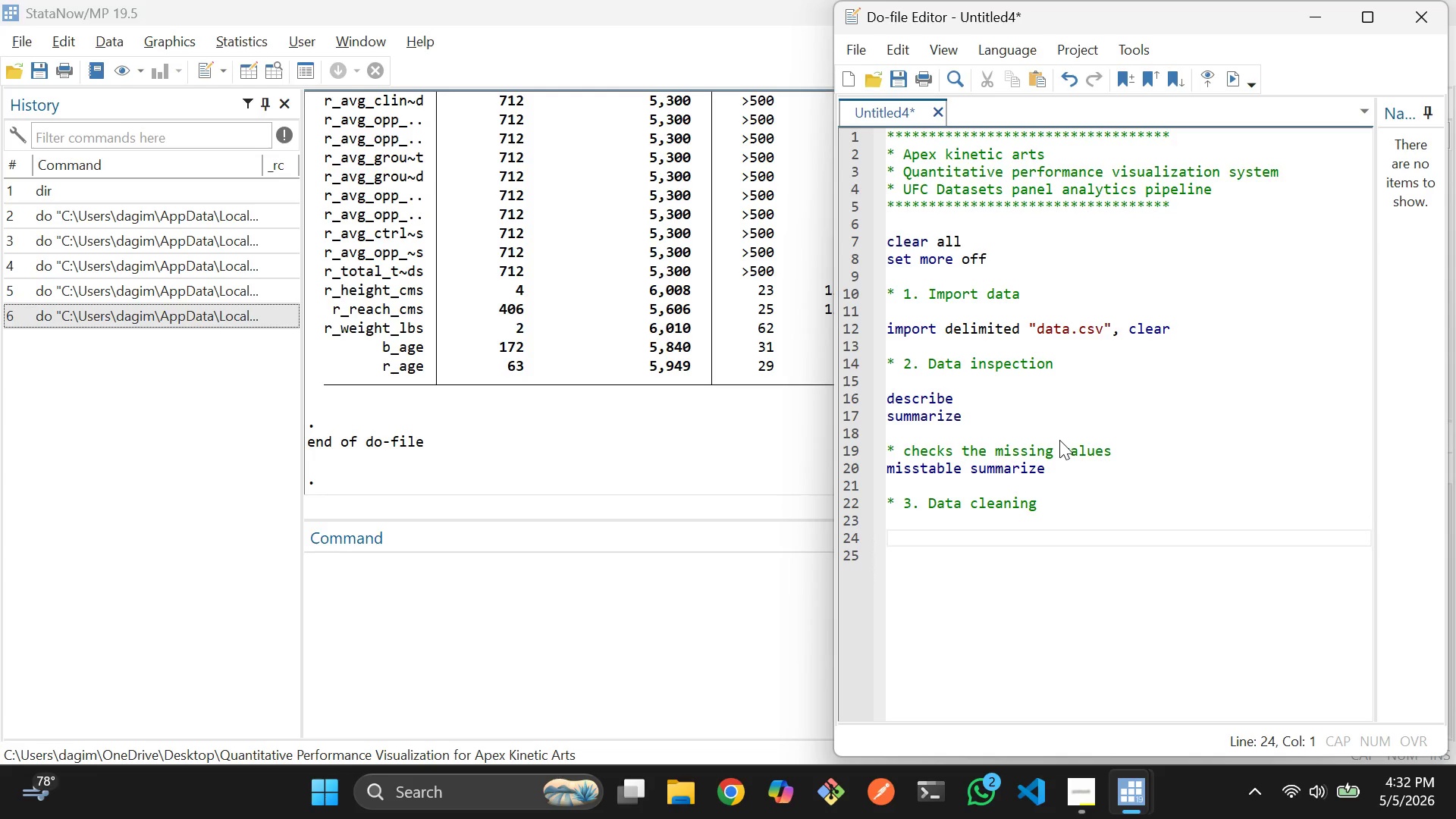 
key(ArrowUp)
 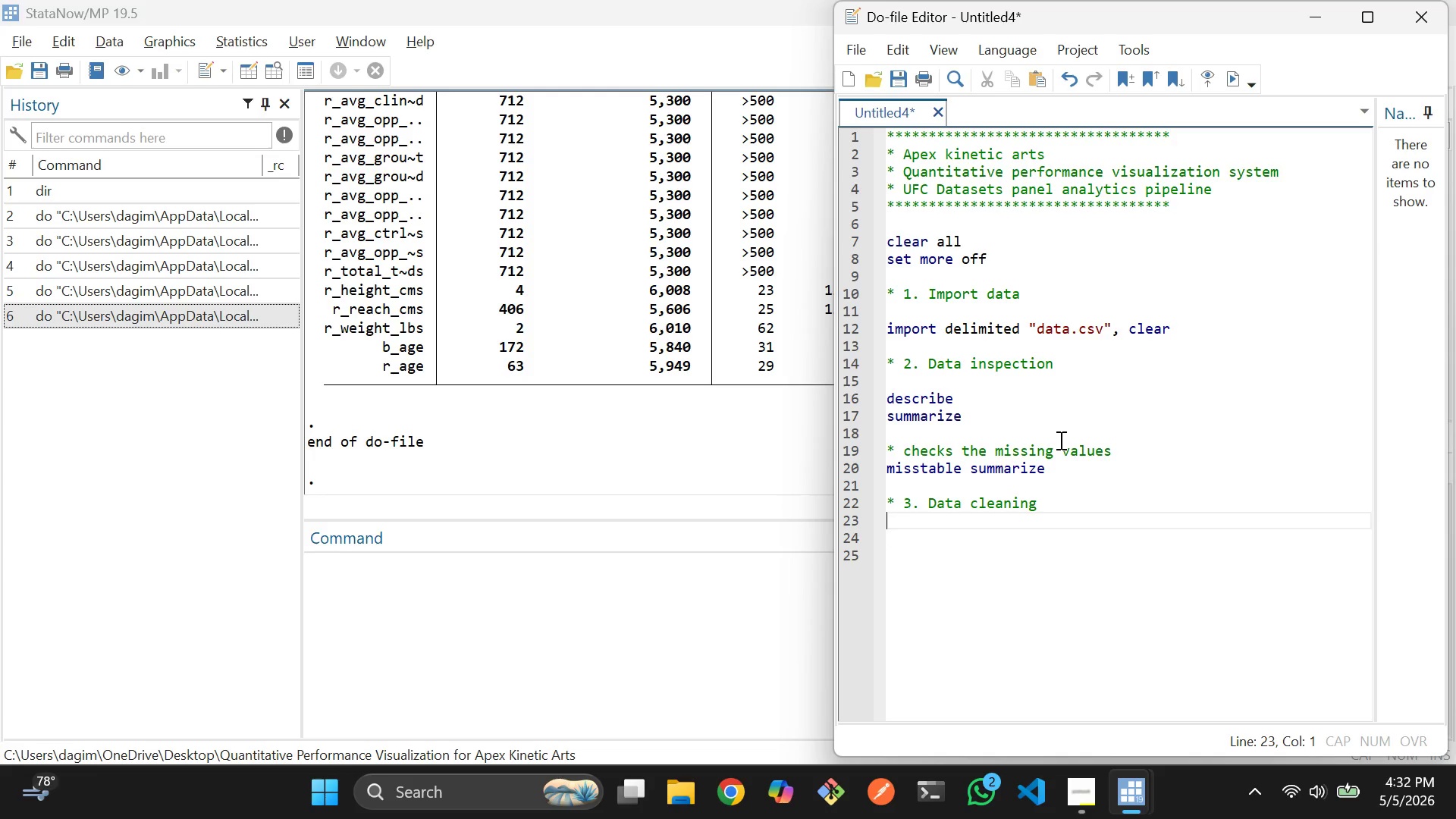 
type(* drop overlay or redudndant variables)
 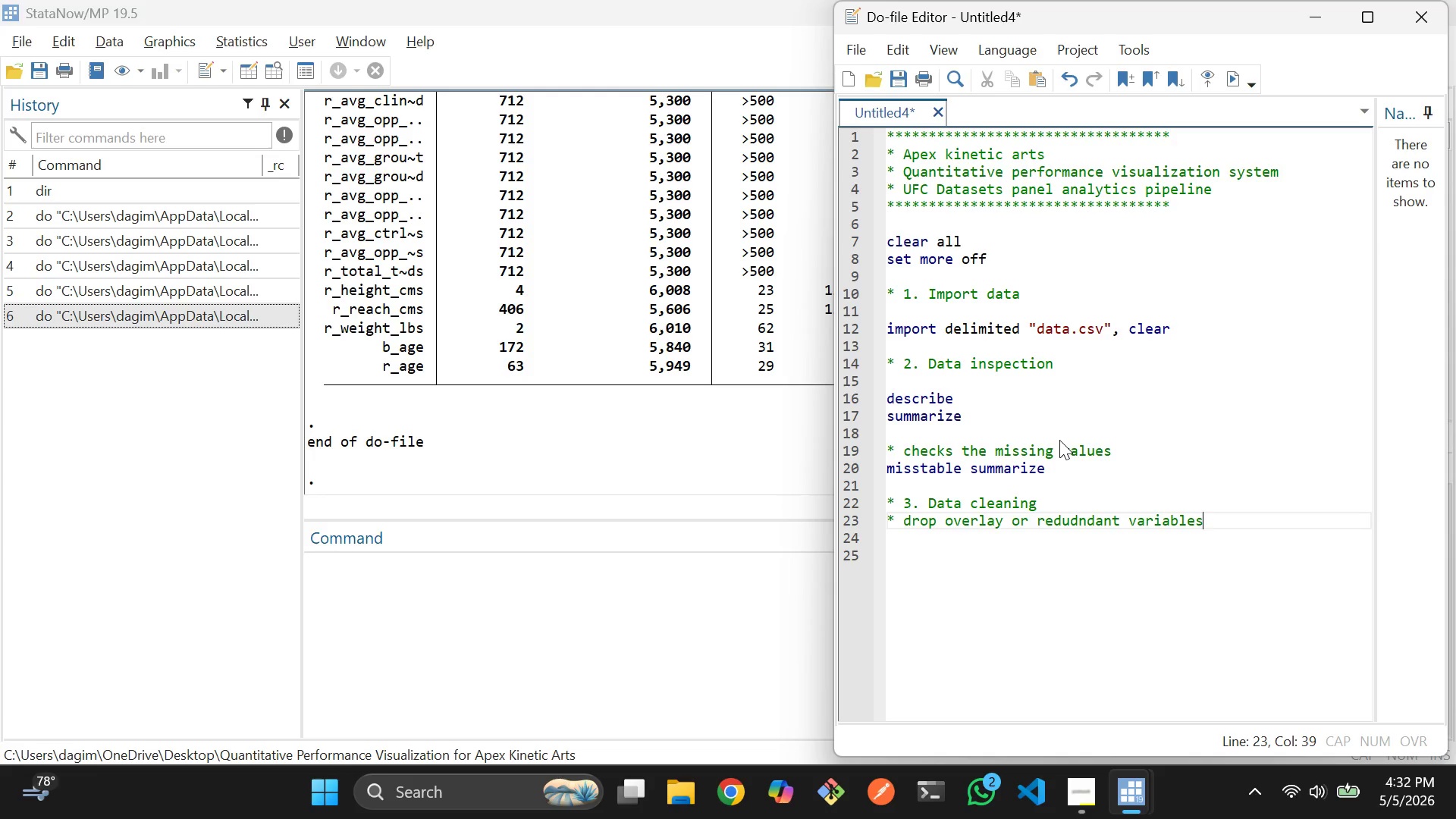 
key(Enter)
 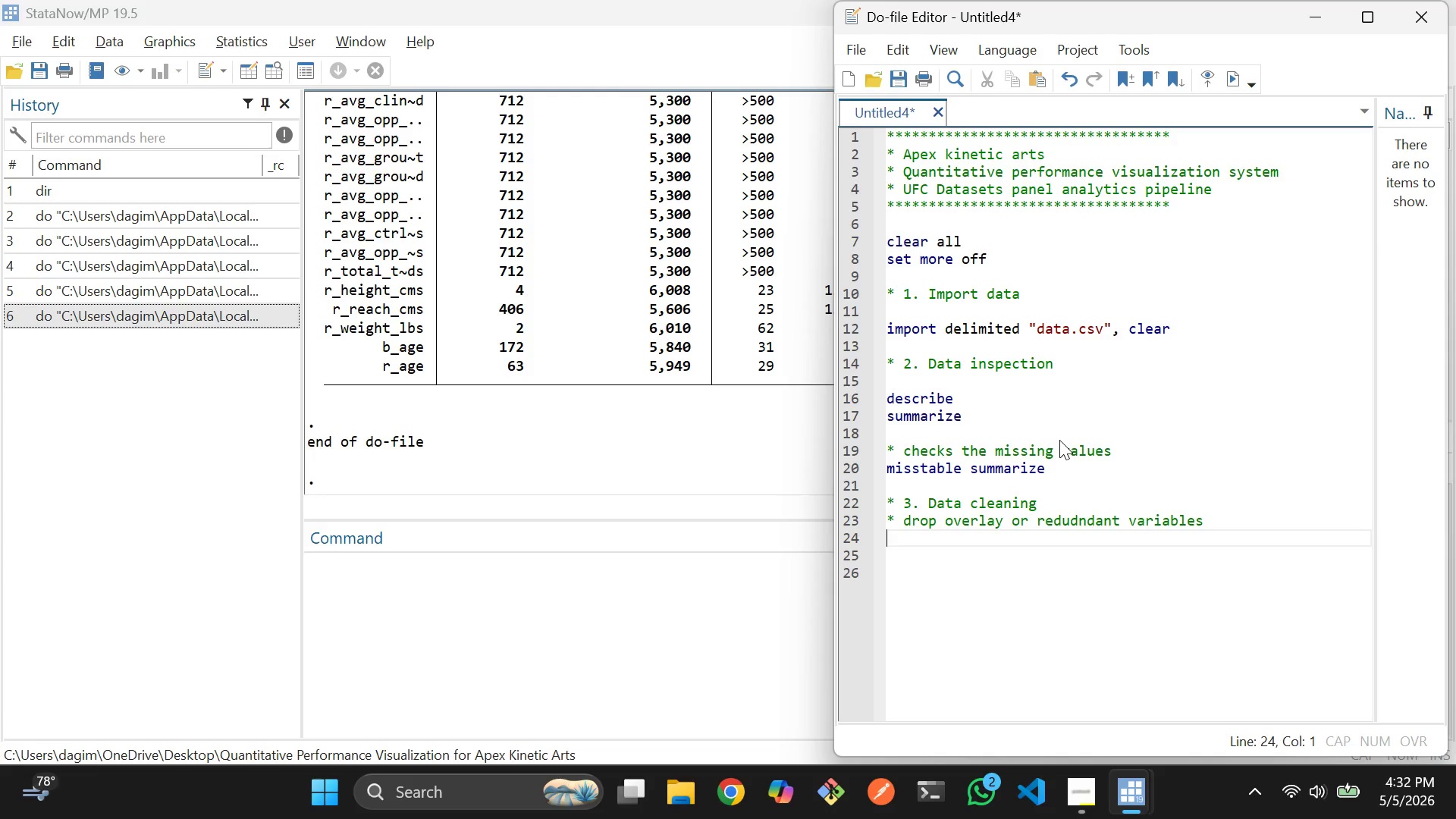 
key(Enter)
 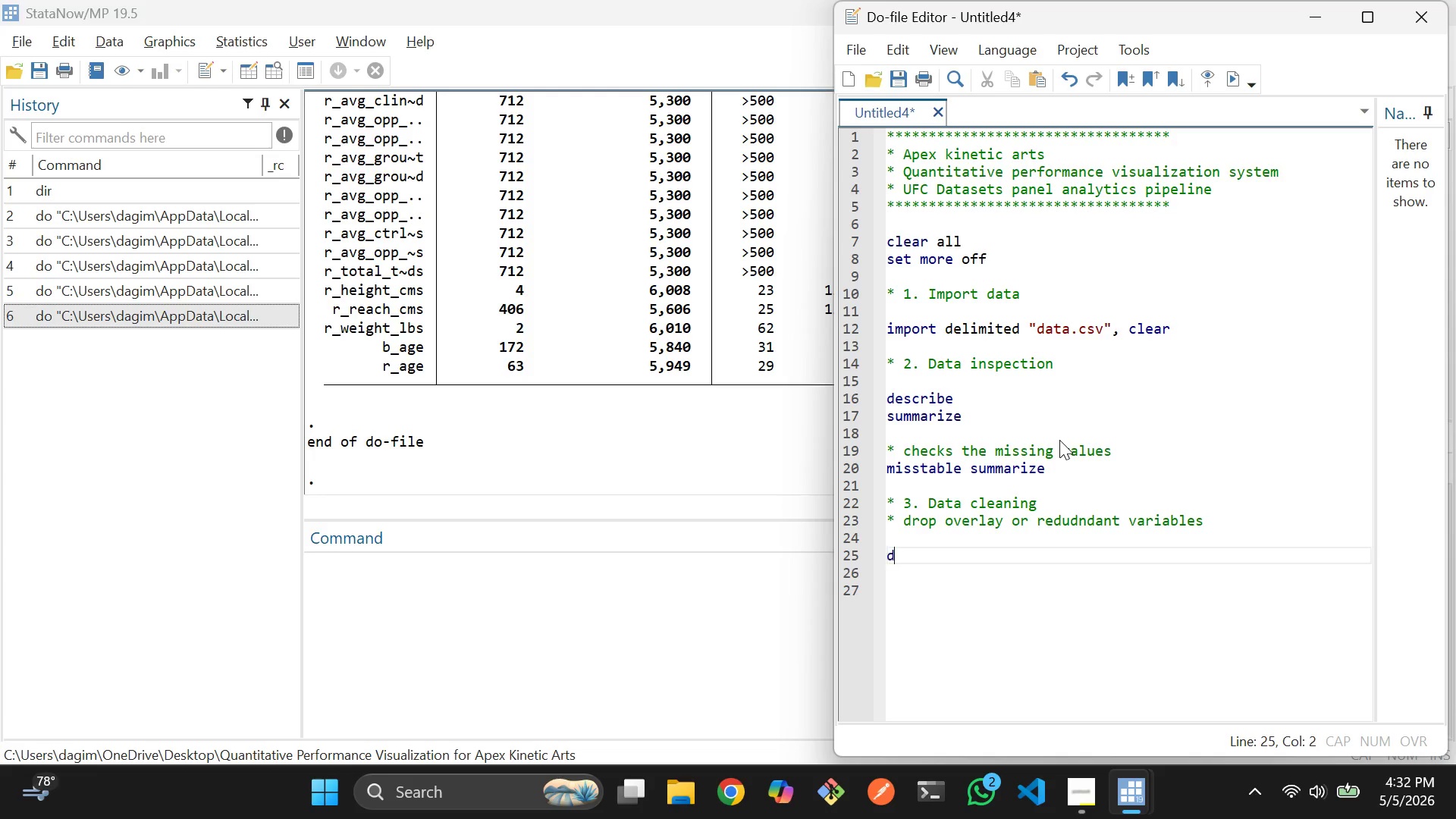 
type(drop **)
 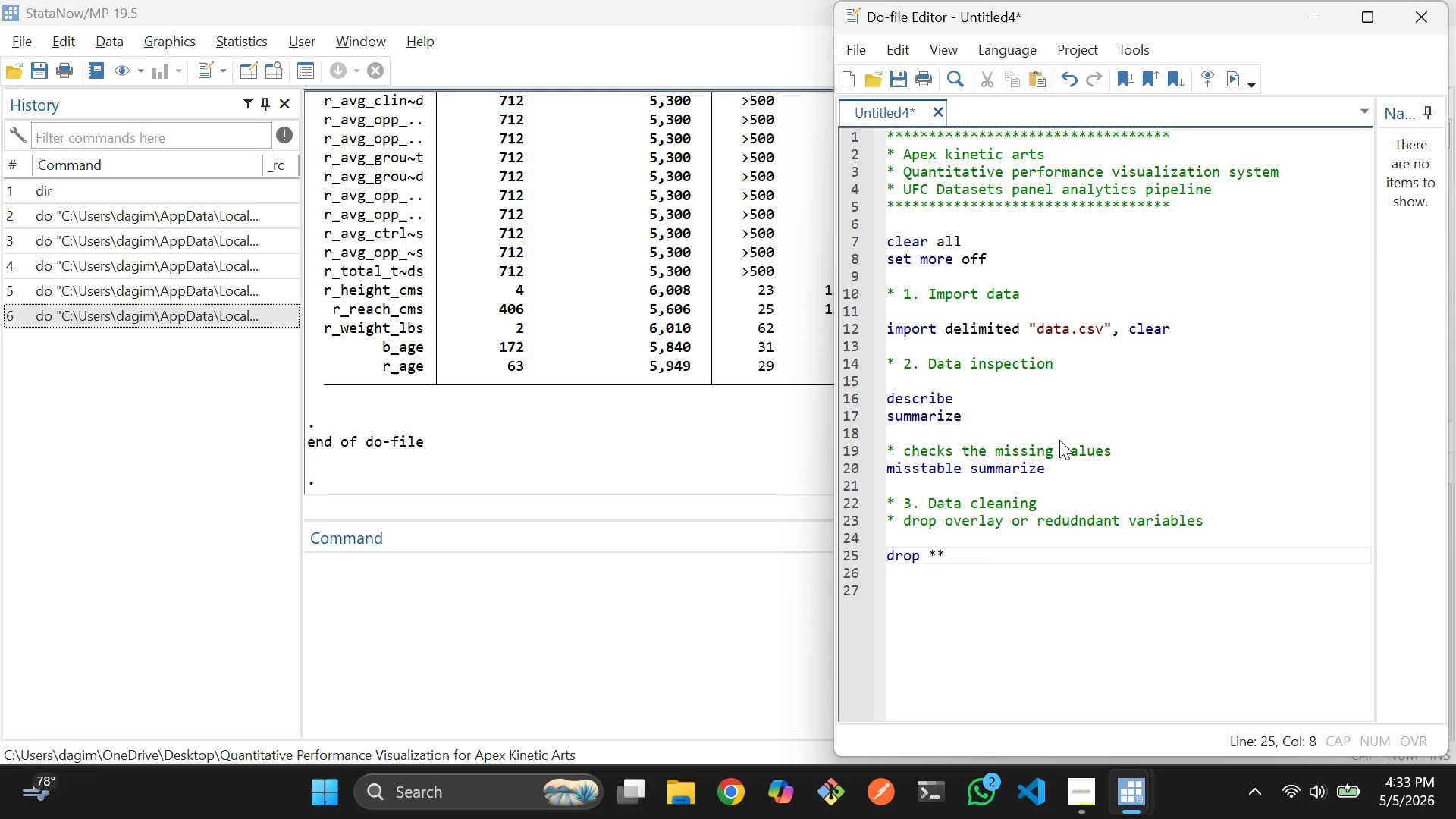 
key(ArrowLeft)
 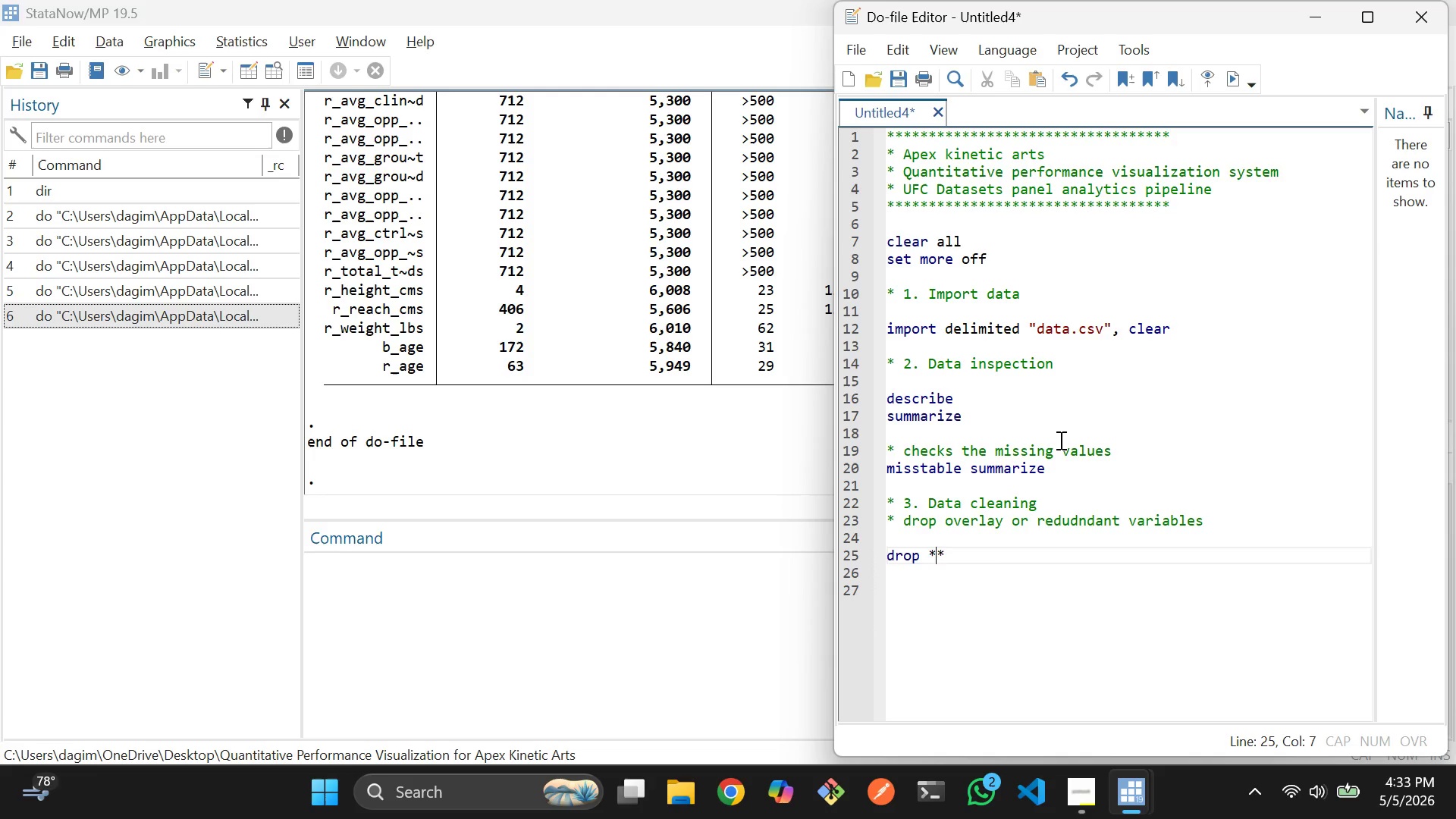 
key(Shift+Minus)
 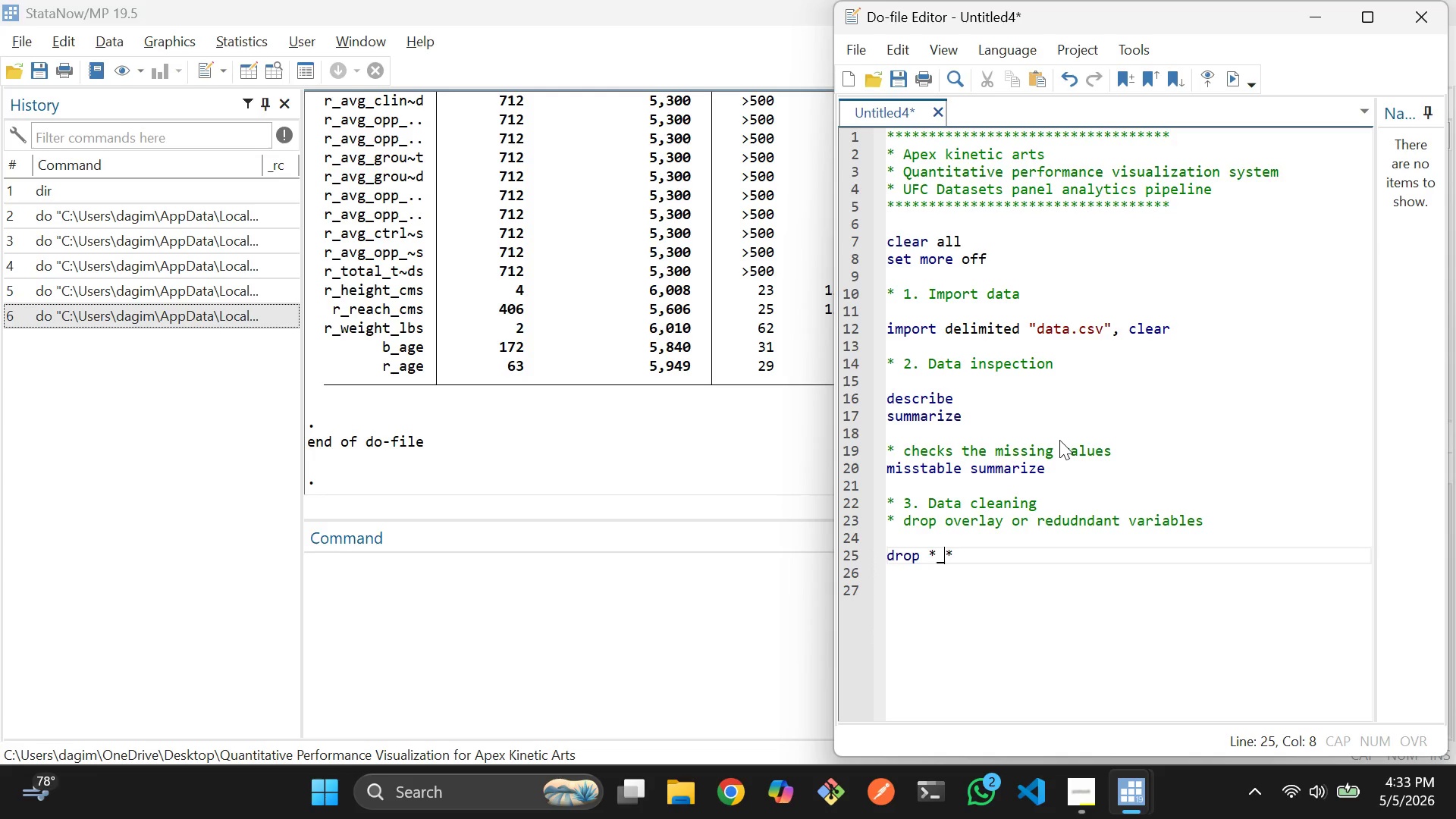 
key(Shift+Minus)
 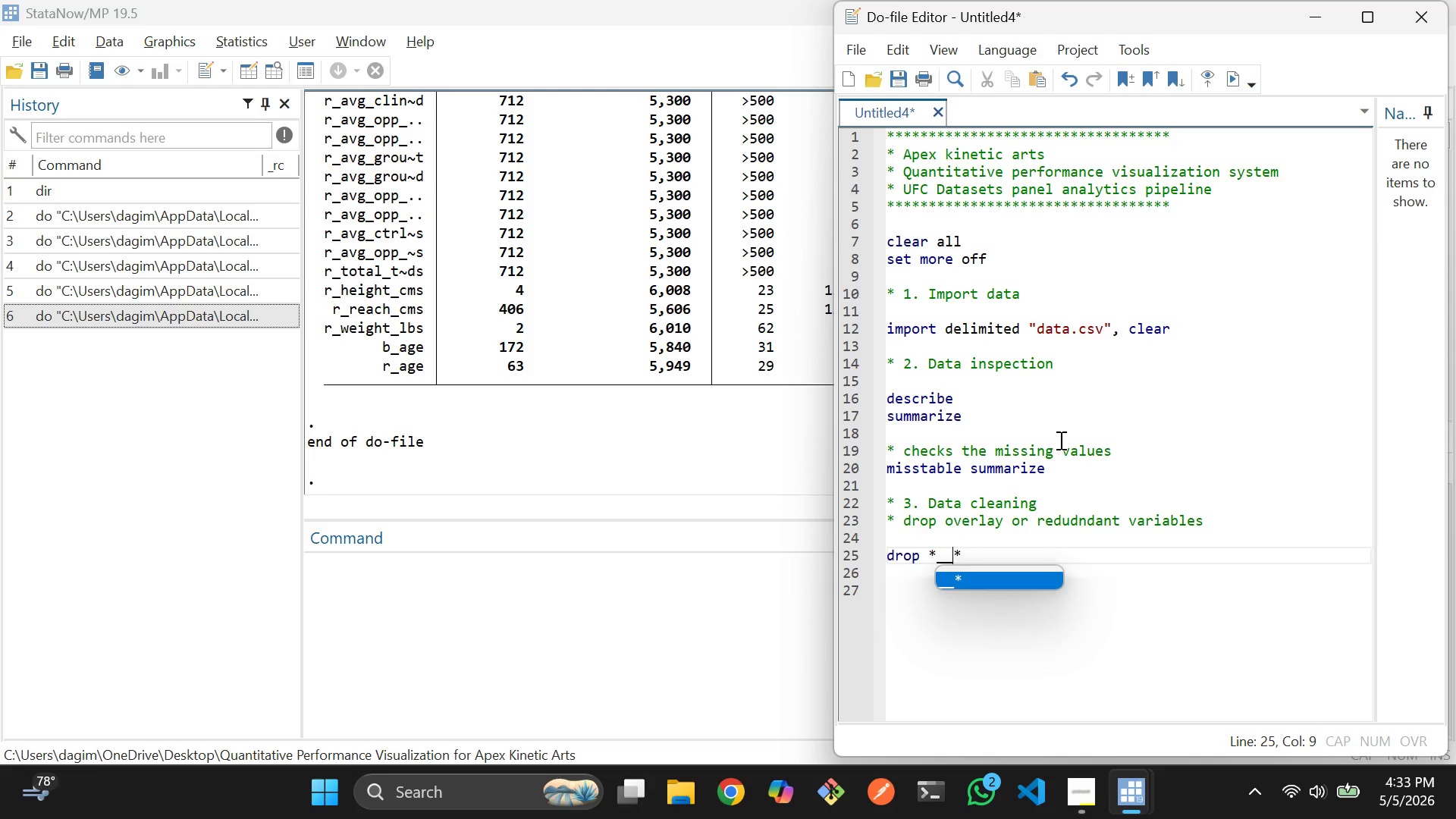 
key(ArrowLeft)
 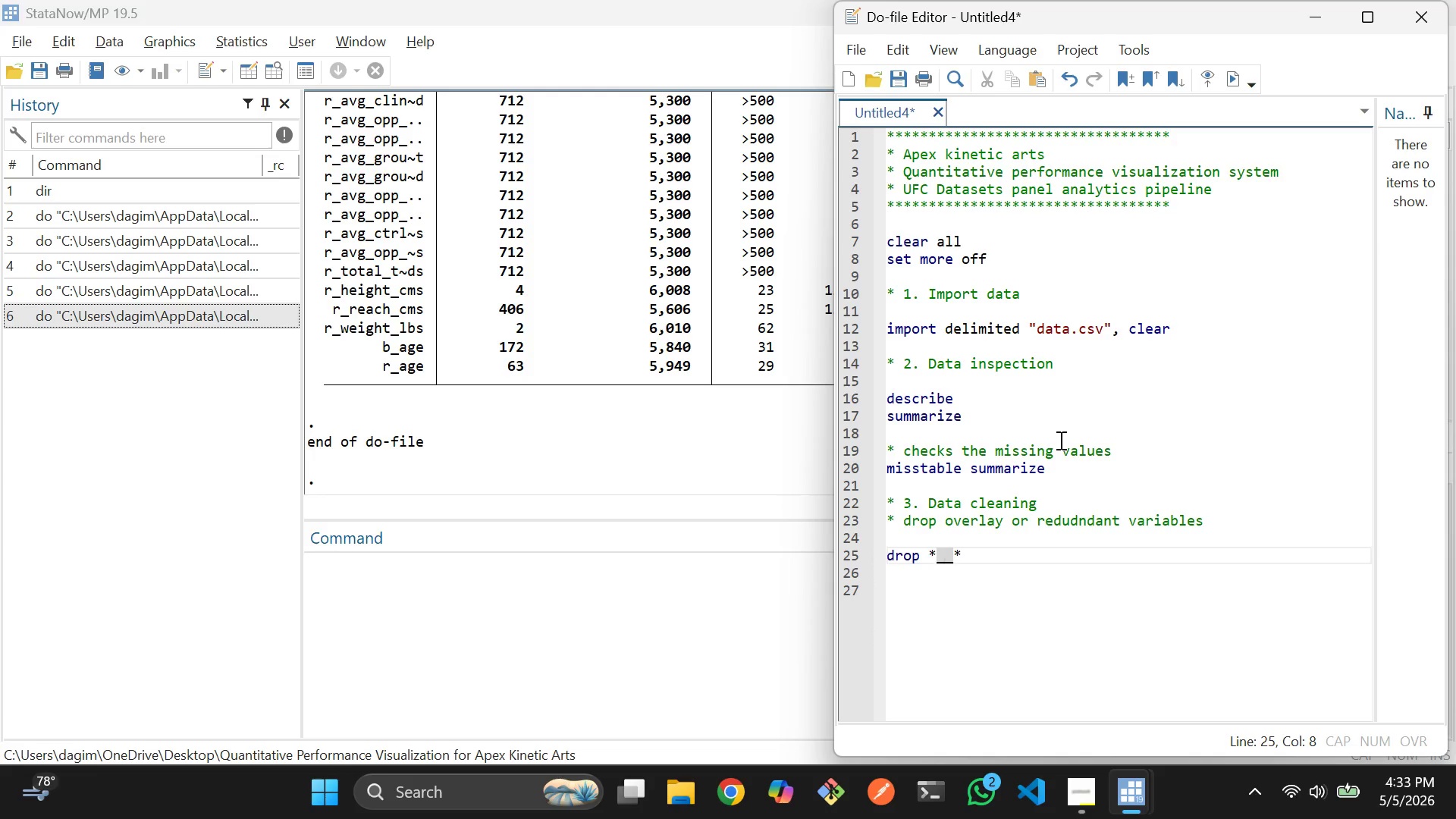 
type(Hea)
key(Backspace)
key(Backspace)
key(Backspace)
type(head)
 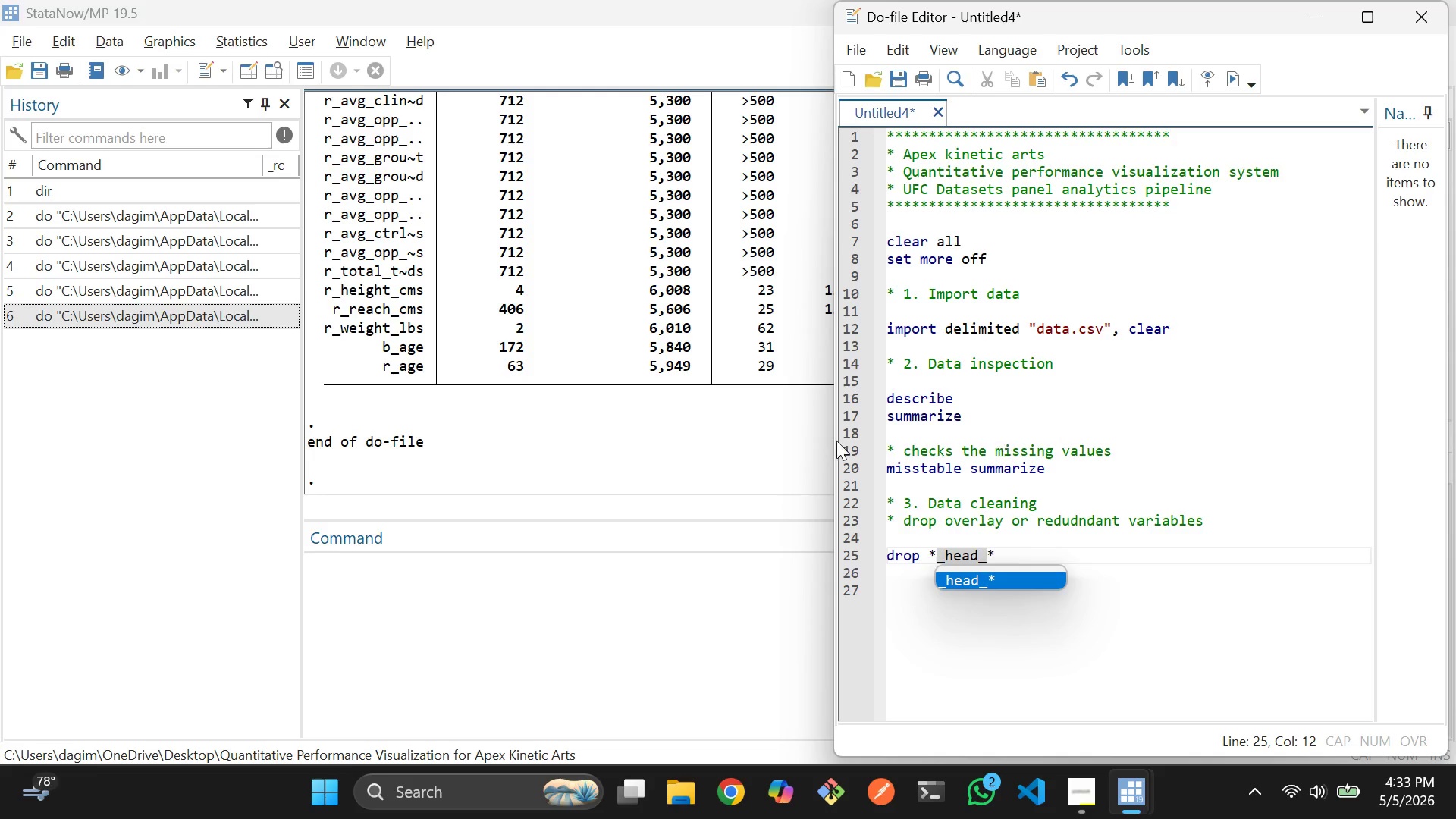 
scroll: coordinate [450, 425], scroll_direction: up, amount: 148.0
 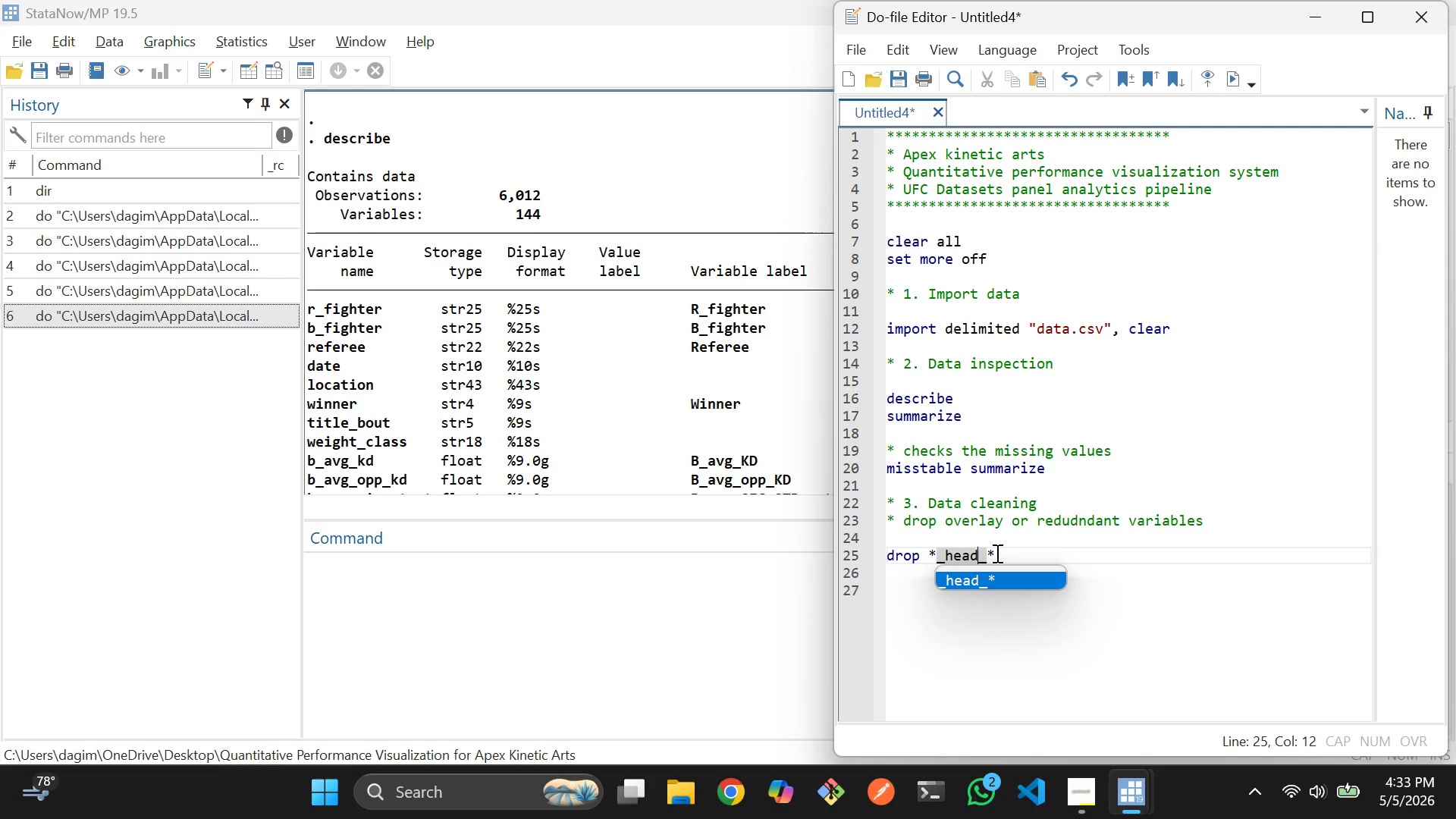 
left_click([996, 553])
 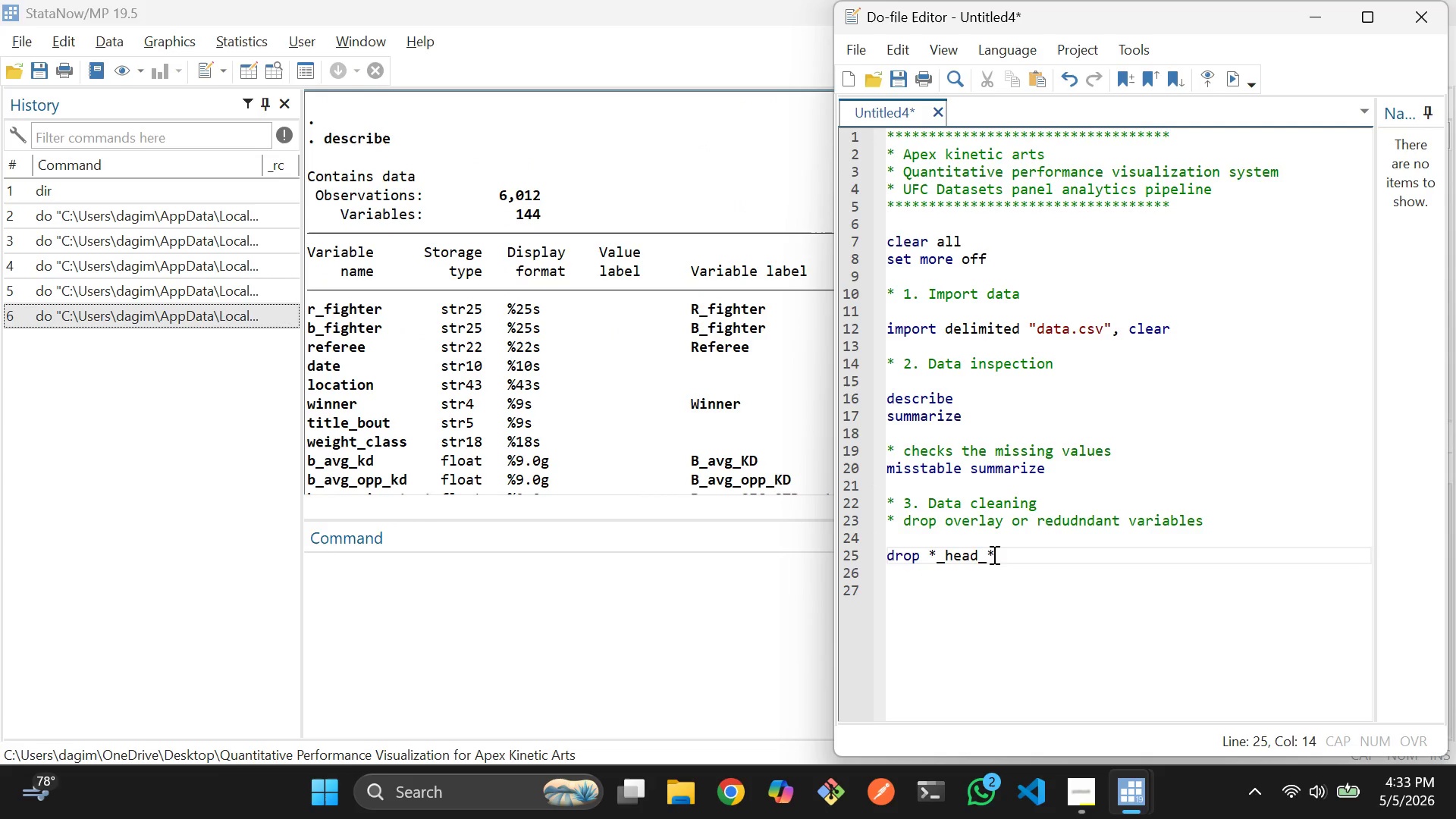 
left_click([979, 554])
 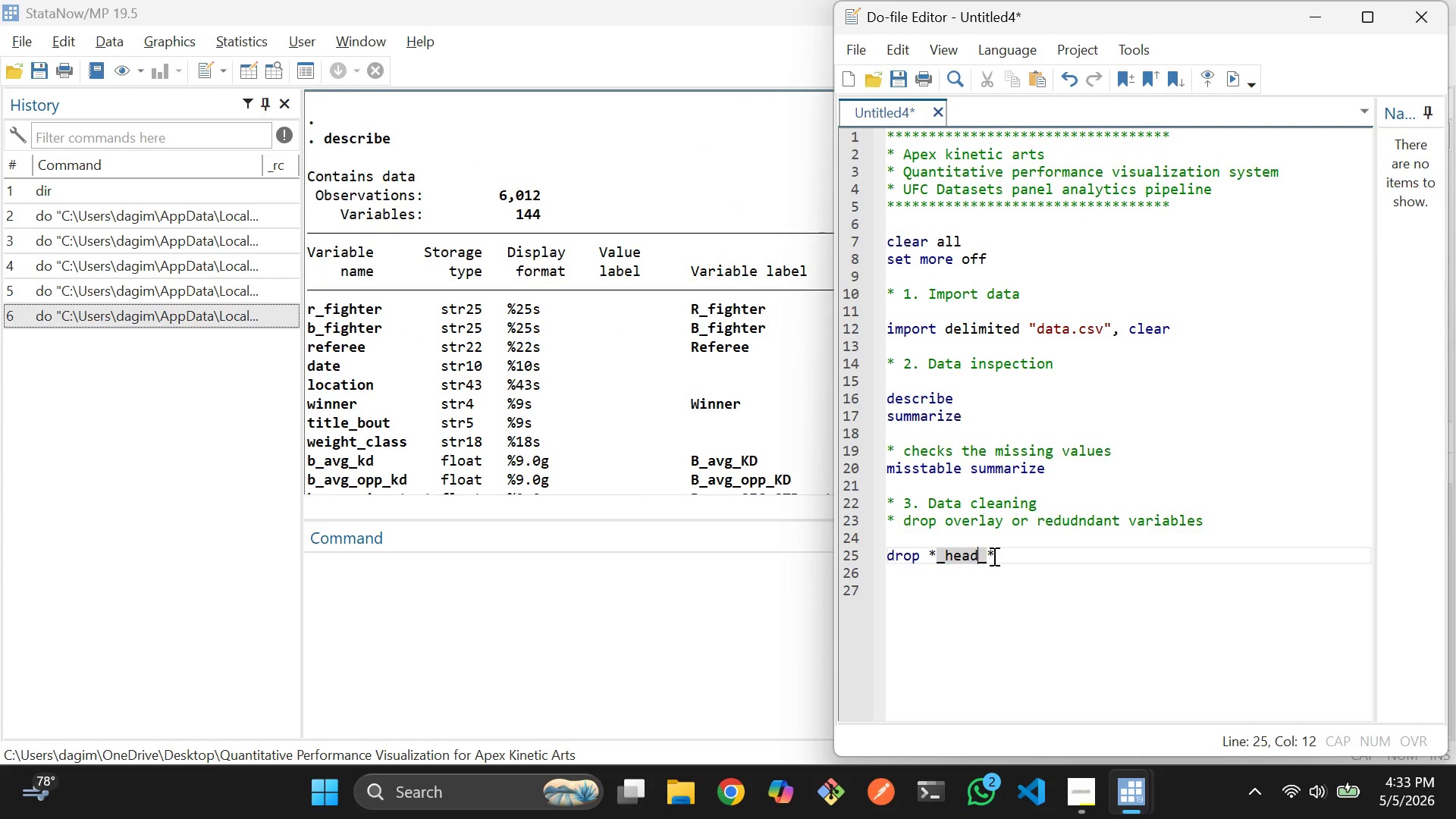 
key(ArrowRight)
 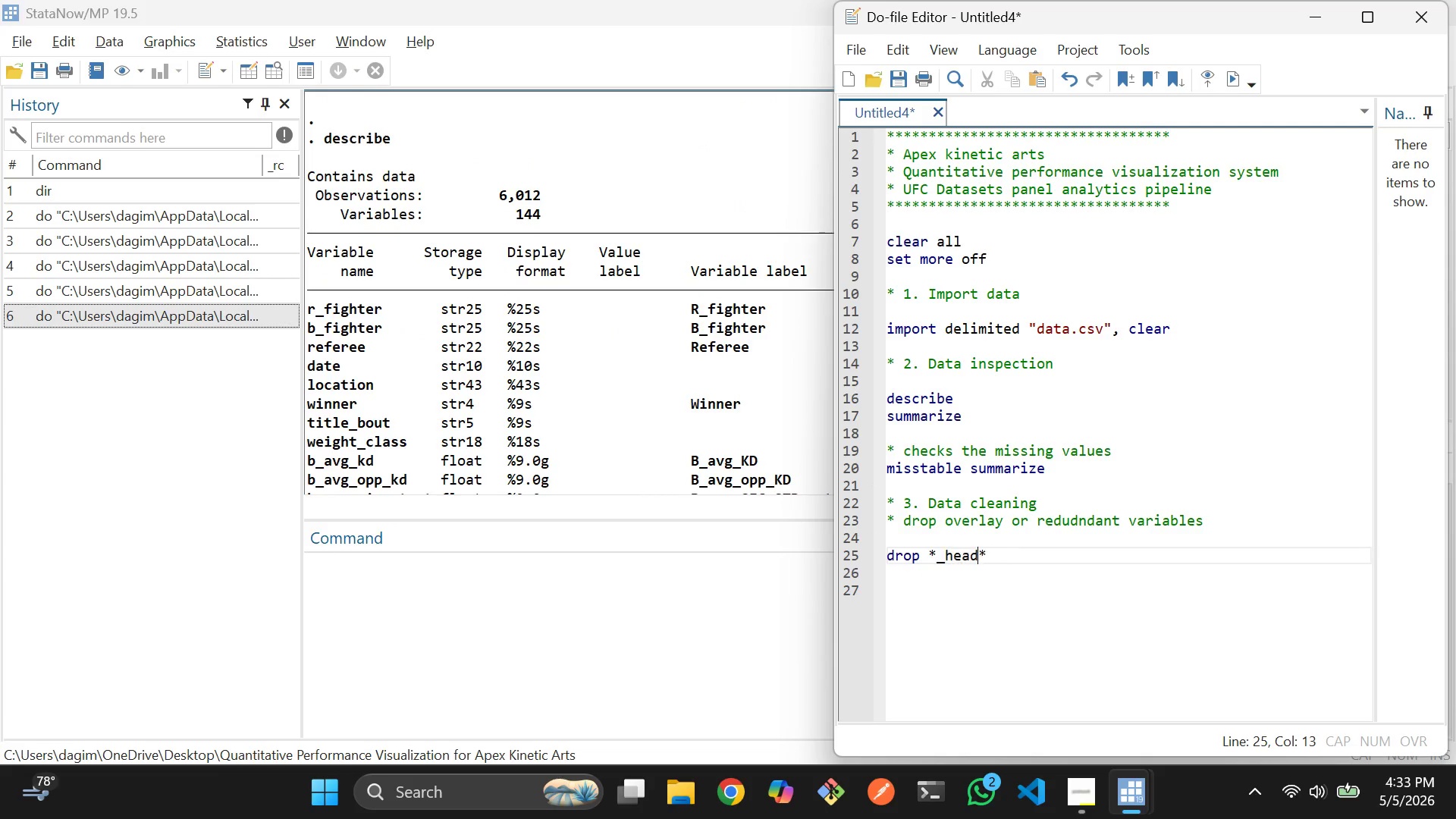 
hold_key(key=Backspace, duration=0.69)
 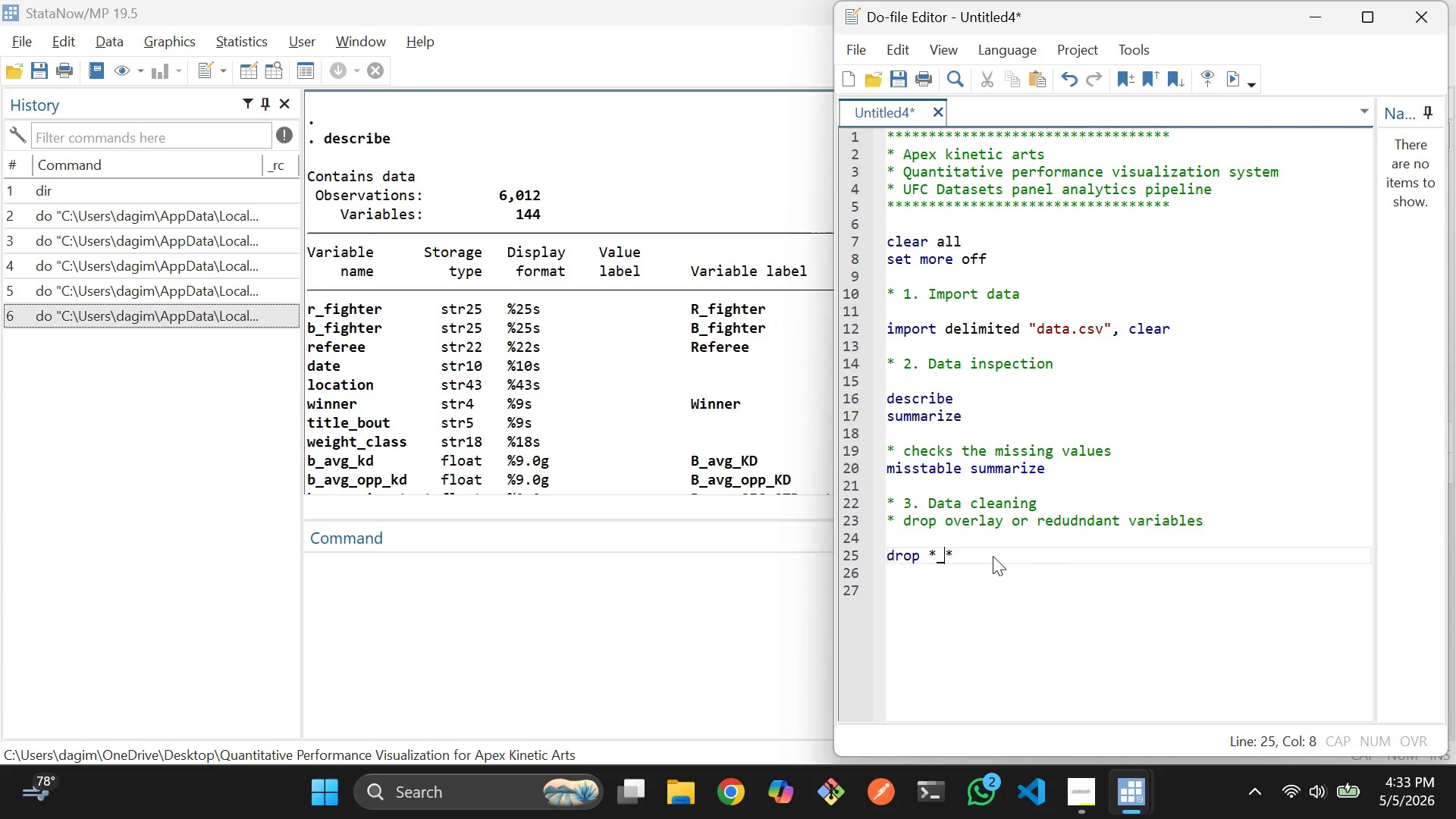 
key(Backspace)
 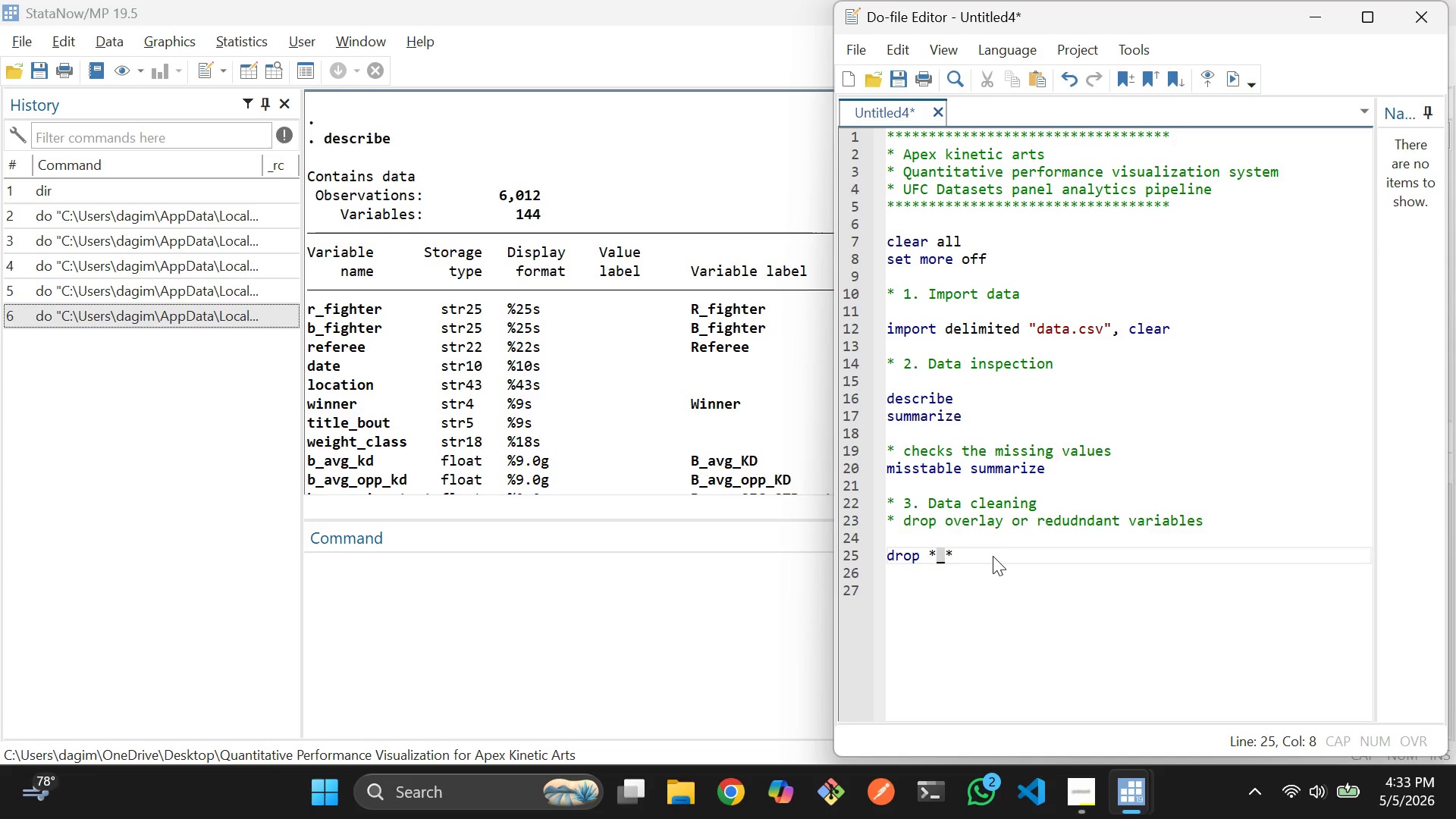 
key(Backspace)
 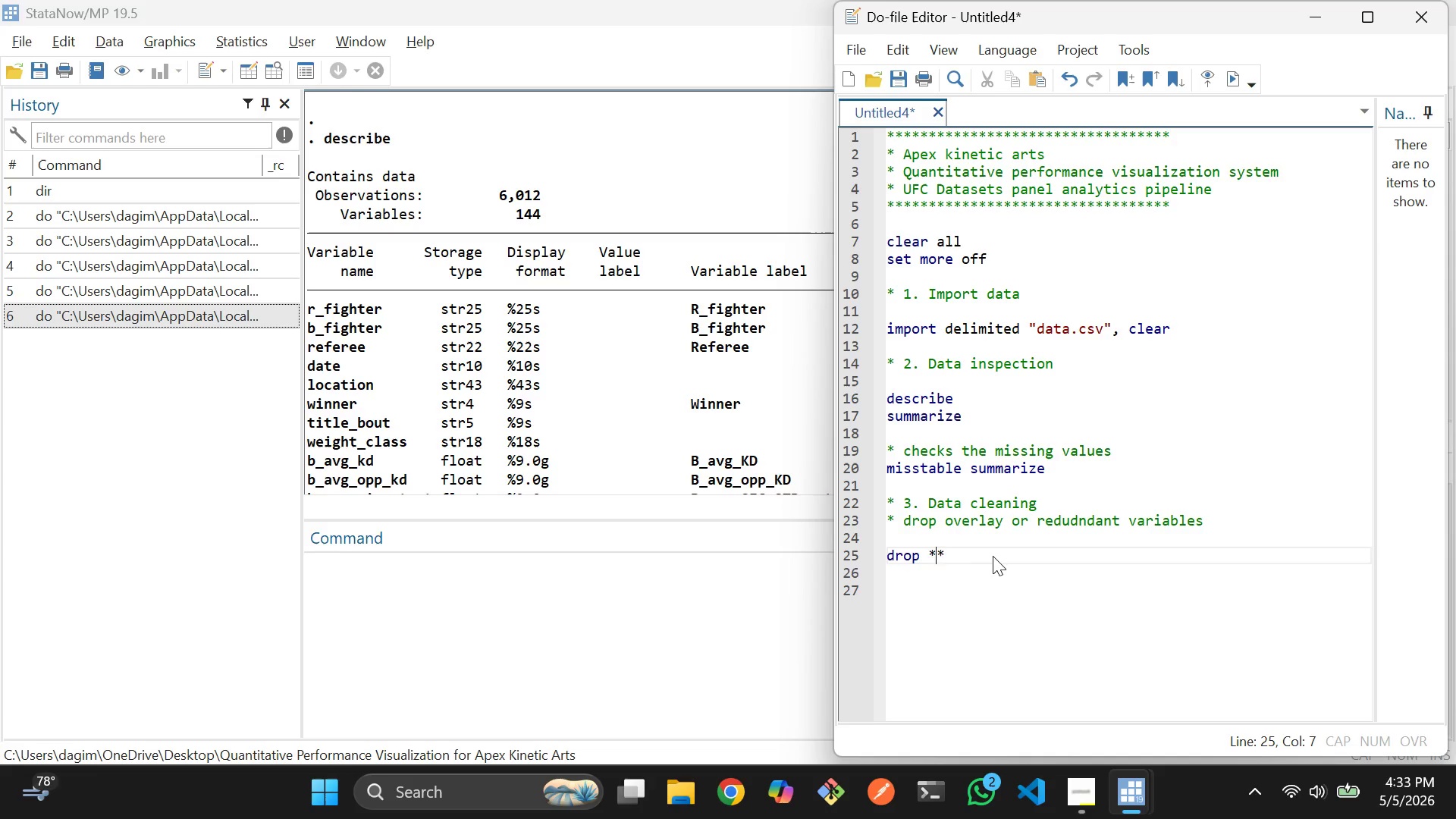 
key(Shift+ShiftLeft)
 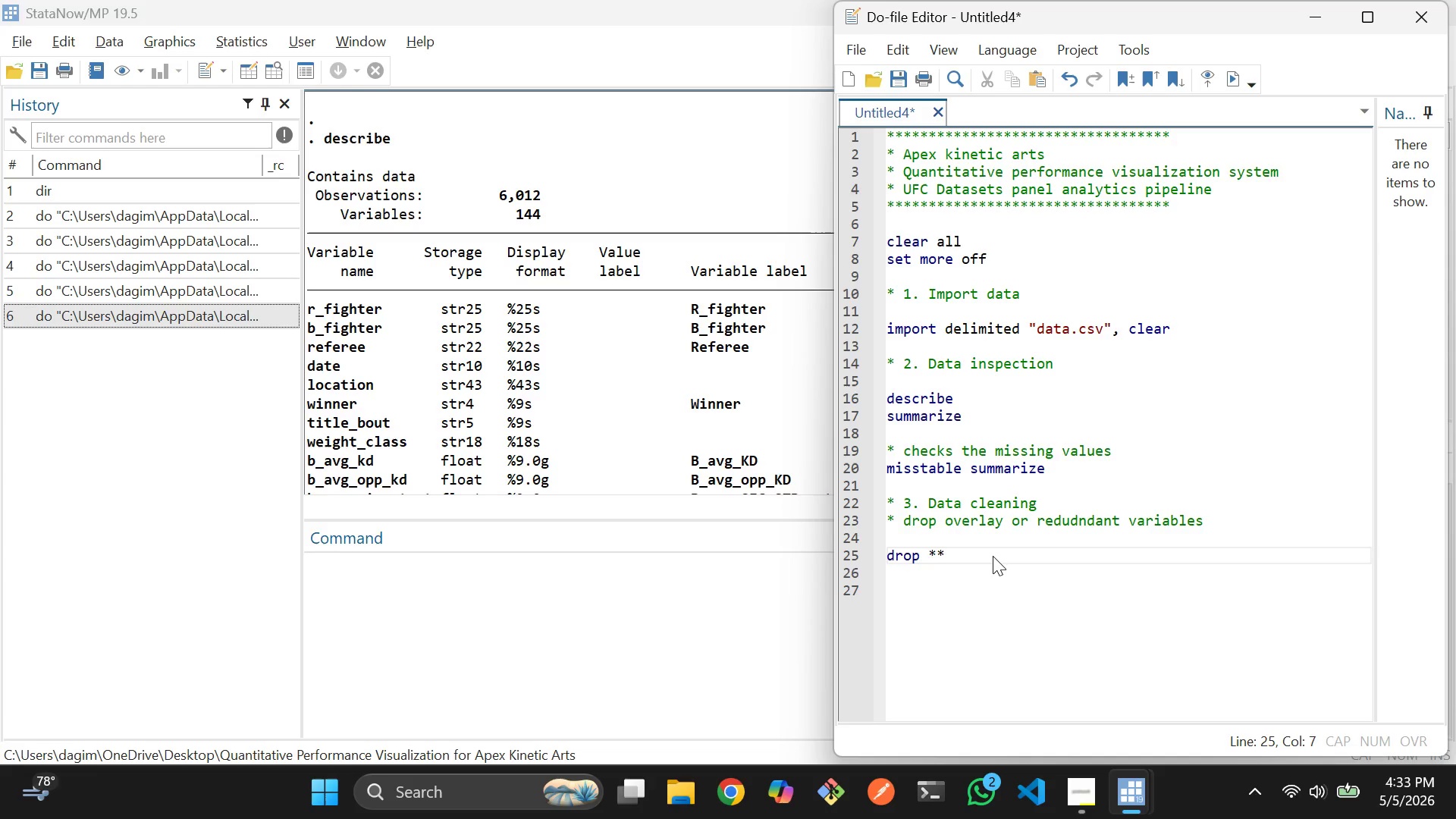 
key(Shift+Minus)
 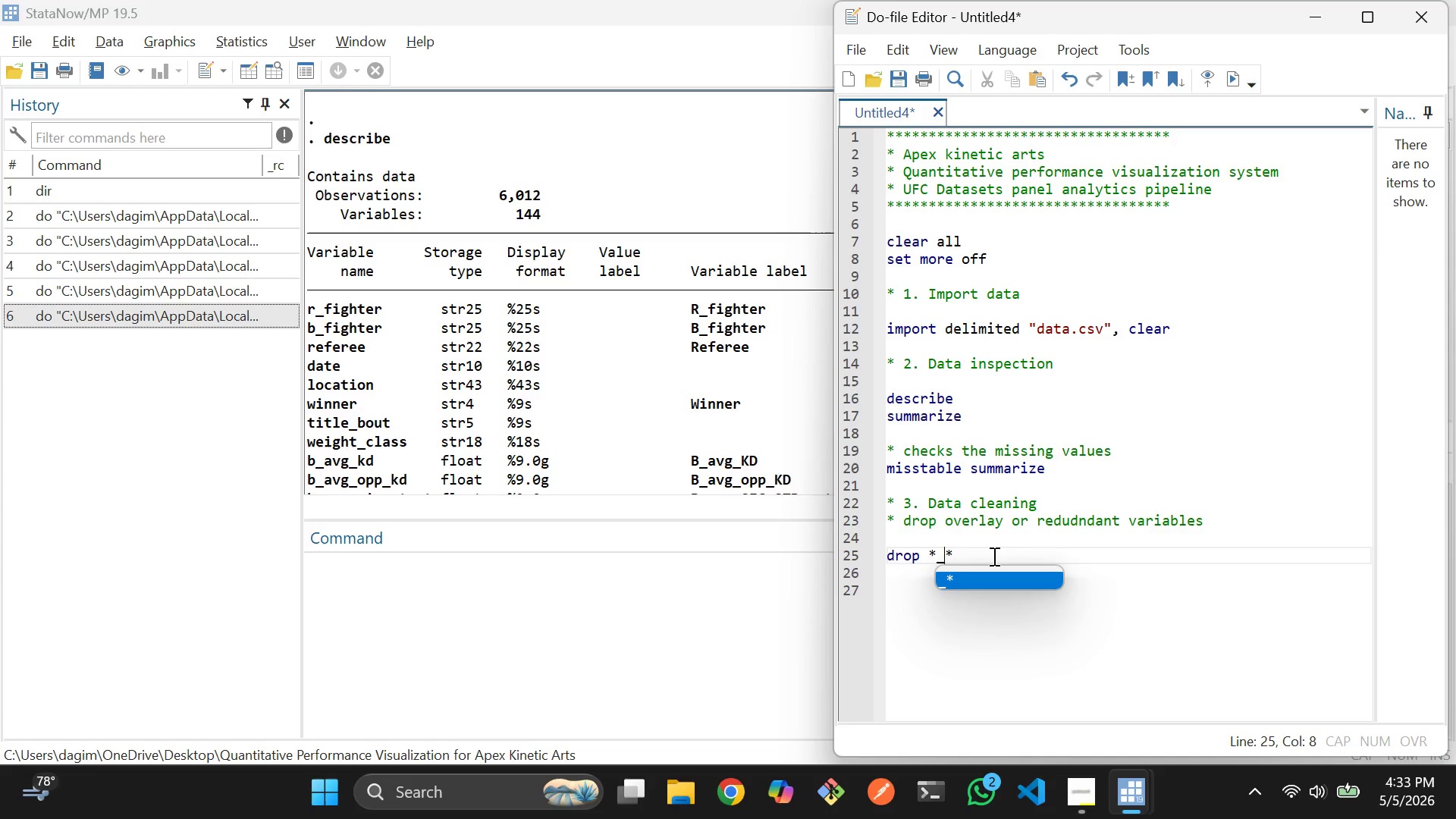 
type(hea)
key(Backspace)
key(Backspace)
key(Backspace)
type(He)
key(Backspace)
type(EAD_)
 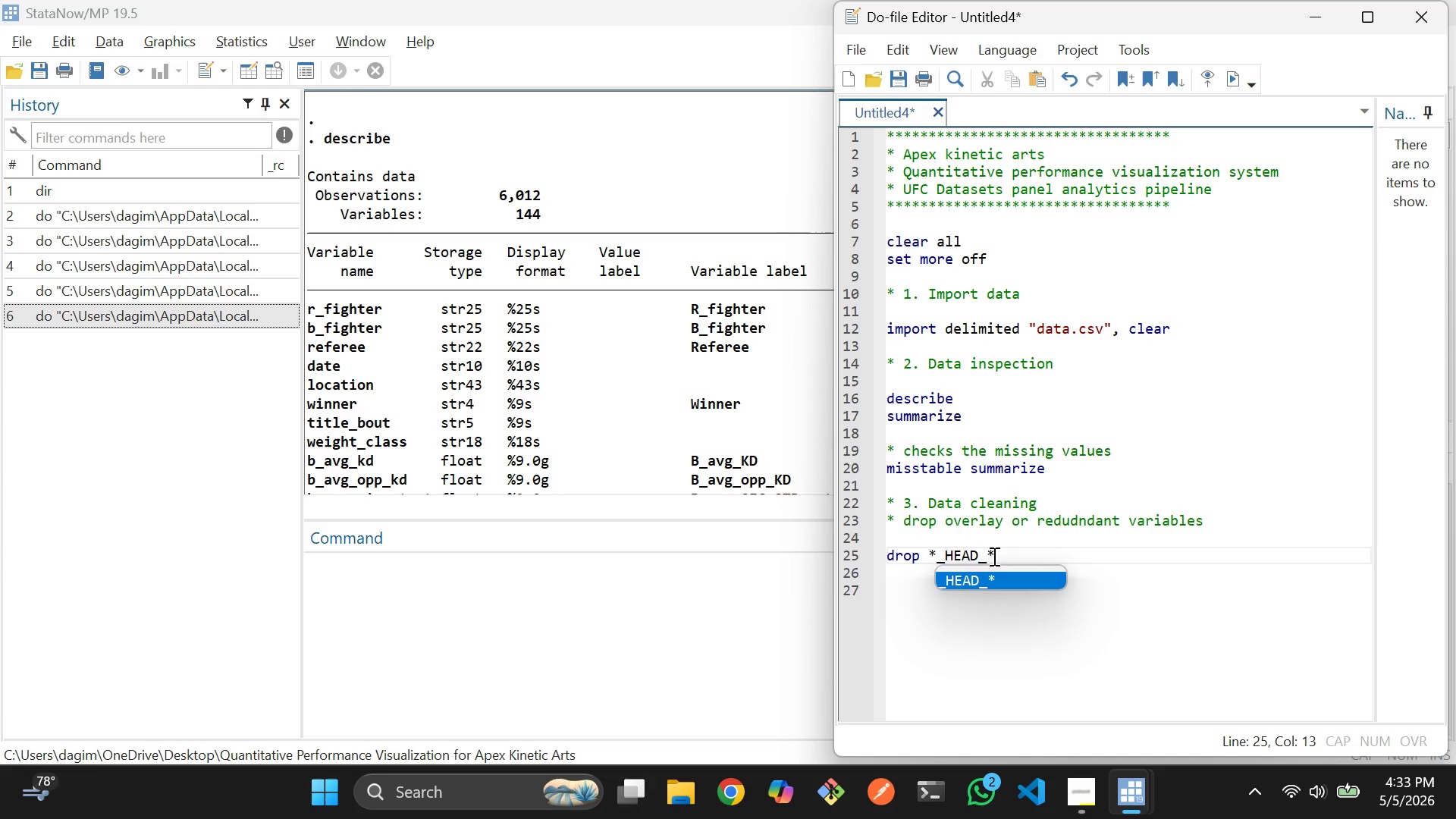 
key(ArrowRight)
 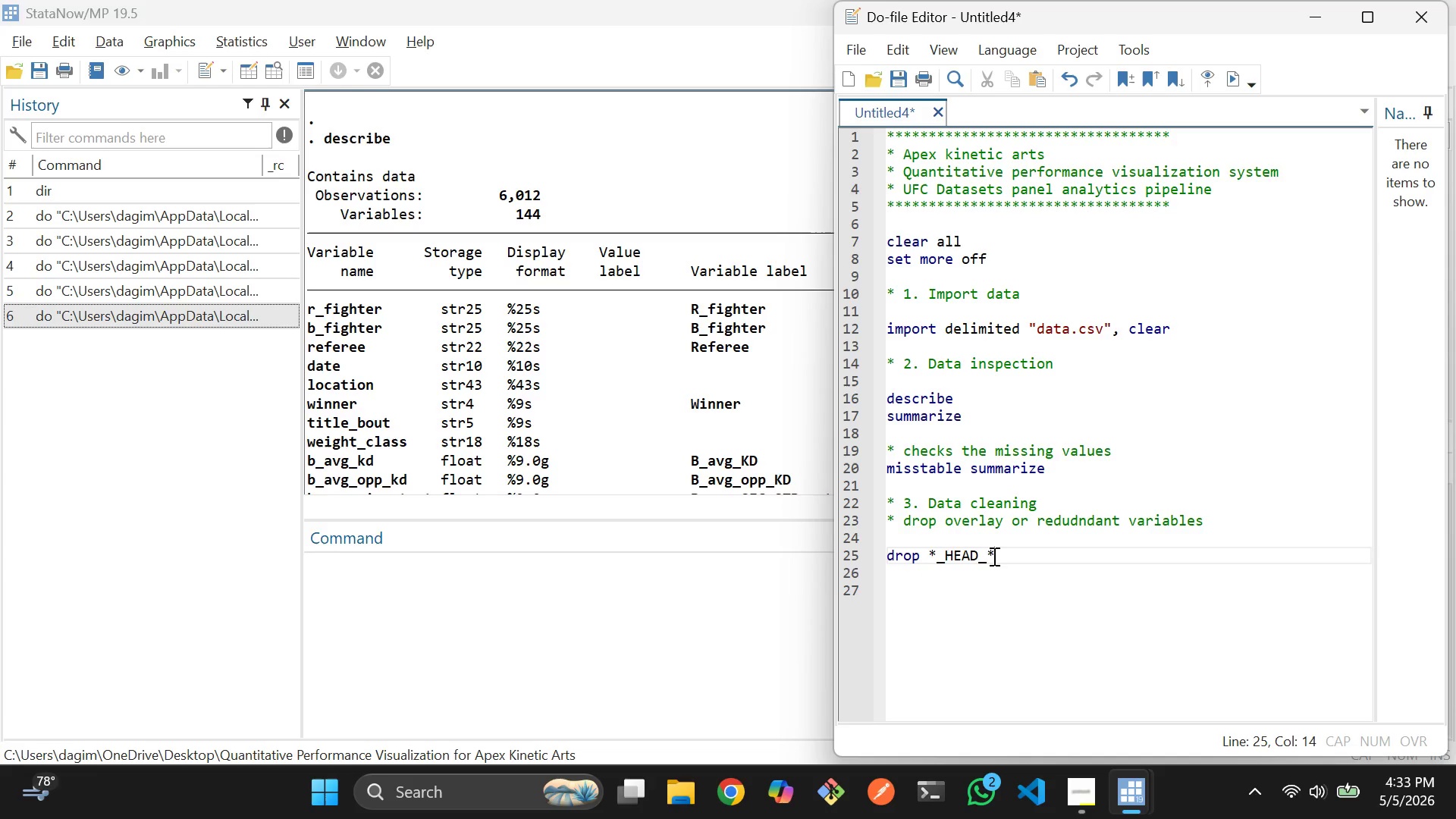 
type( **)
 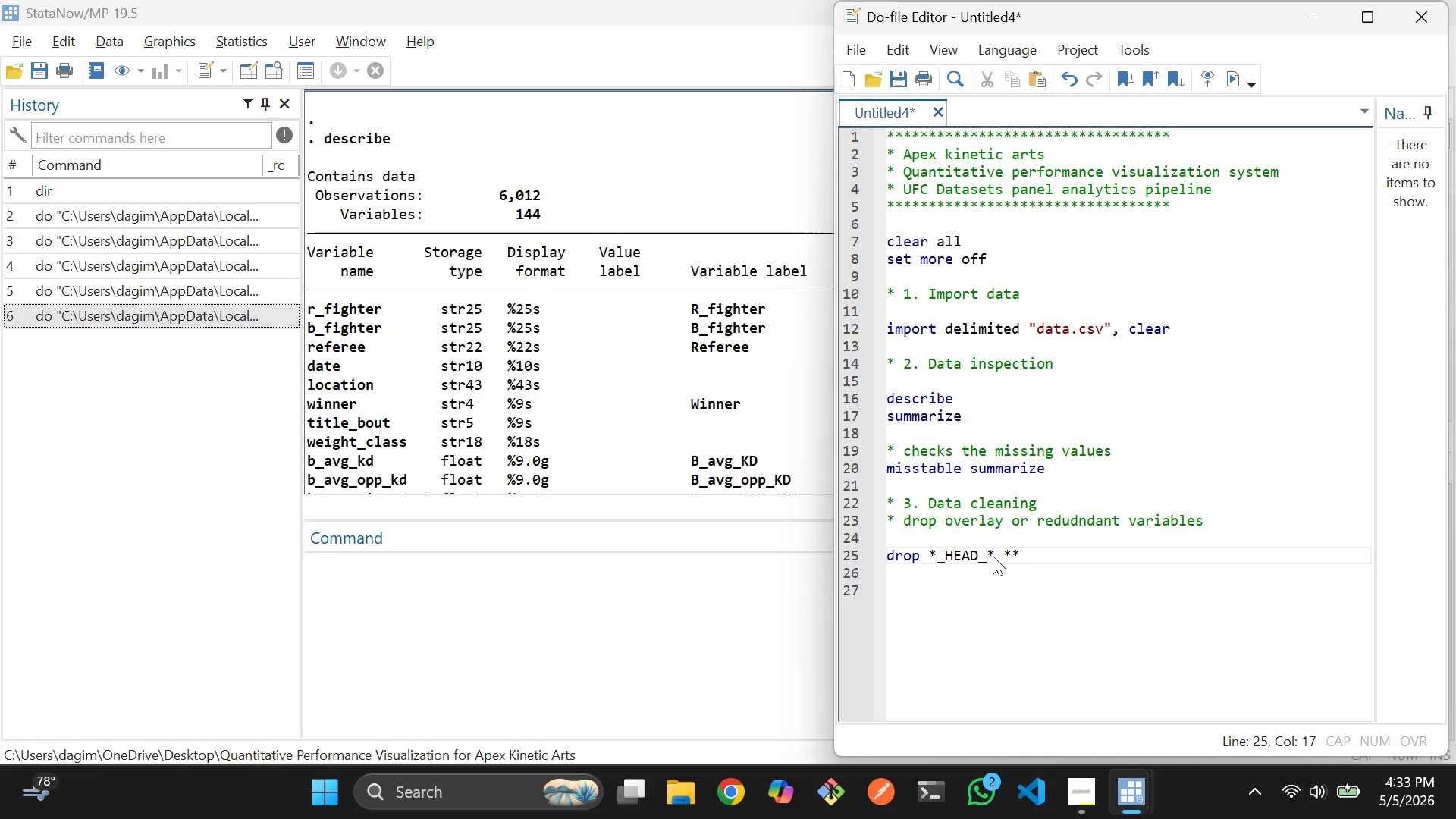 
key(ArrowLeft)
 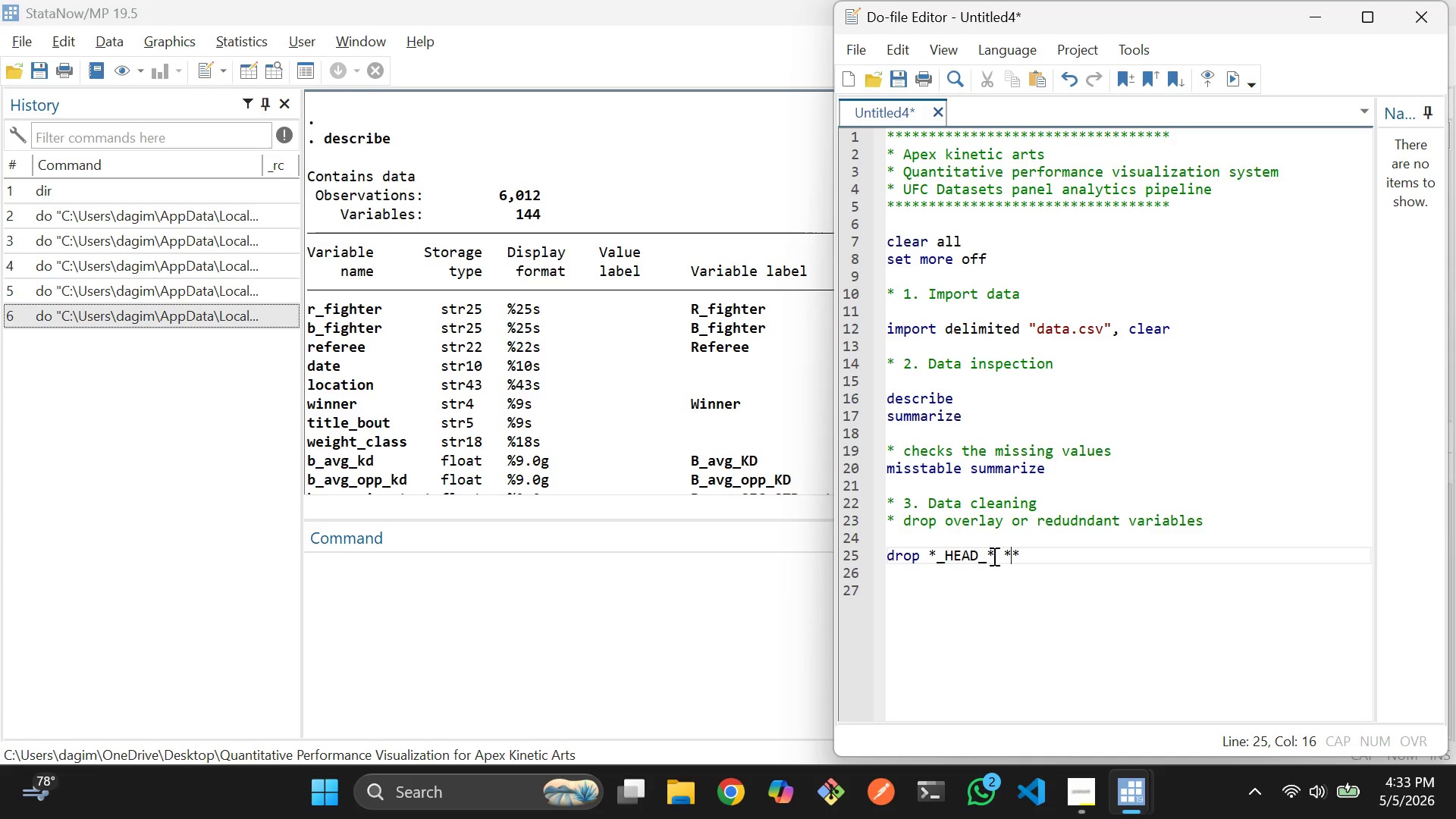 
key(Shift+Minus)
 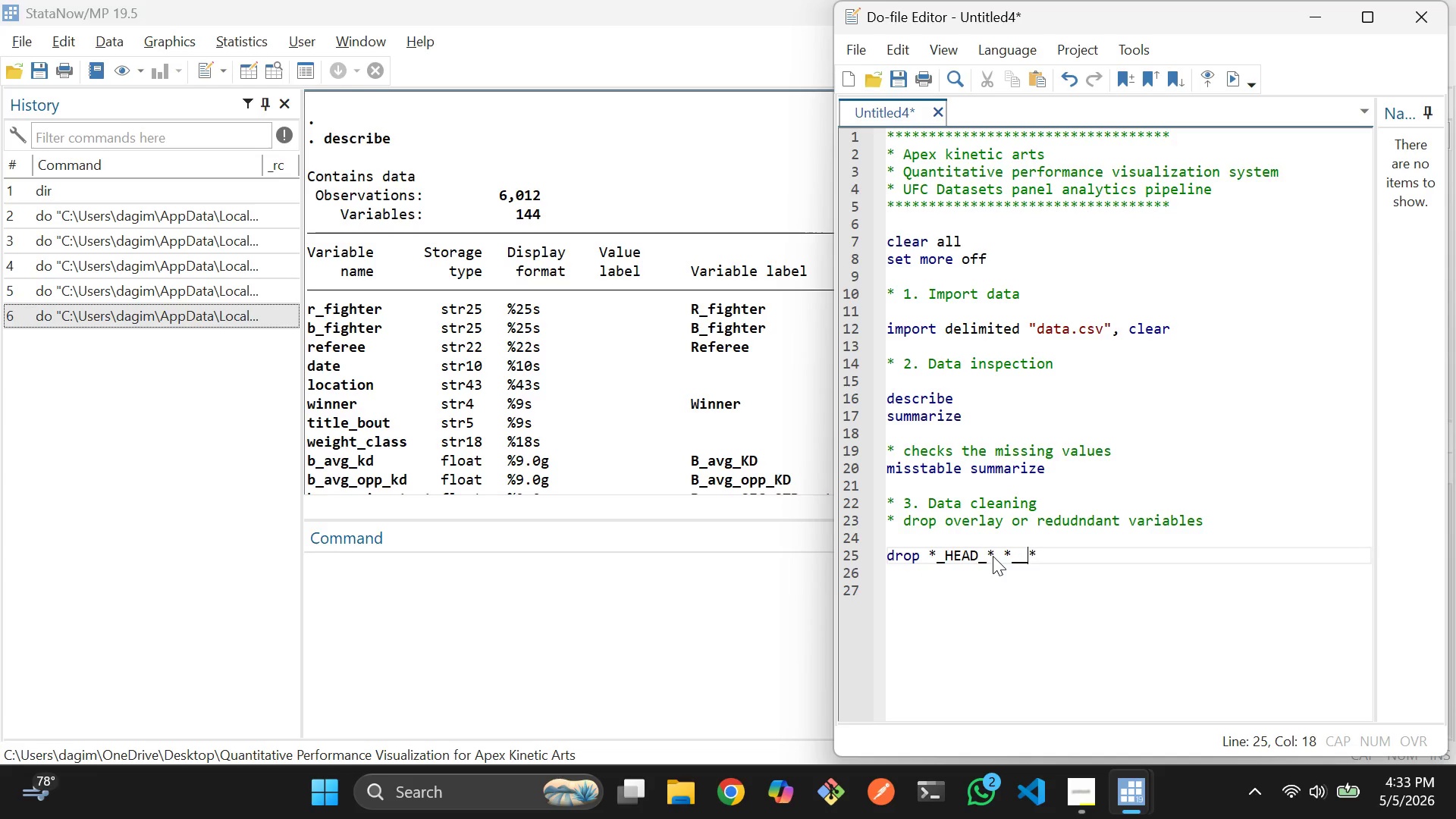 
key(Shift+Minus)
 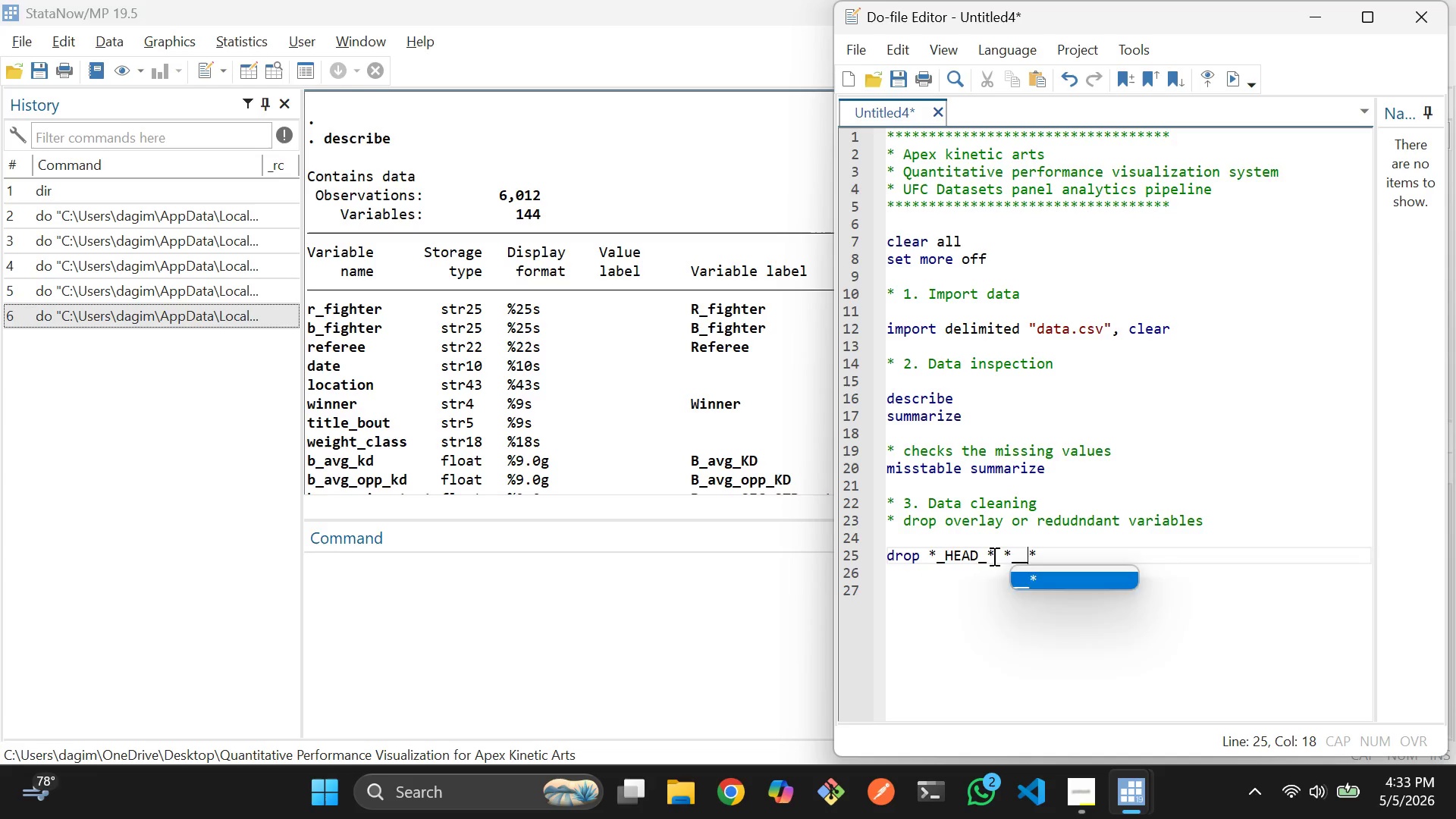 
key(ArrowLeft)
 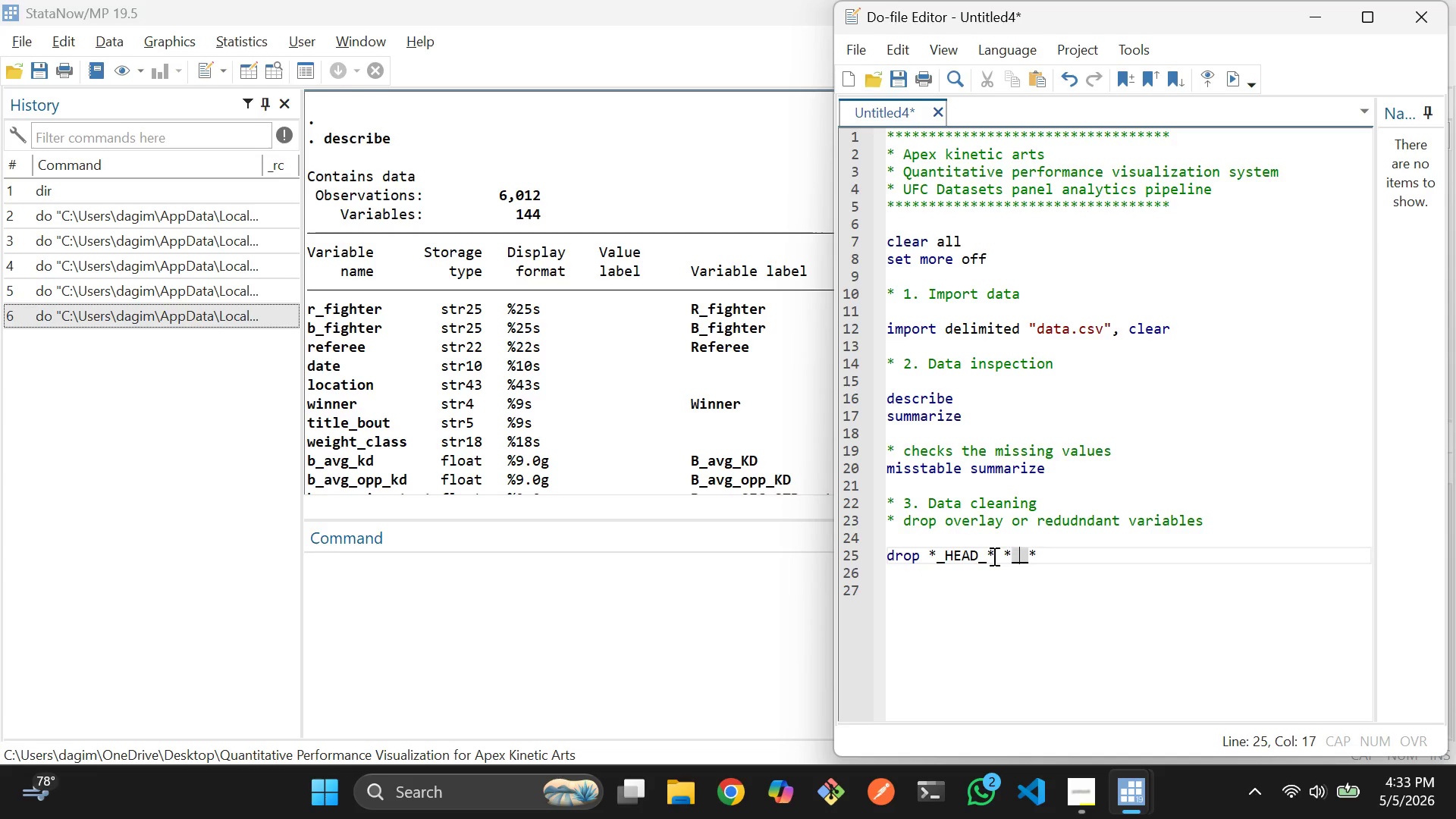 
type(BODY)
 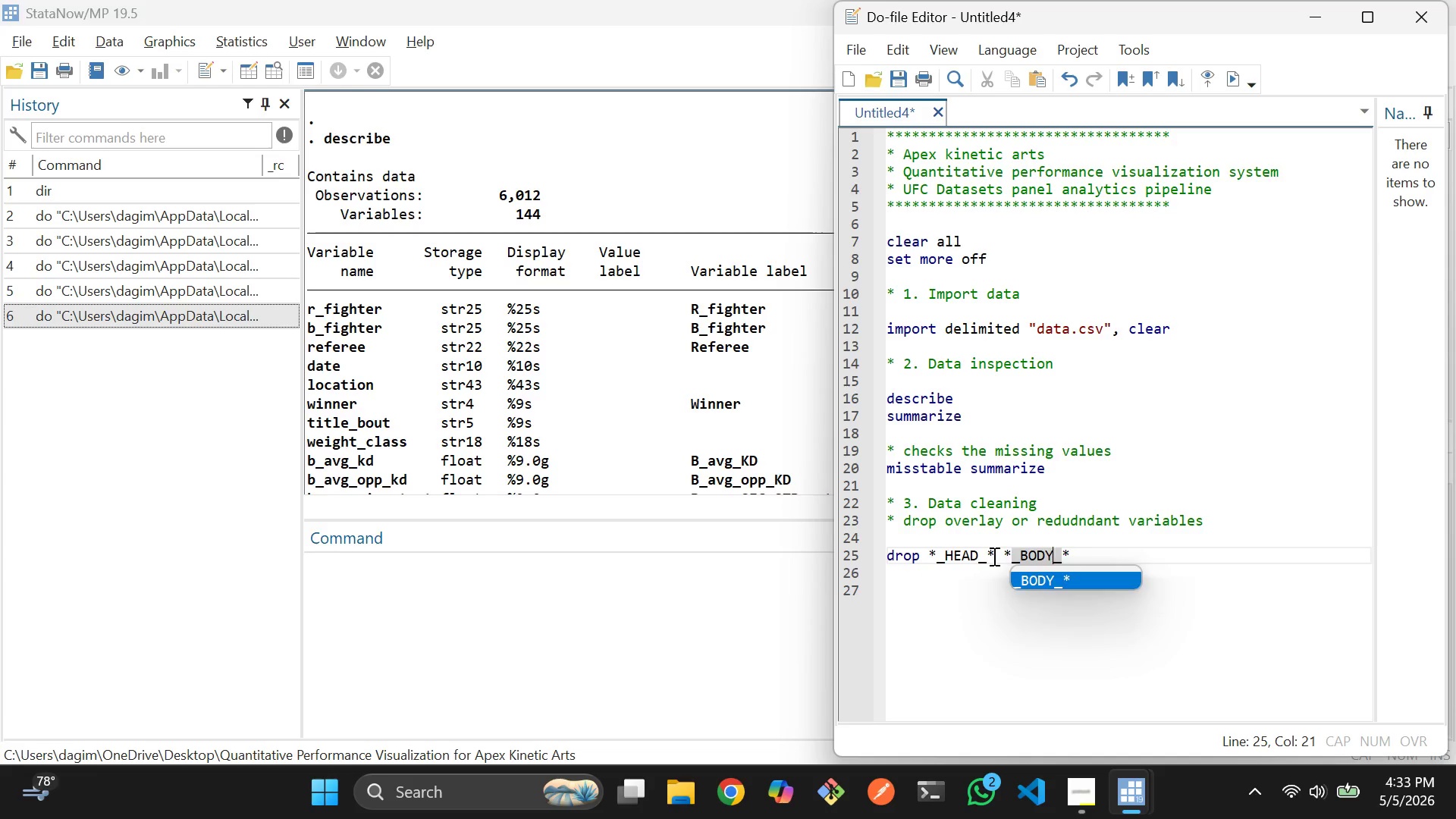 
key(ArrowRight)
 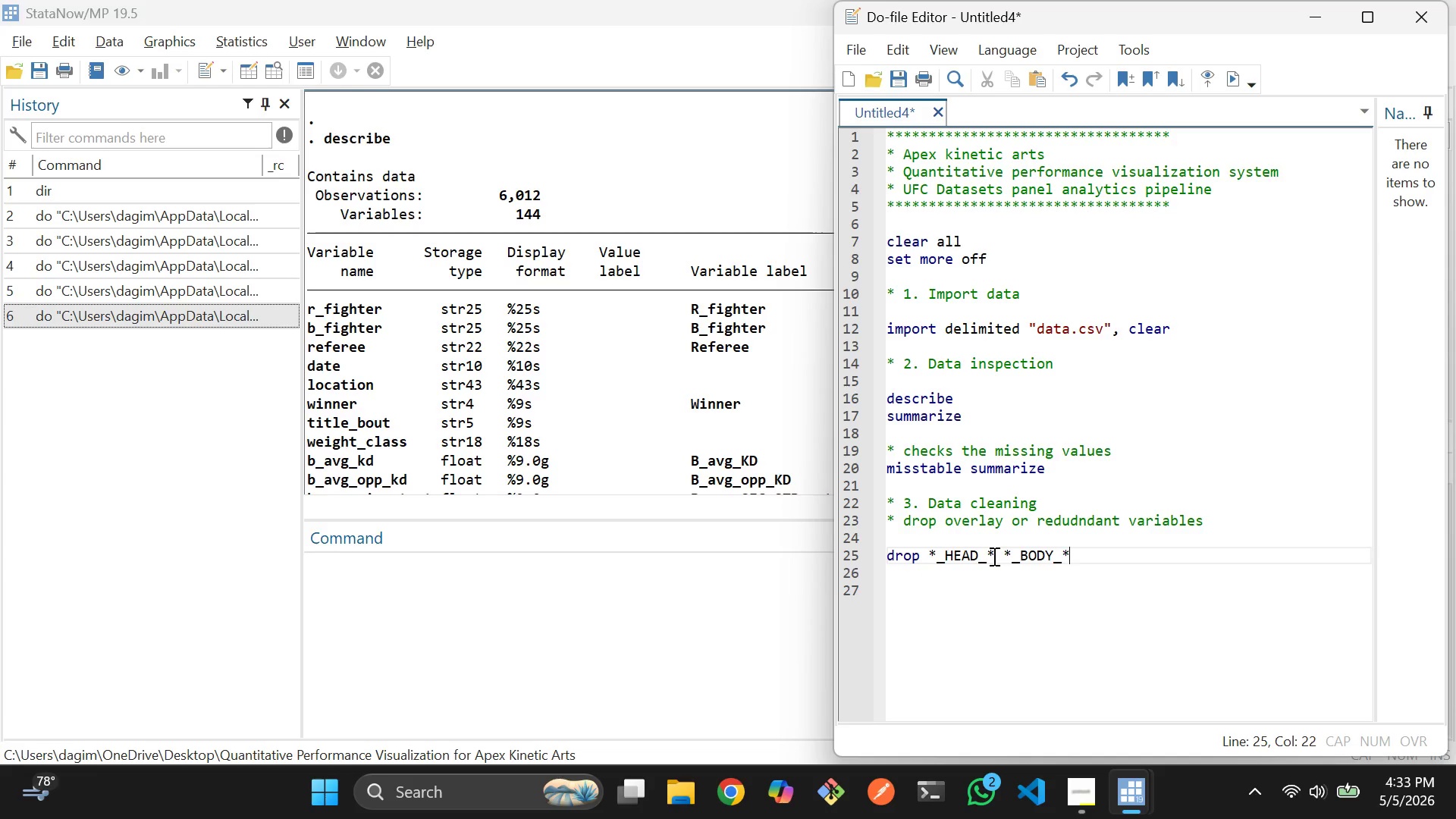 
key(ArrowRight)
 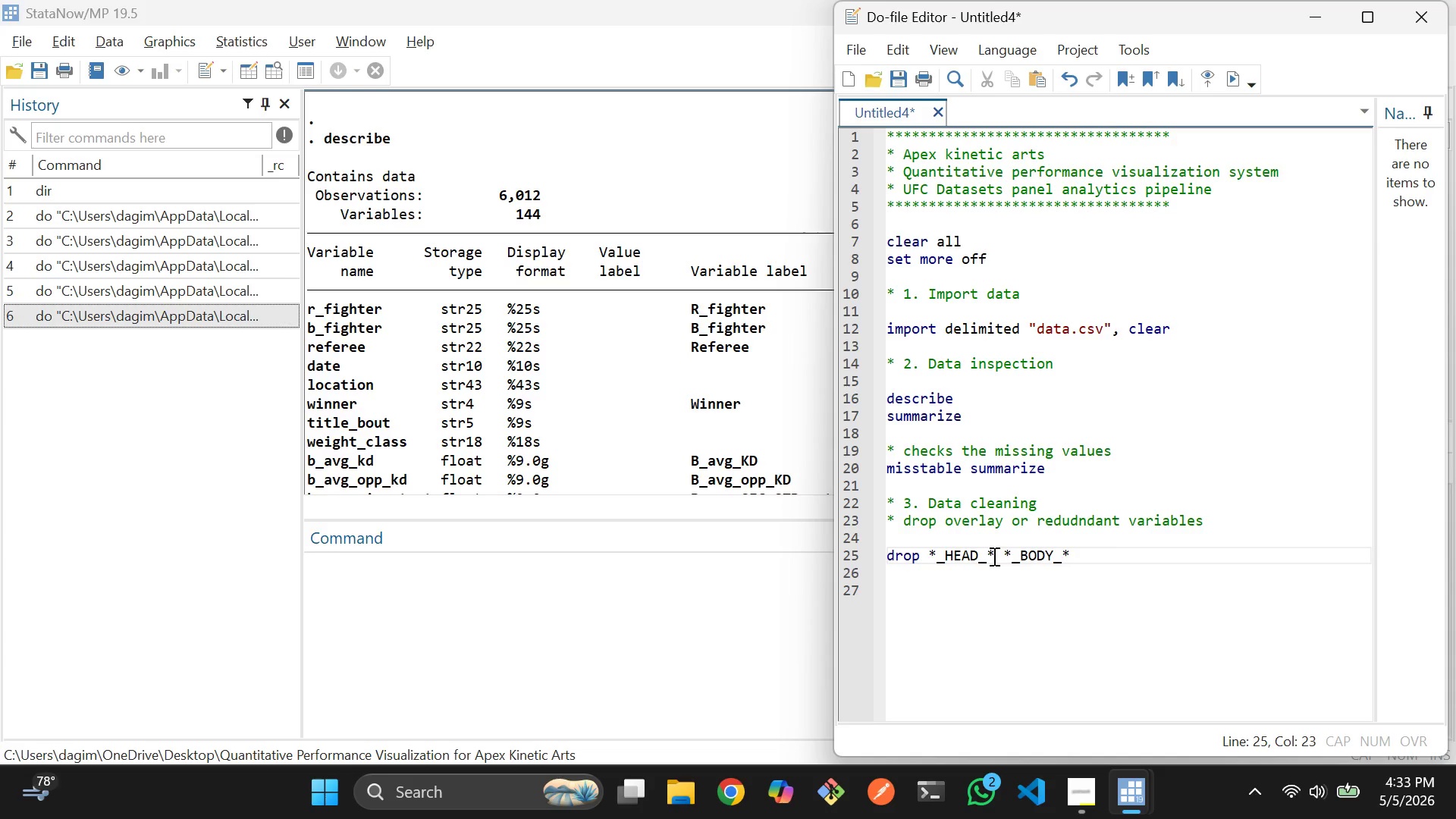 
type( **)
 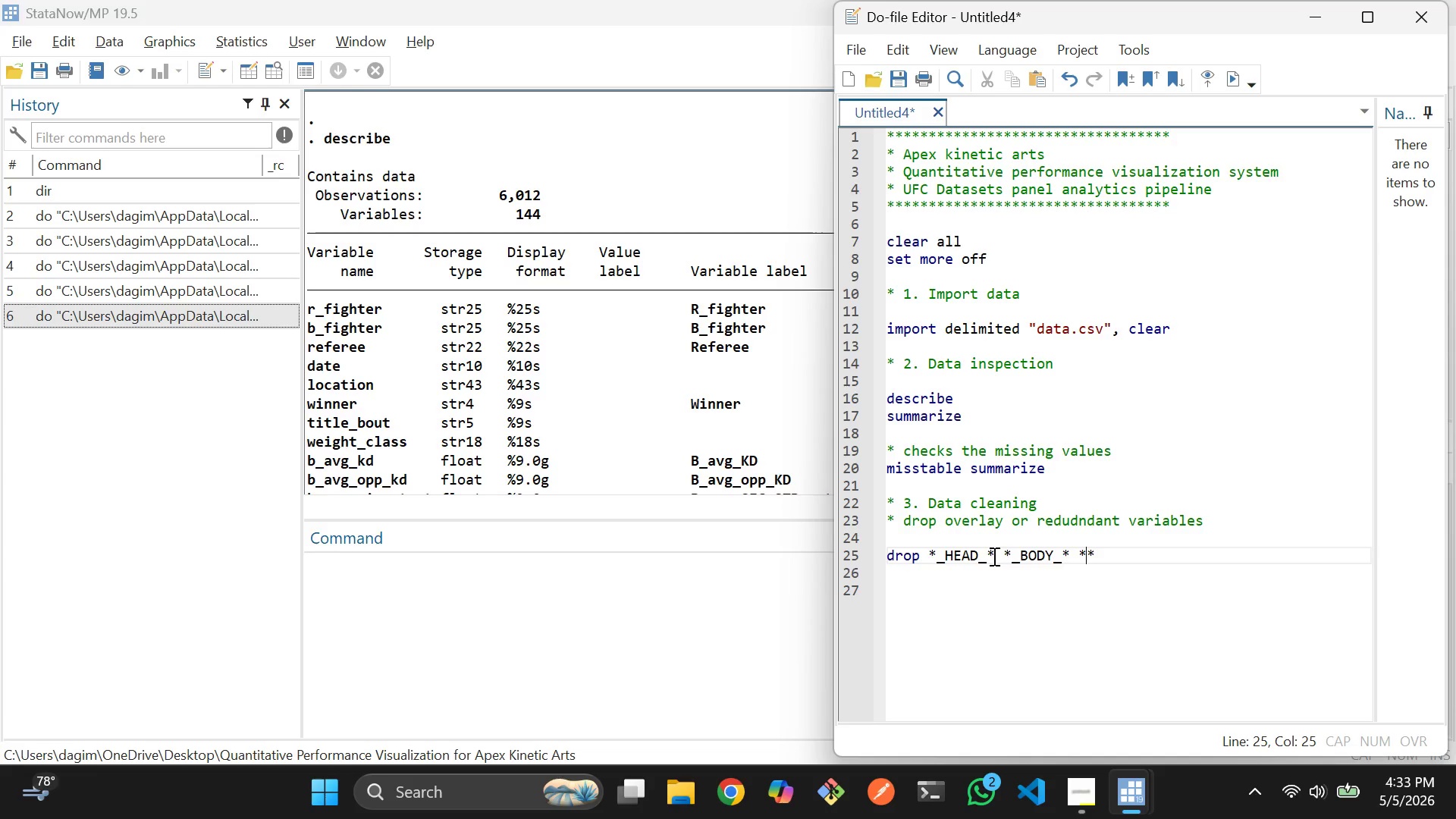 
 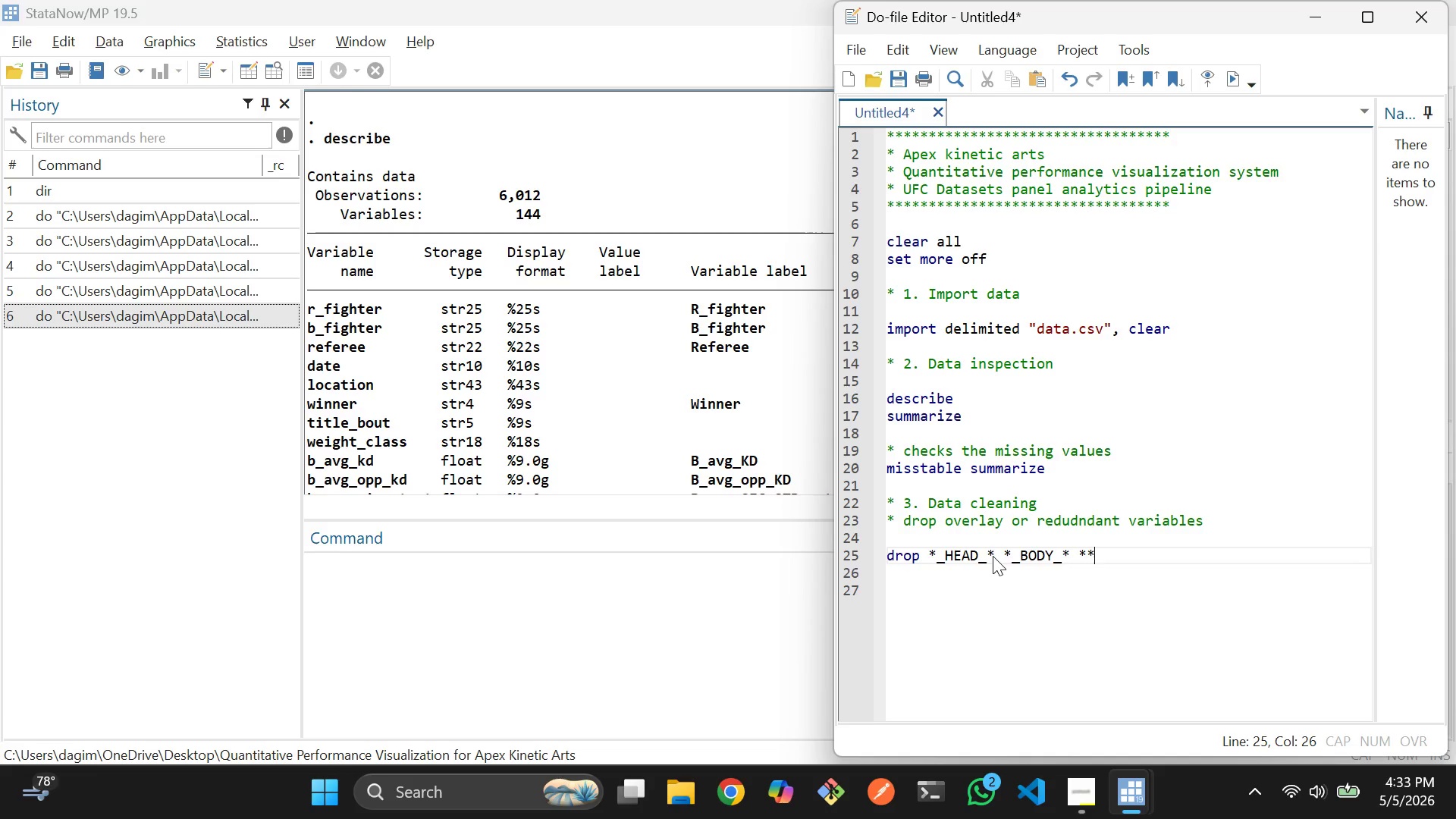 
key(ArrowLeft)
 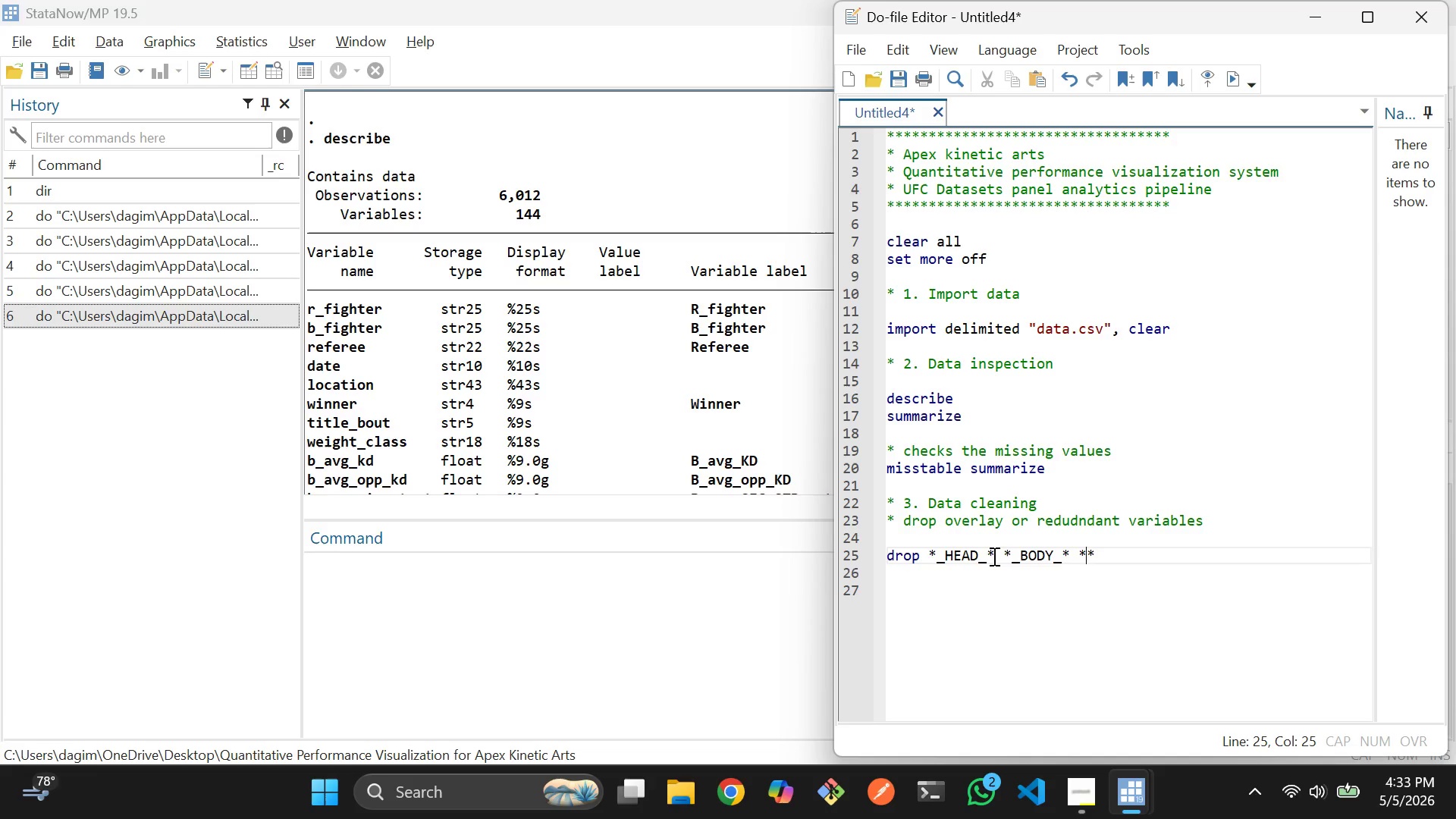 
key(Shift+Minus)
 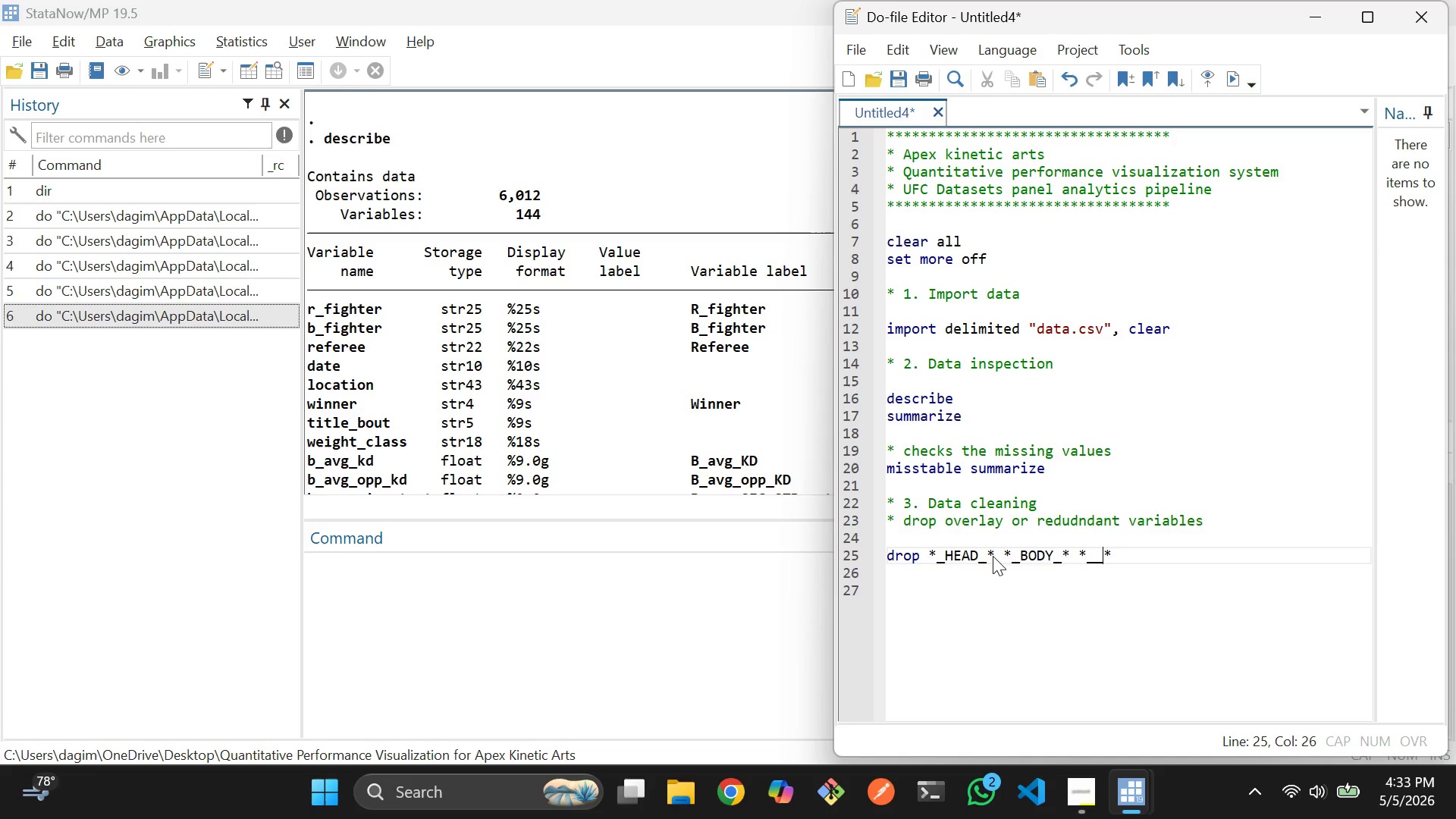 
key(Shift+Minus)
 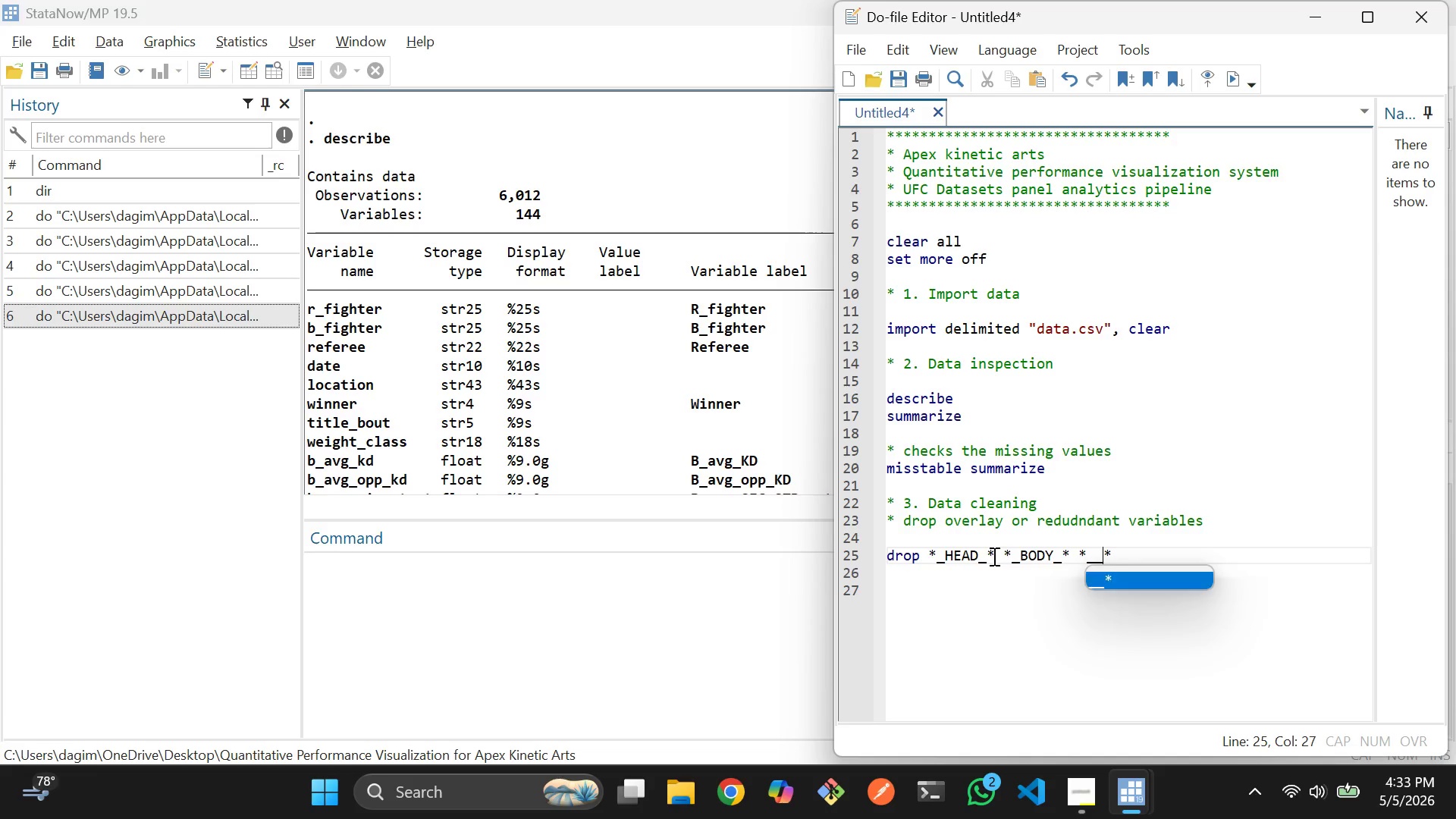 
key(ArrowLeft)
 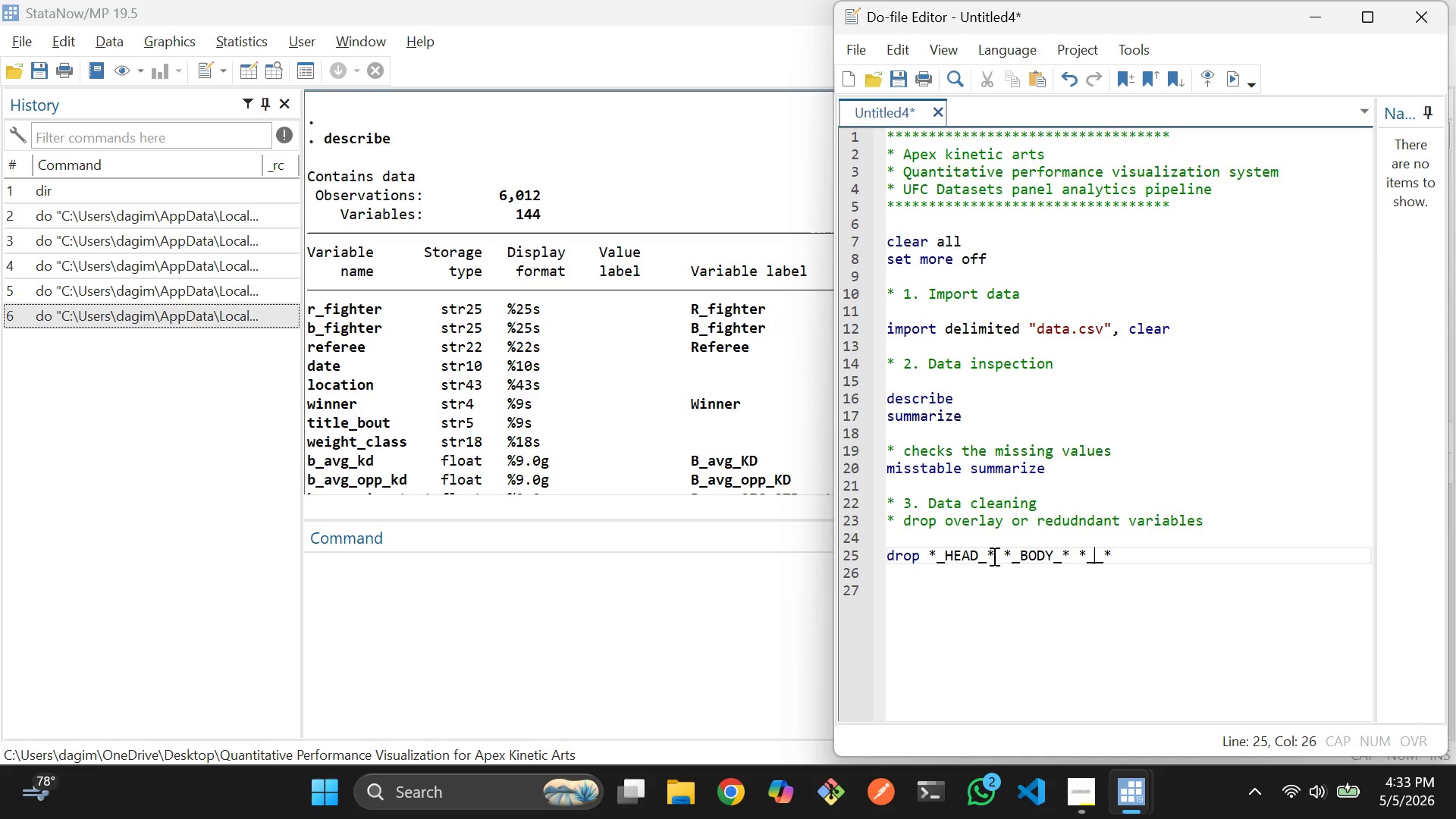 
type(LEG)
 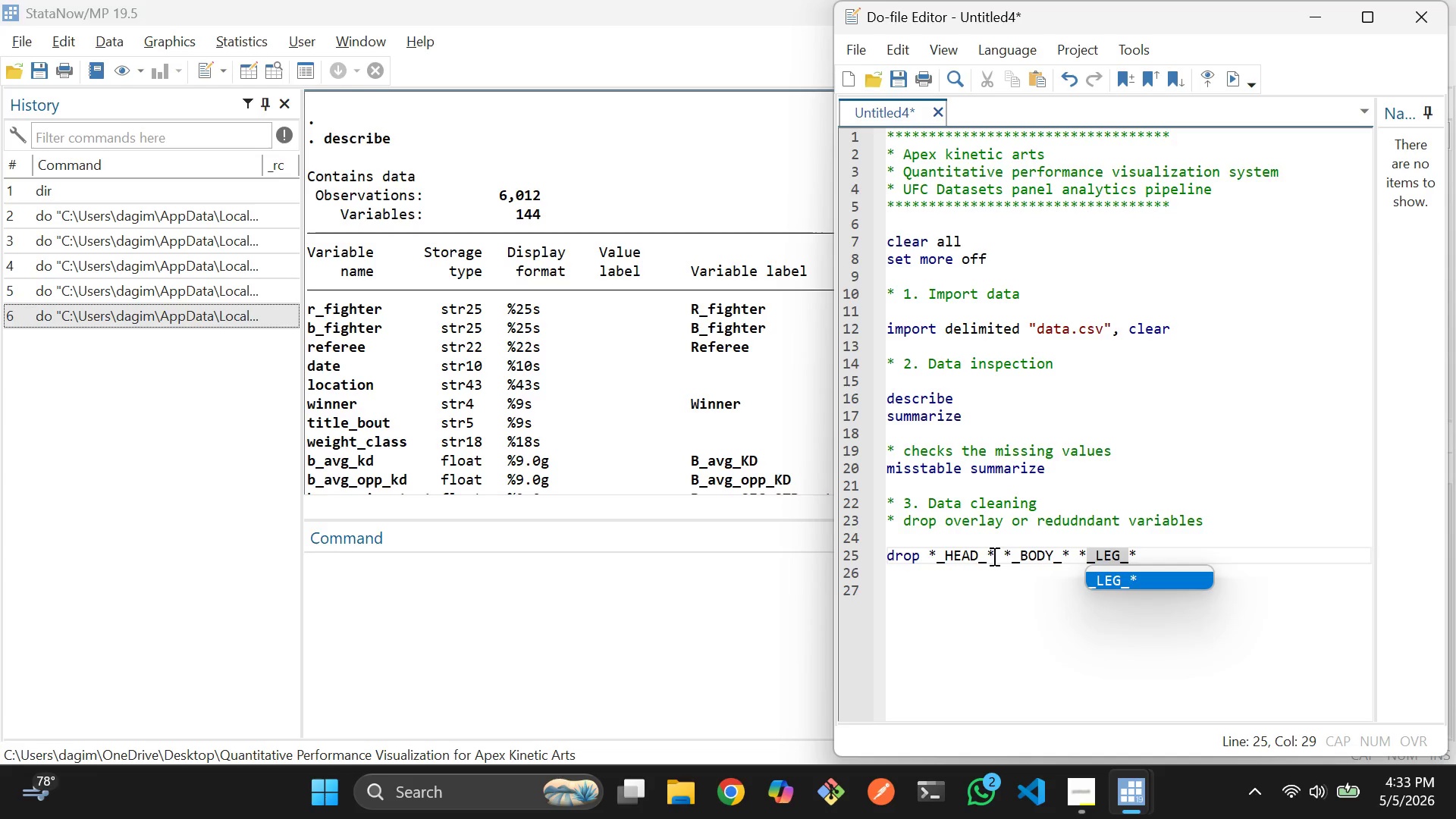 
key(ArrowRight)
 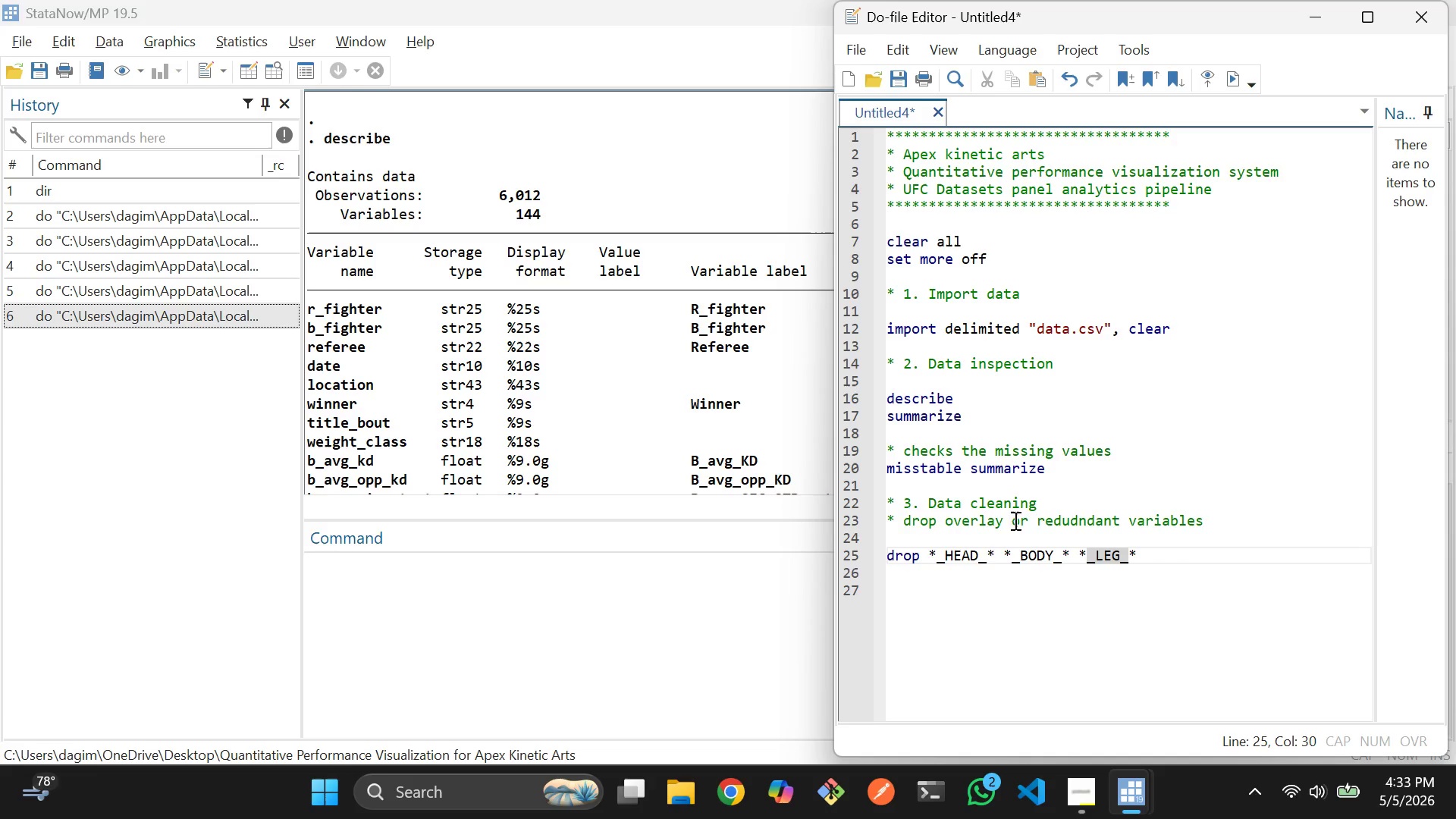 
left_click([1222, 570])
 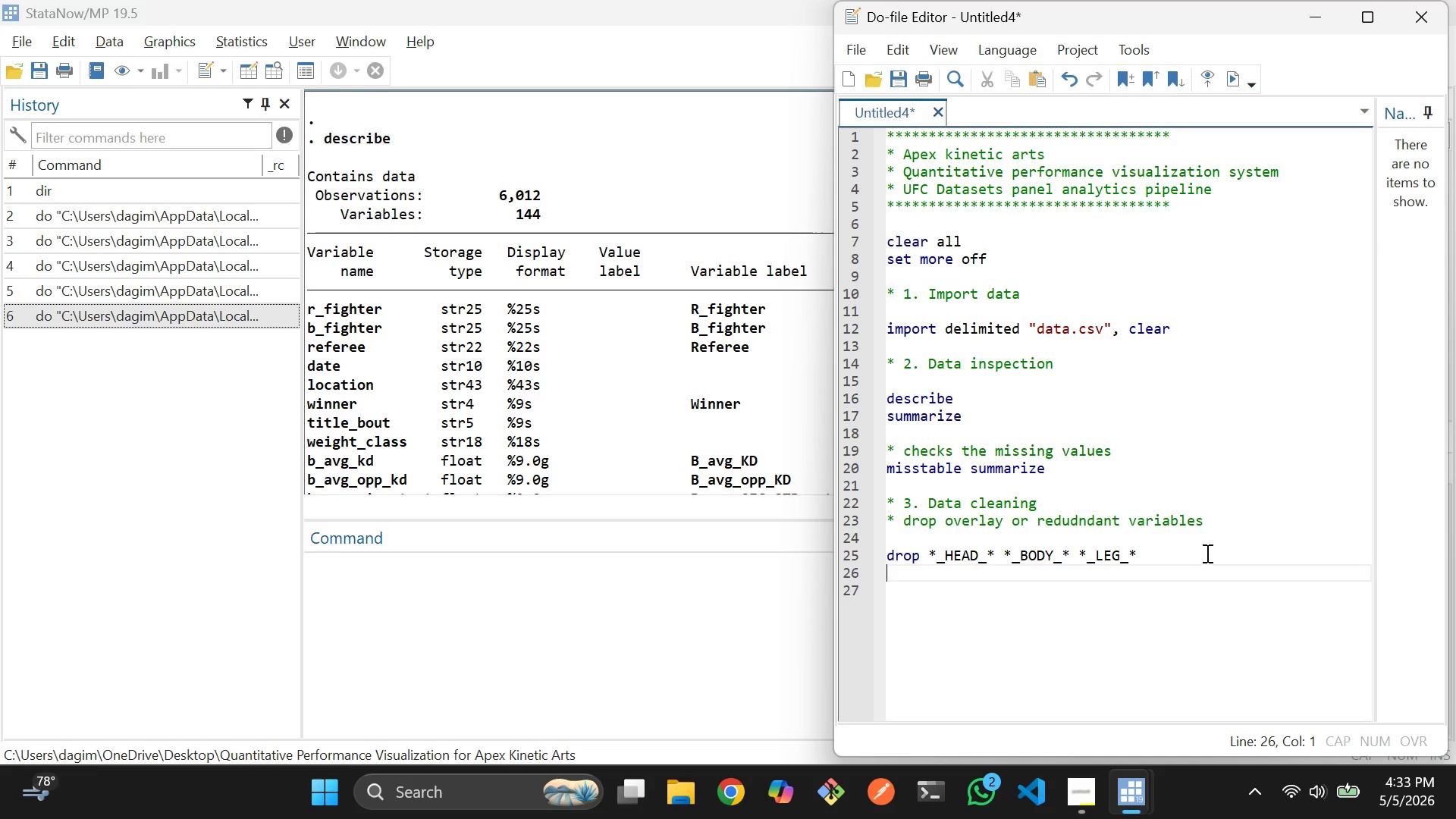 
left_click_drag(start_coordinate=[1206, 553], to_coordinate=[877, 547])
 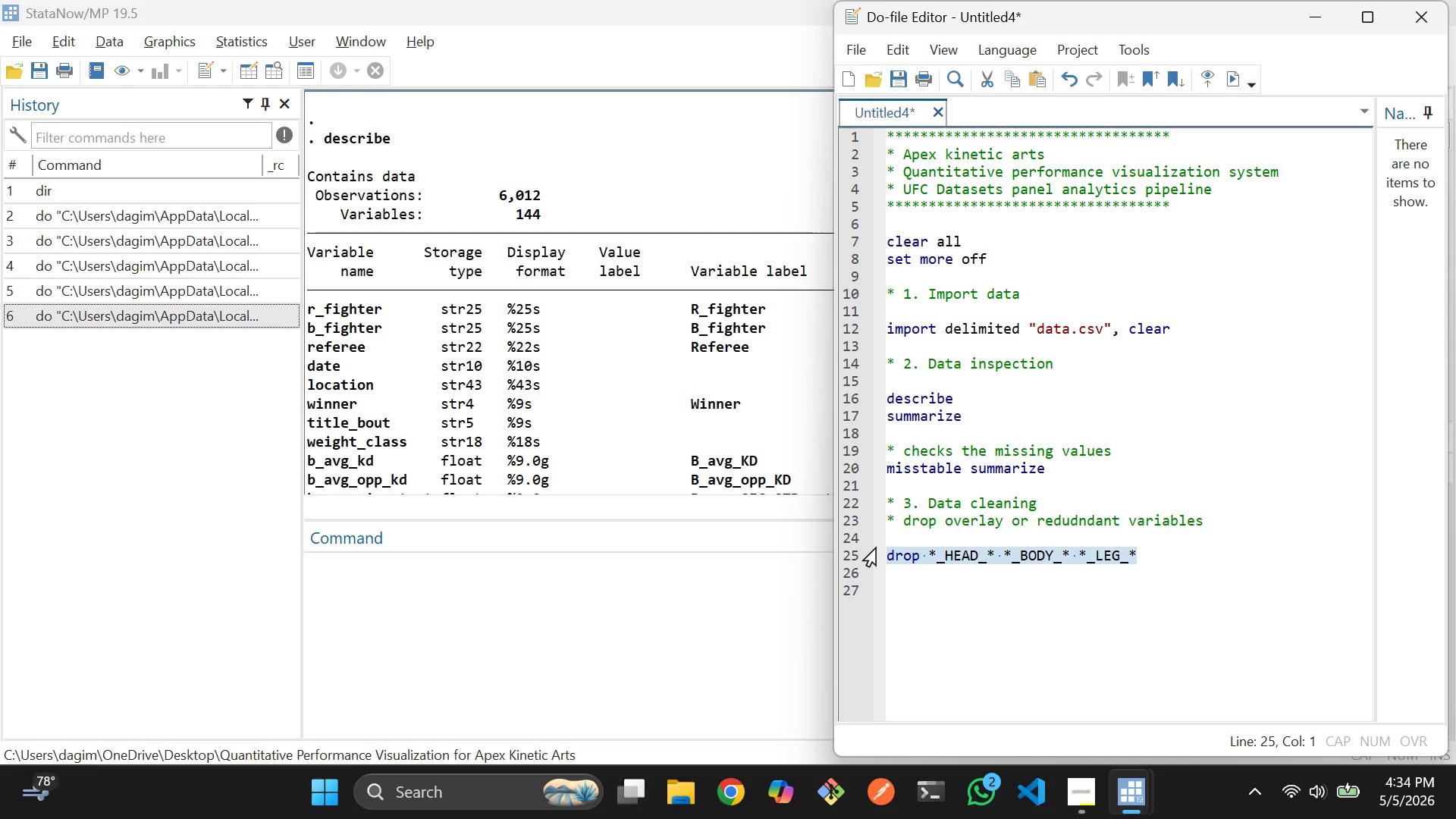 
key(Control+D)
 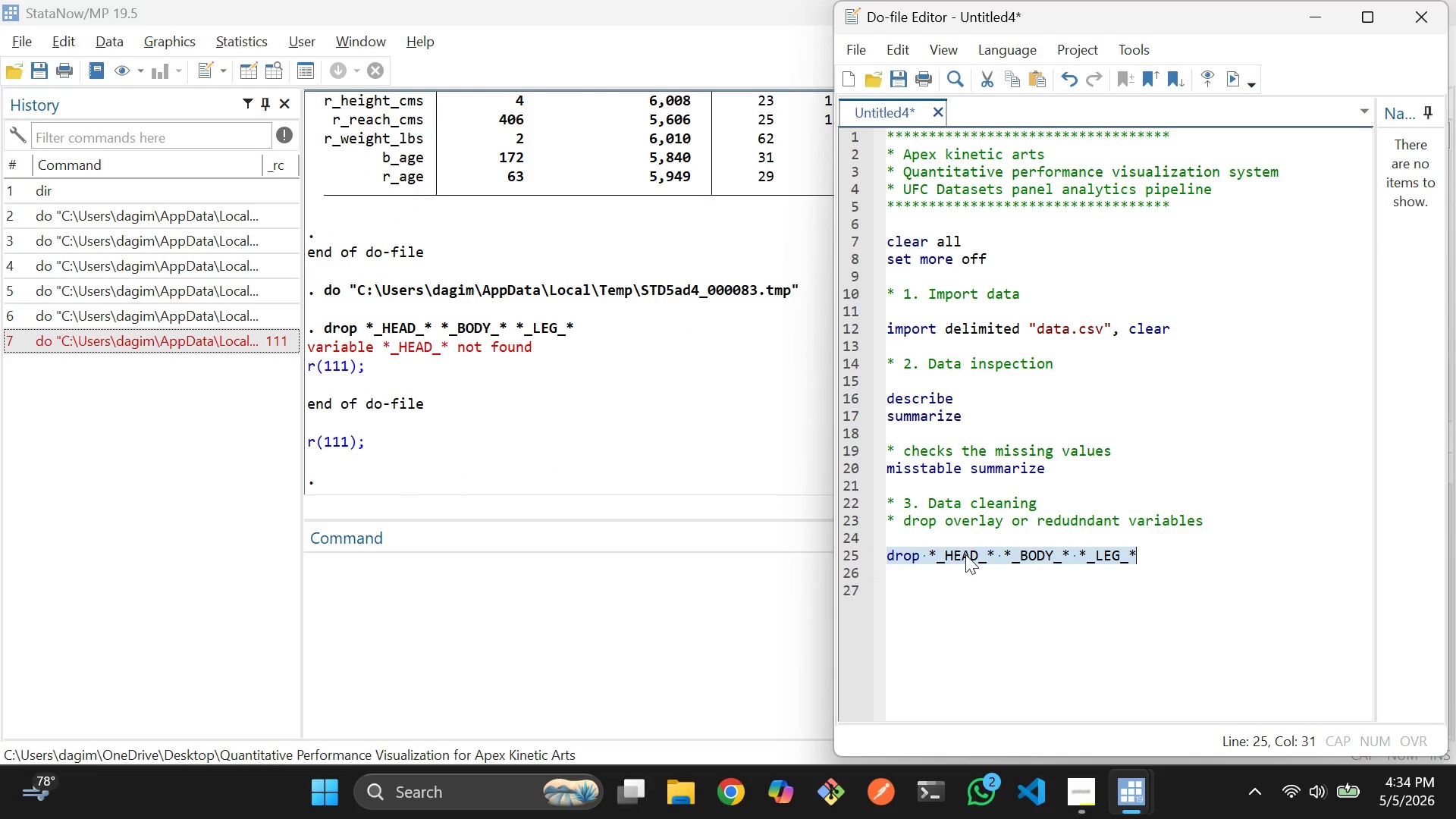 
double_click([965, 554])
 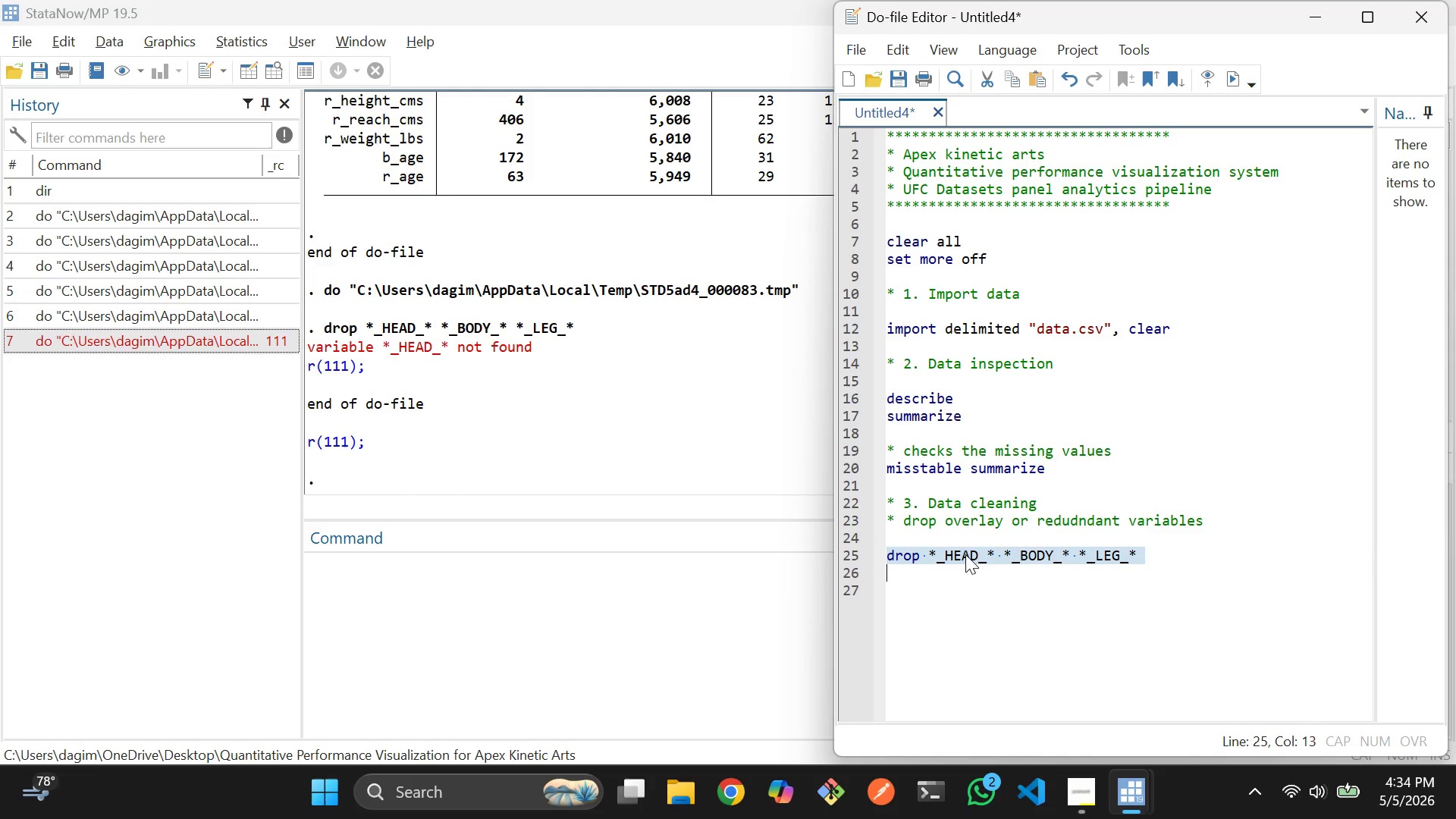 
triple_click([965, 554])
 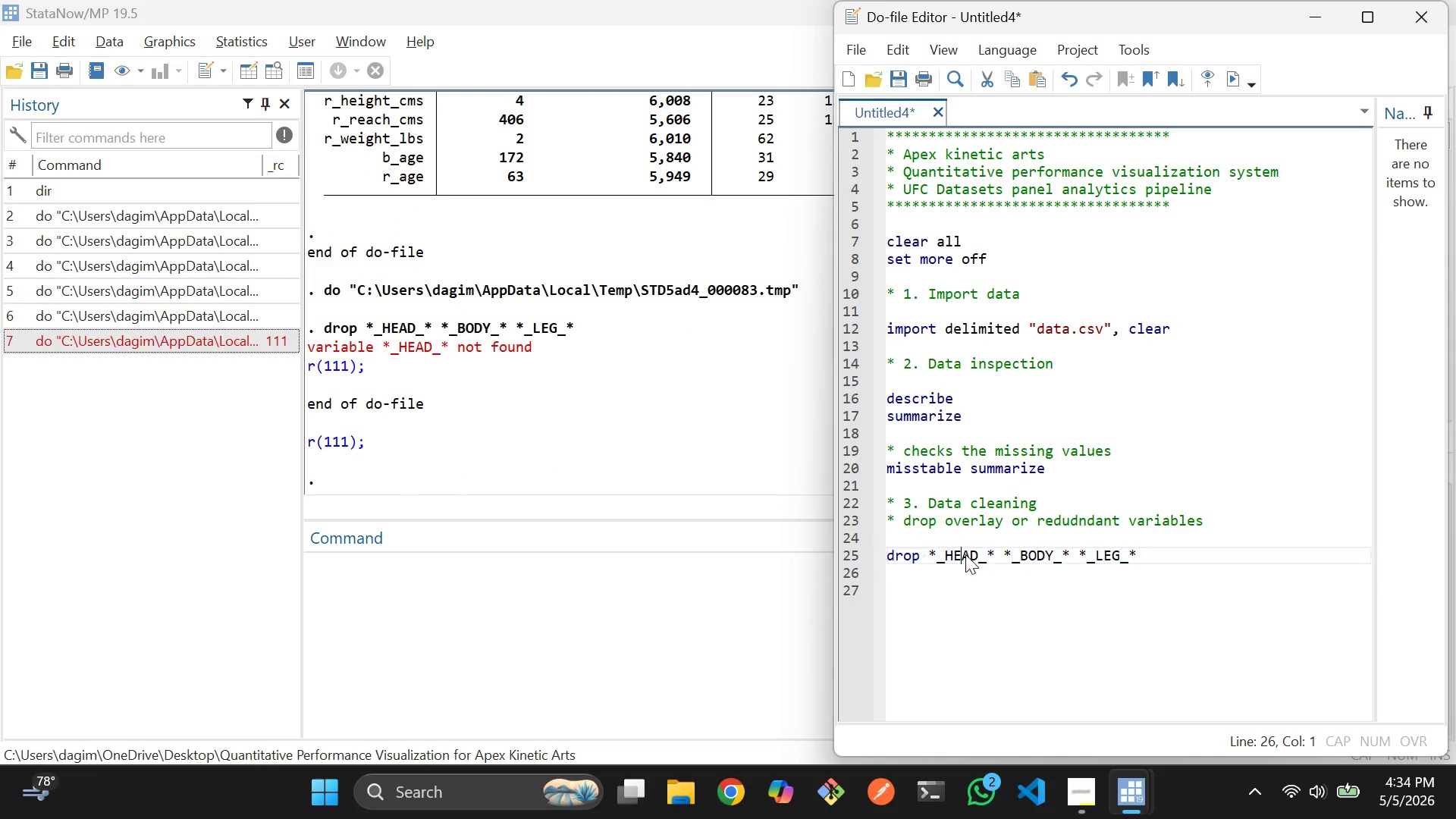 
triple_click([965, 554])
 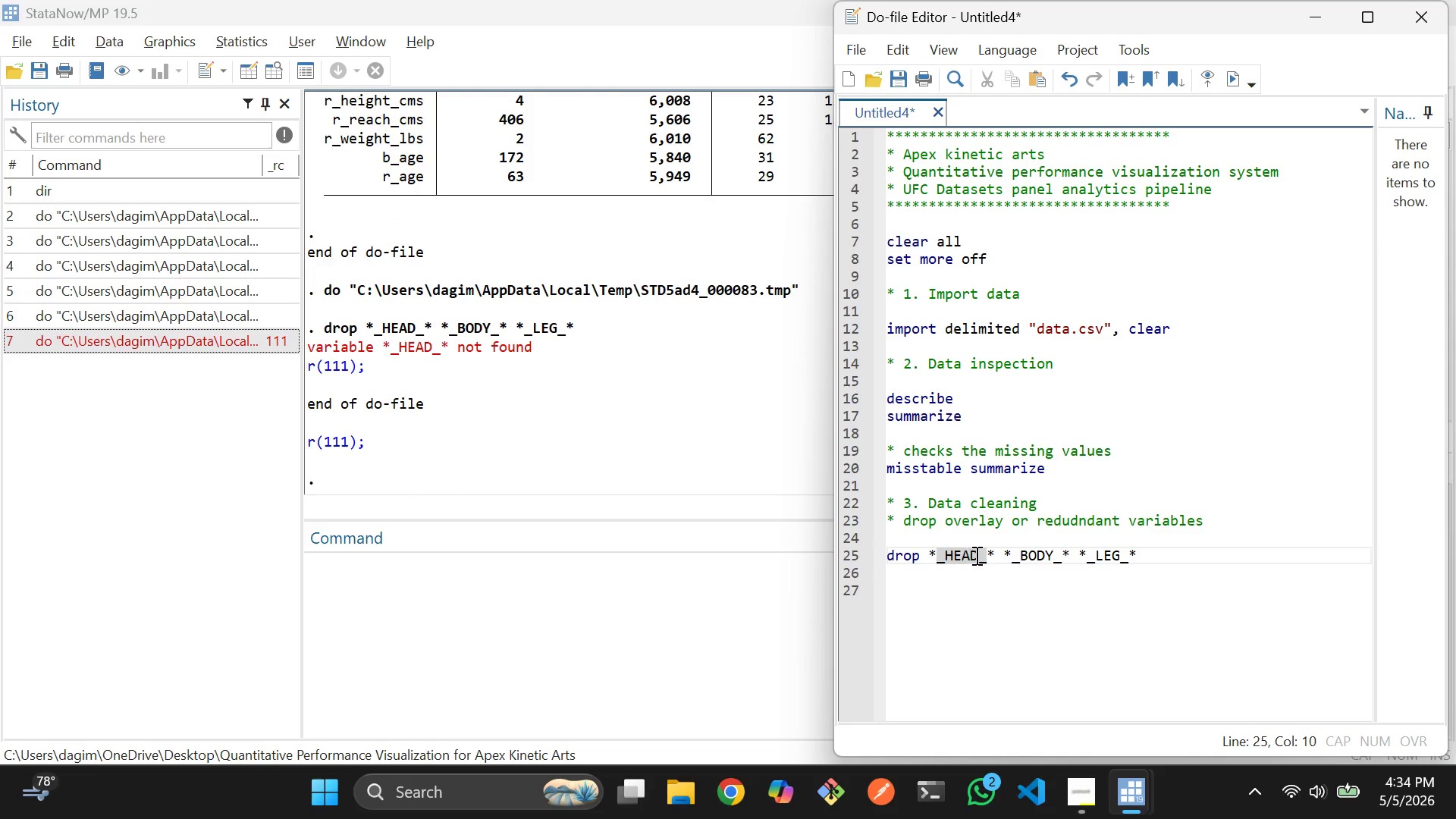 
left_click([975, 555])
 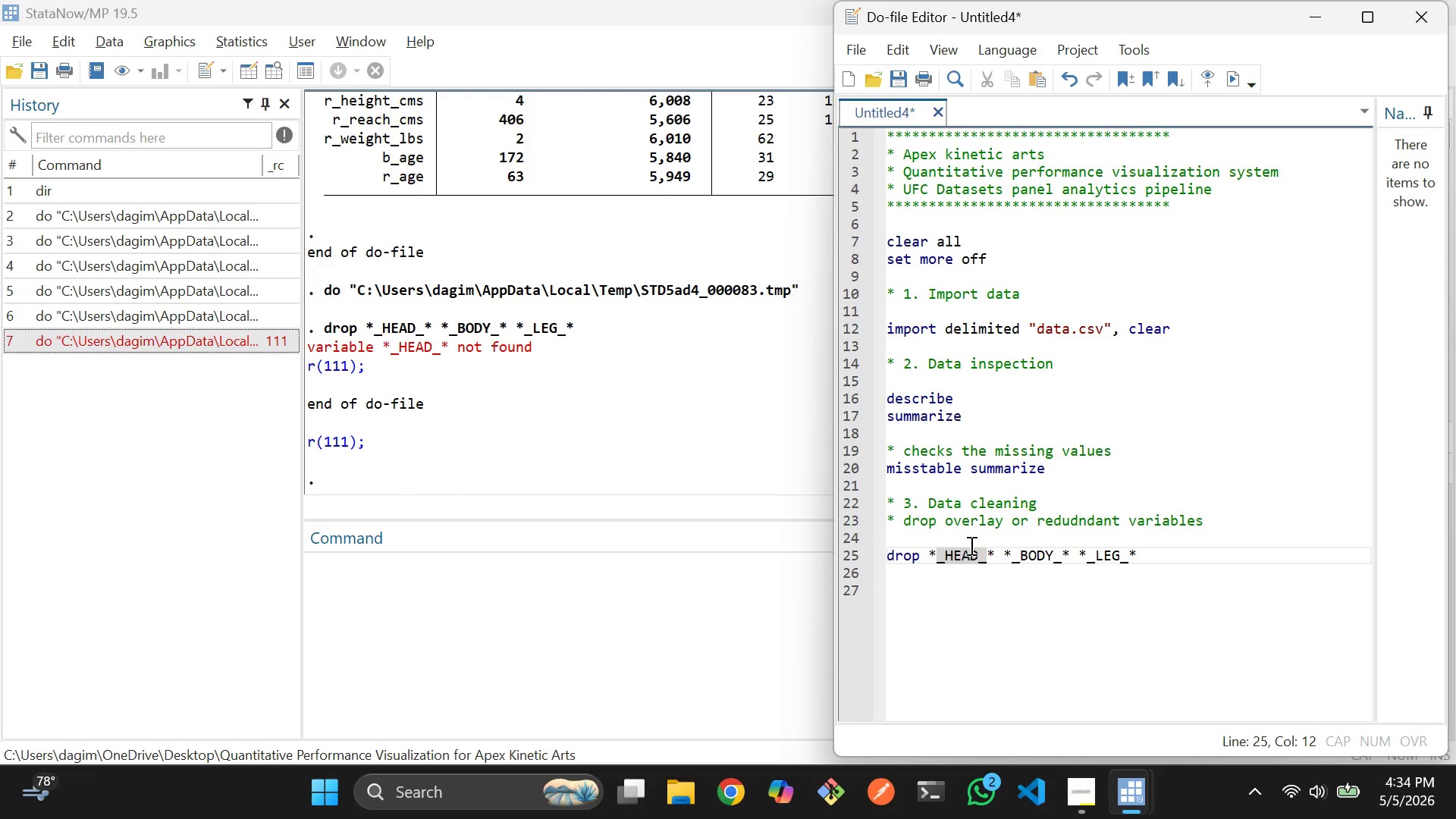 
key(Backspace)
key(Backspace)
key(Backspace)
key(Backspace)
type(head)
 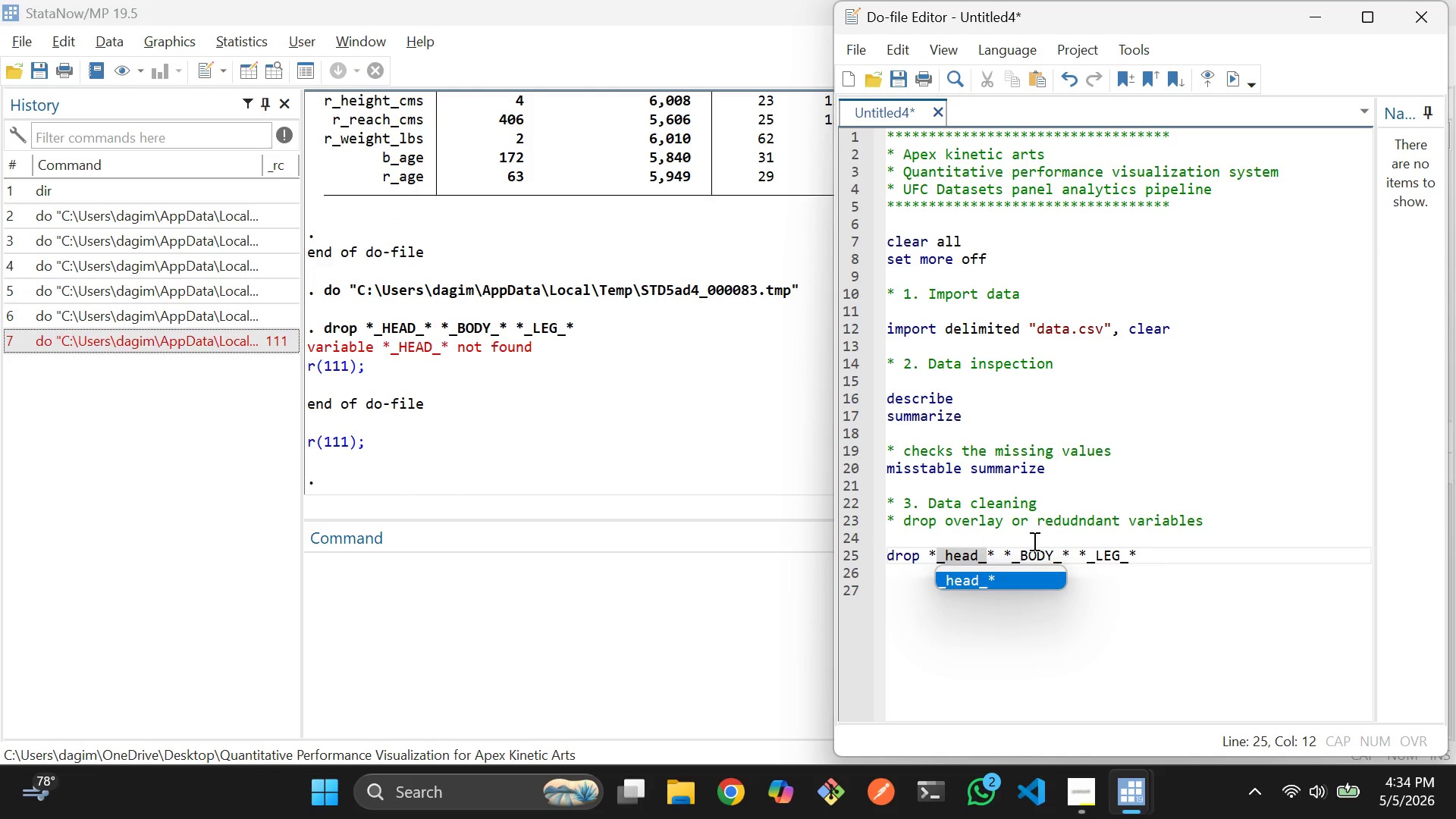 
left_click([1126, 541])
 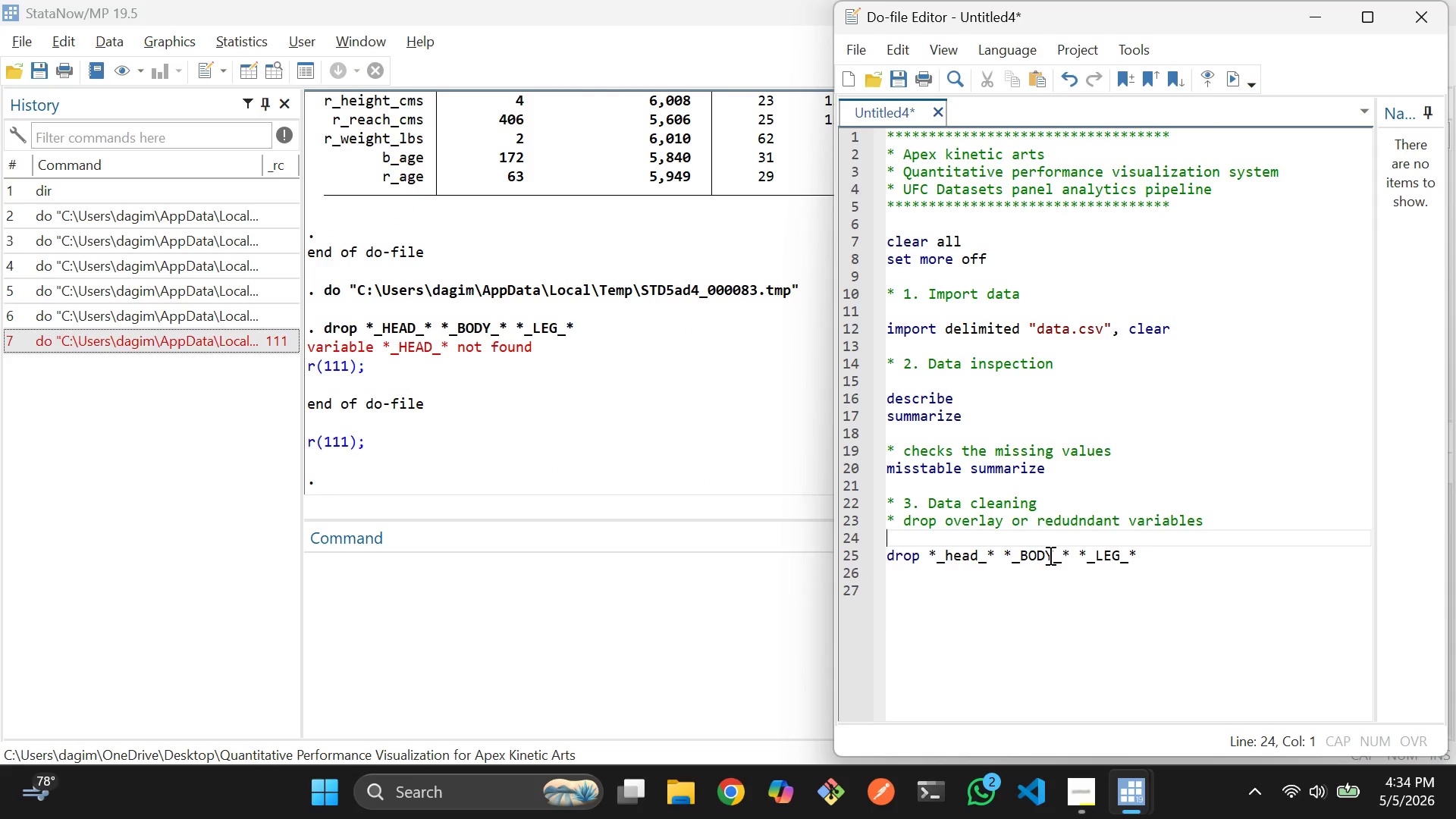 
left_click_drag(start_coordinate=[1180, 556], to_coordinate=[868, 562])
 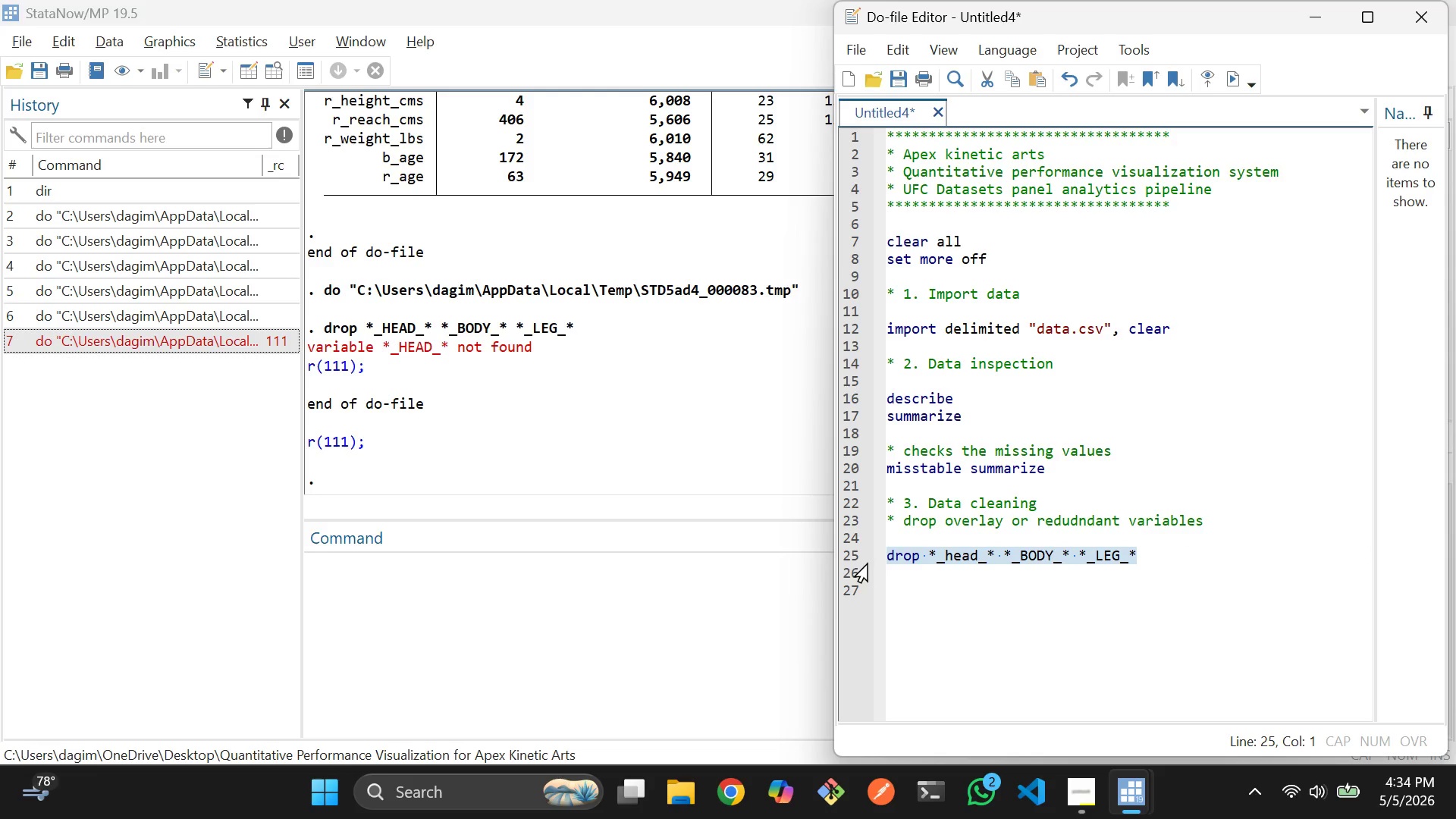 
key(Control+D)
 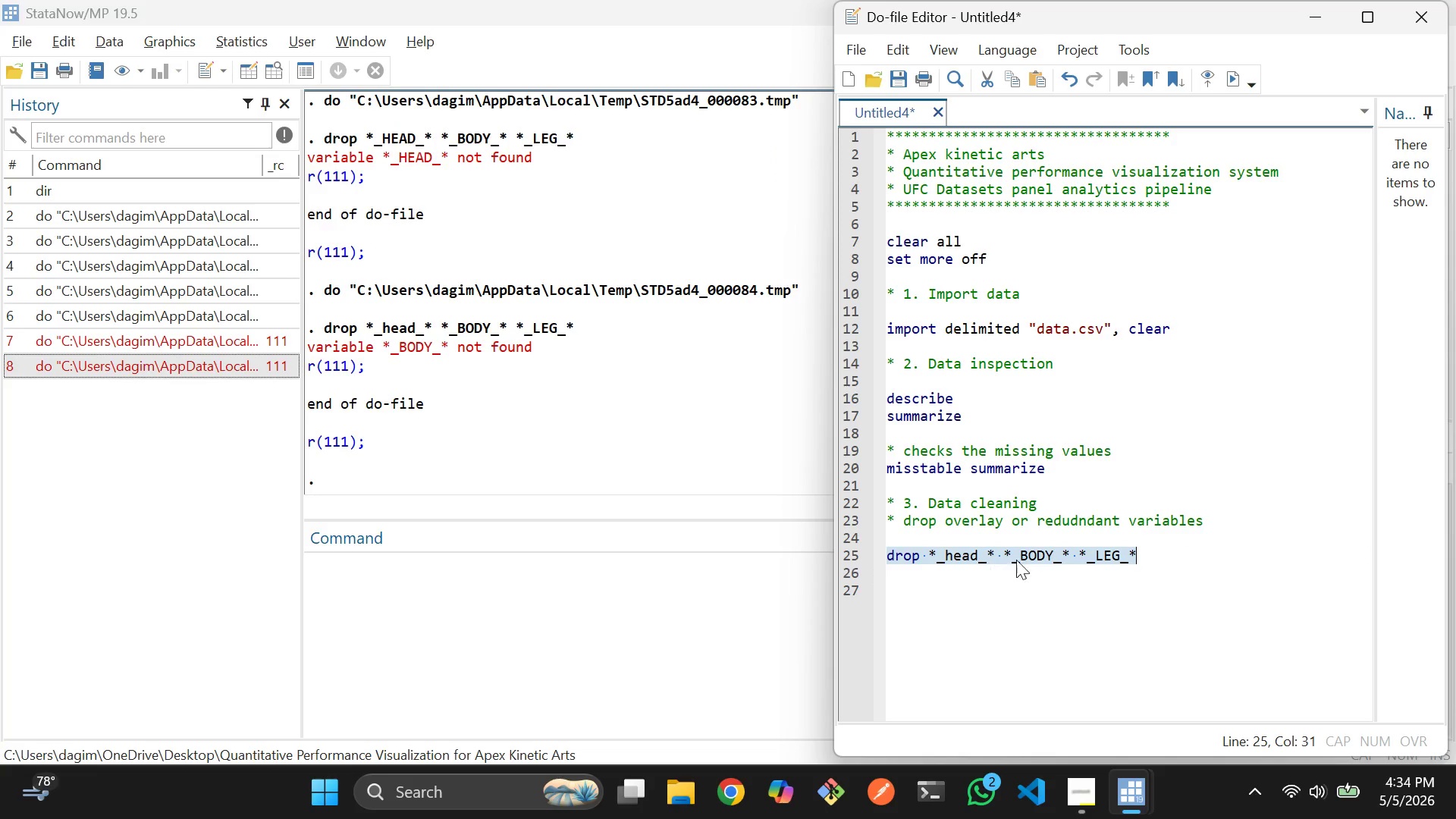 
left_click([1045, 553])
 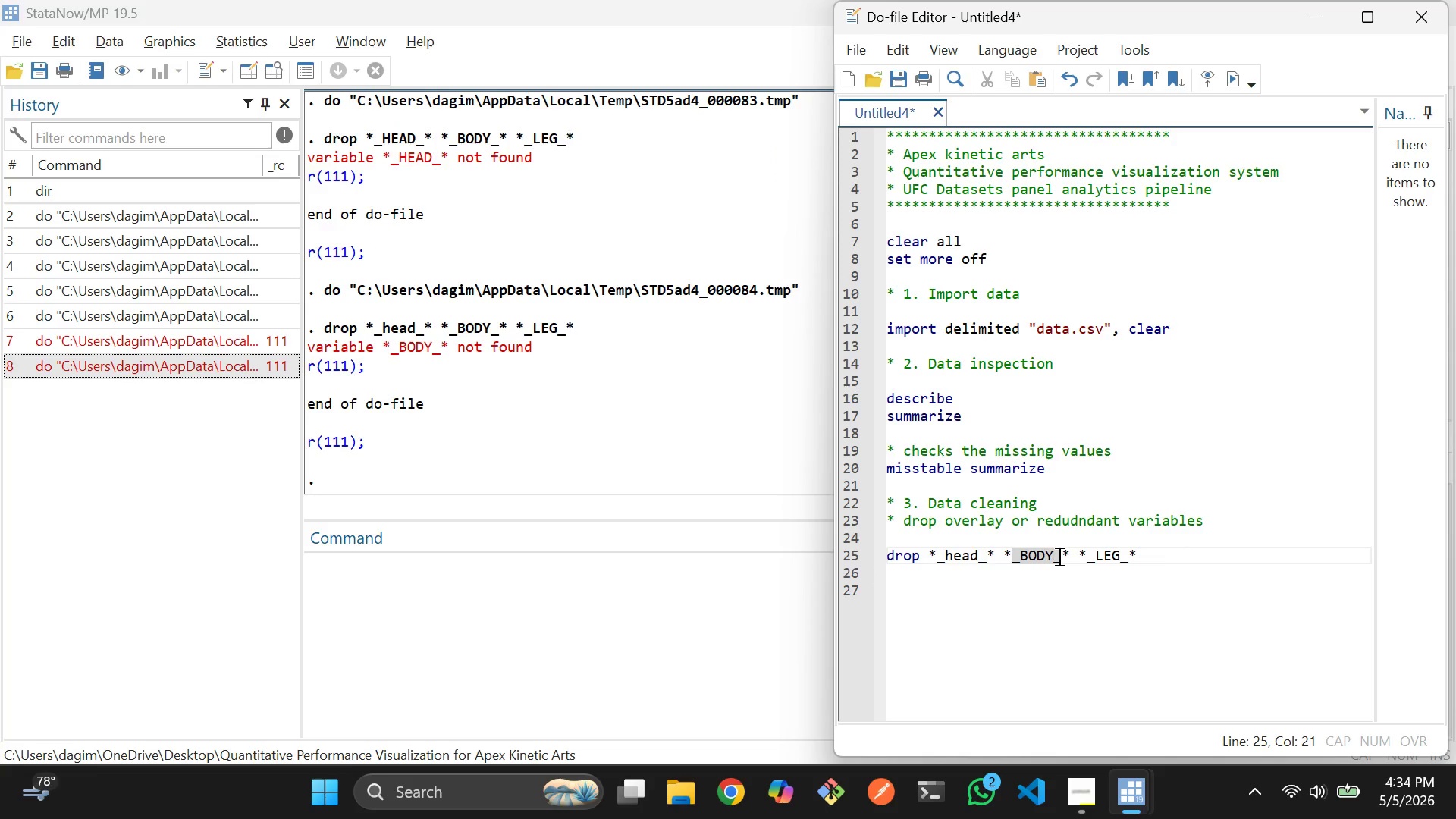 
key(Backspace)
key(Backspace)
key(Backspace)
key(Backspace)
type(b)
key(Backspace)
type(bodty)
key(Backspace)
key(Backspace)
key(Backspace)
type(y)
key(Backspace)
type(dy)
 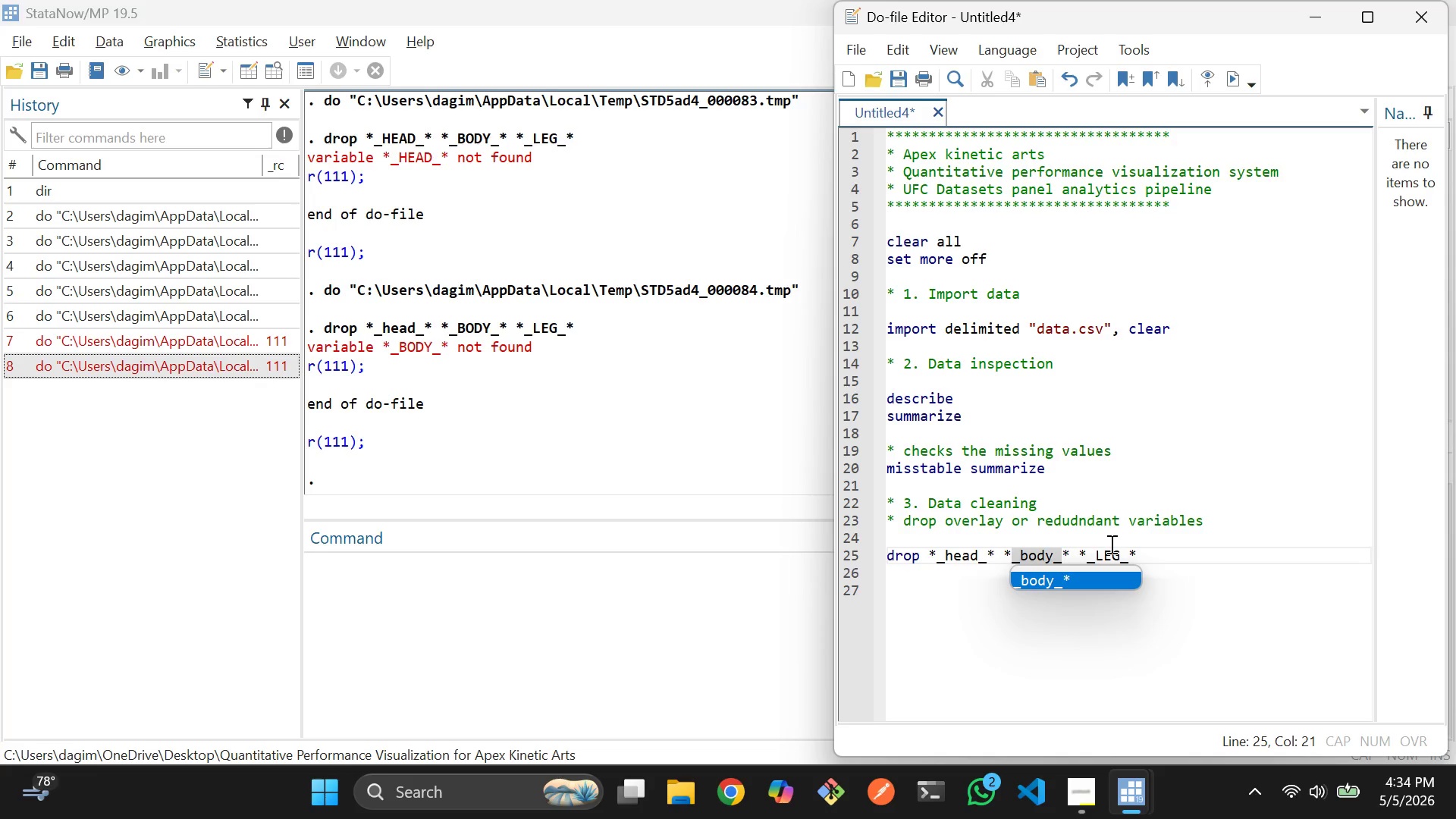 
left_click([1114, 544])
 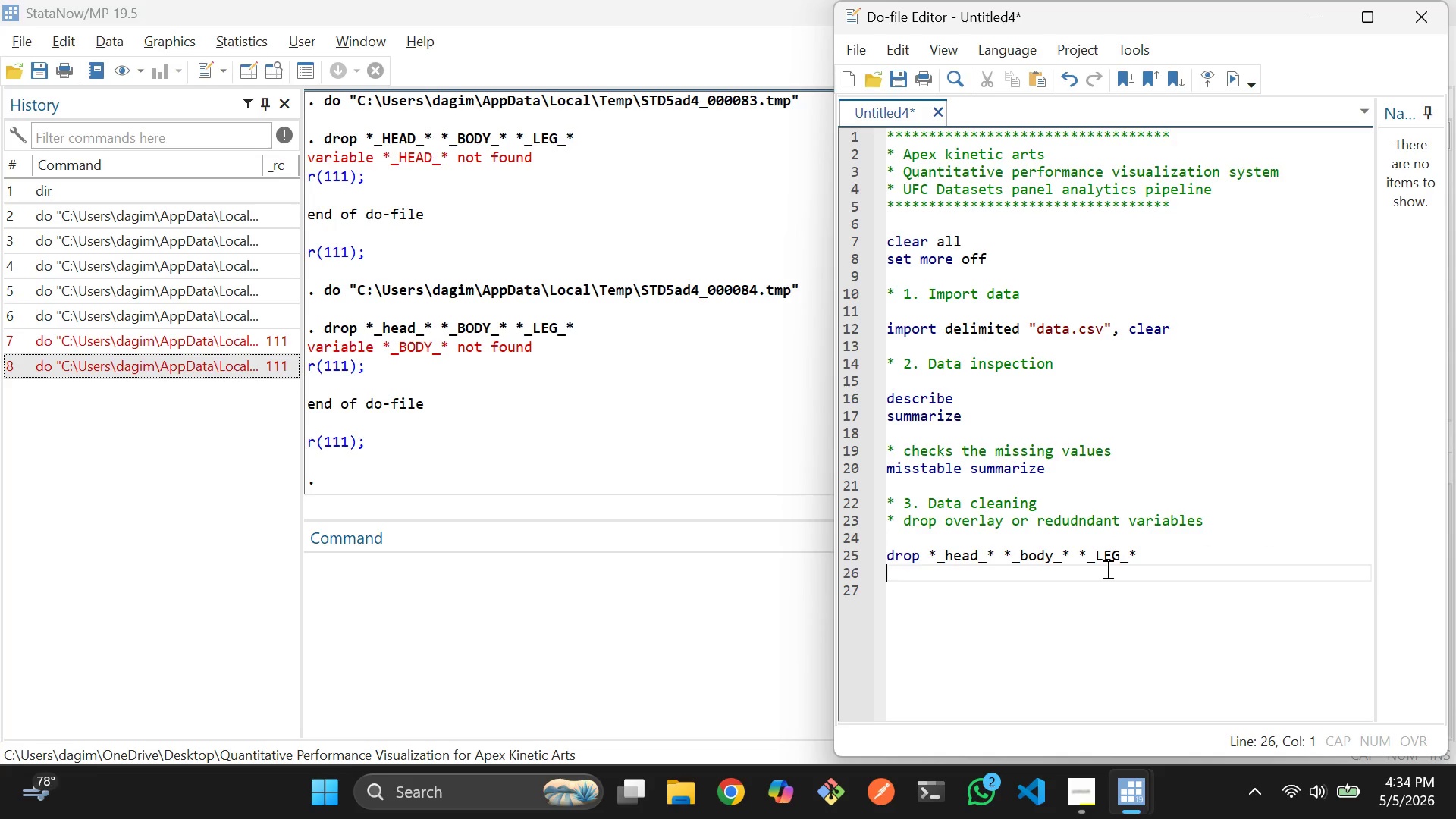 
double_click([1114, 563])
 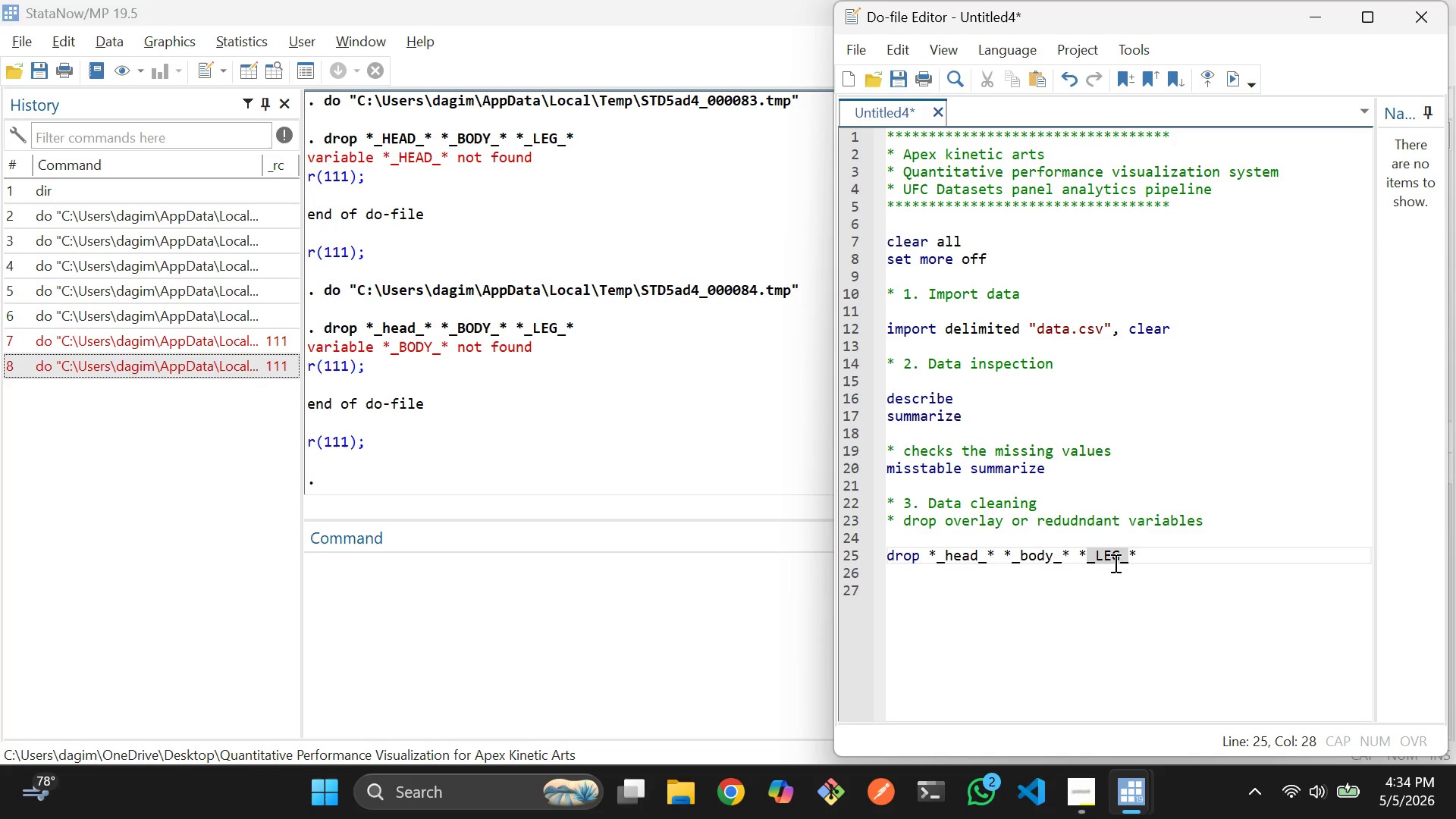 
left_click([1114, 563])
 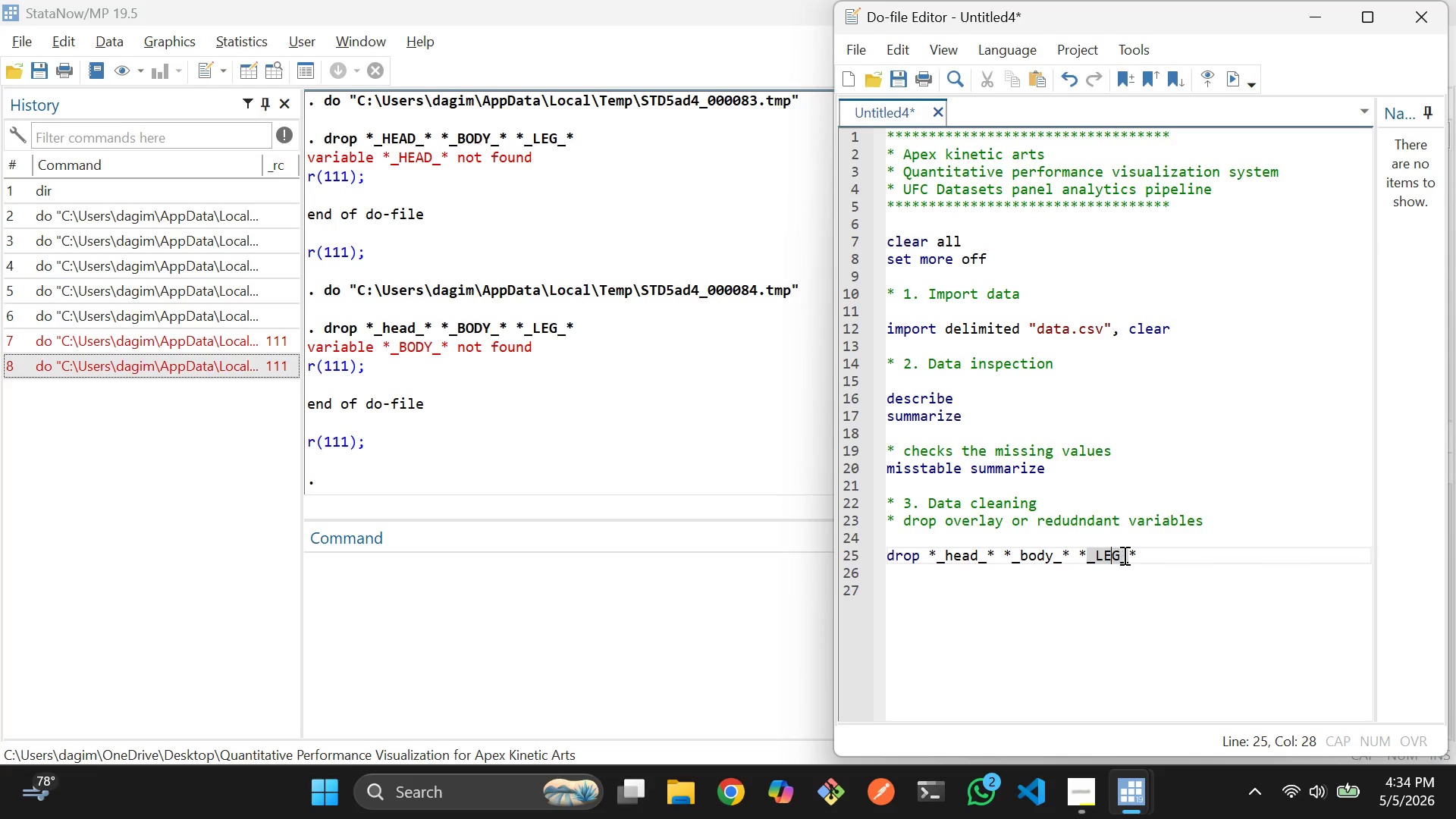 
left_click([1124, 554])
 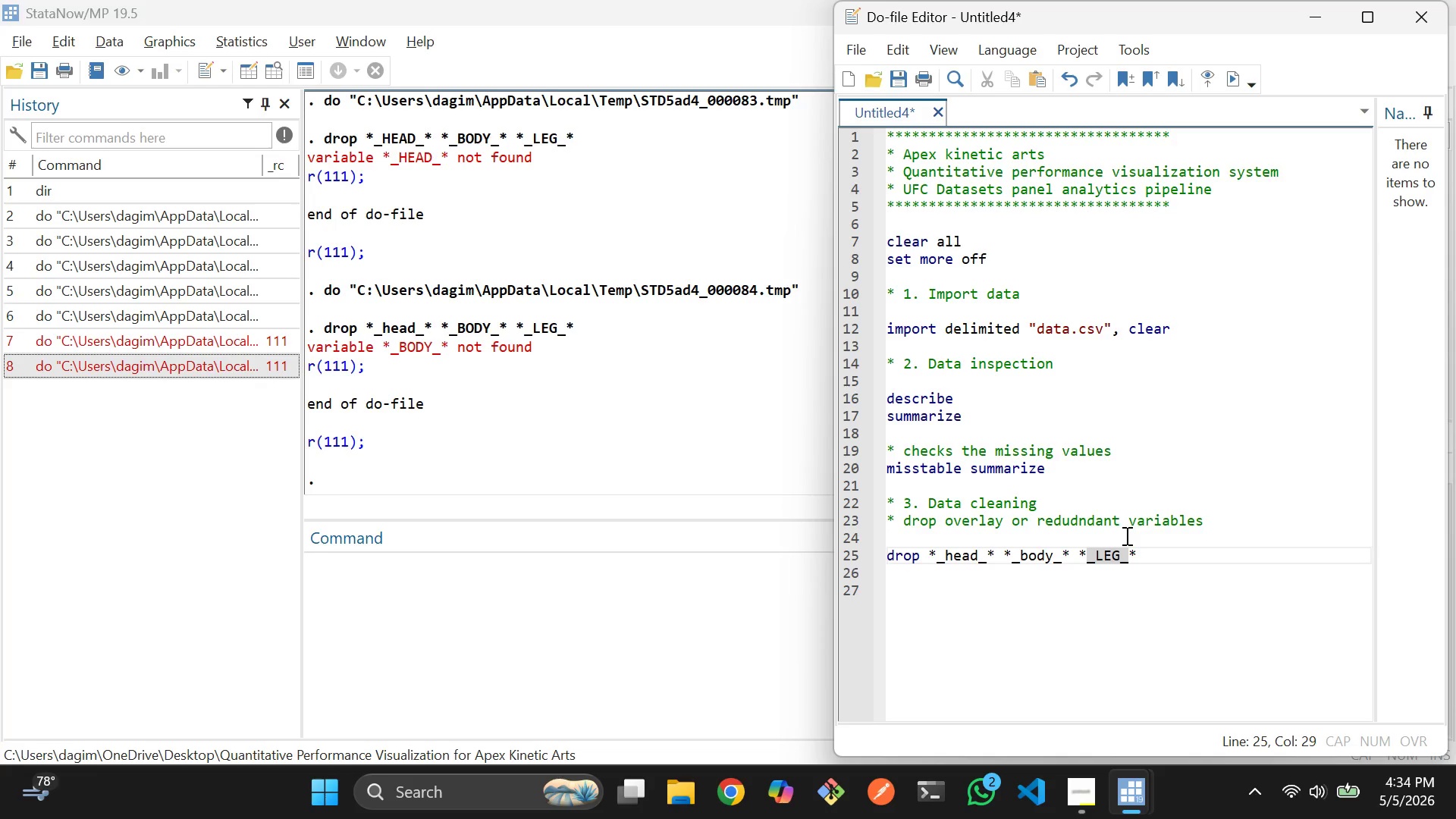 
key(Backspace)
key(Backspace)
key(Backspace)
type(leg)
 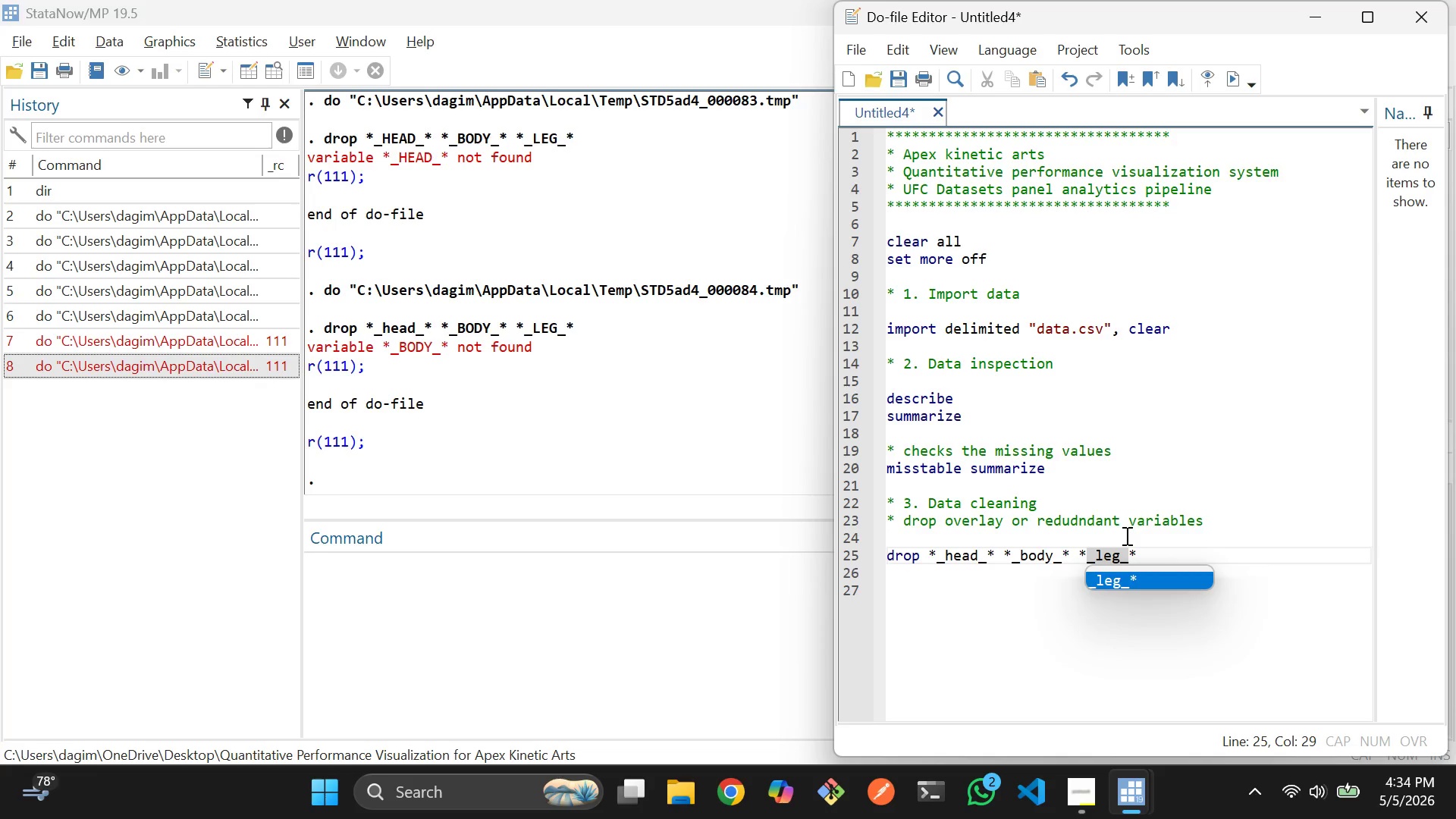 
left_click([1232, 507])
 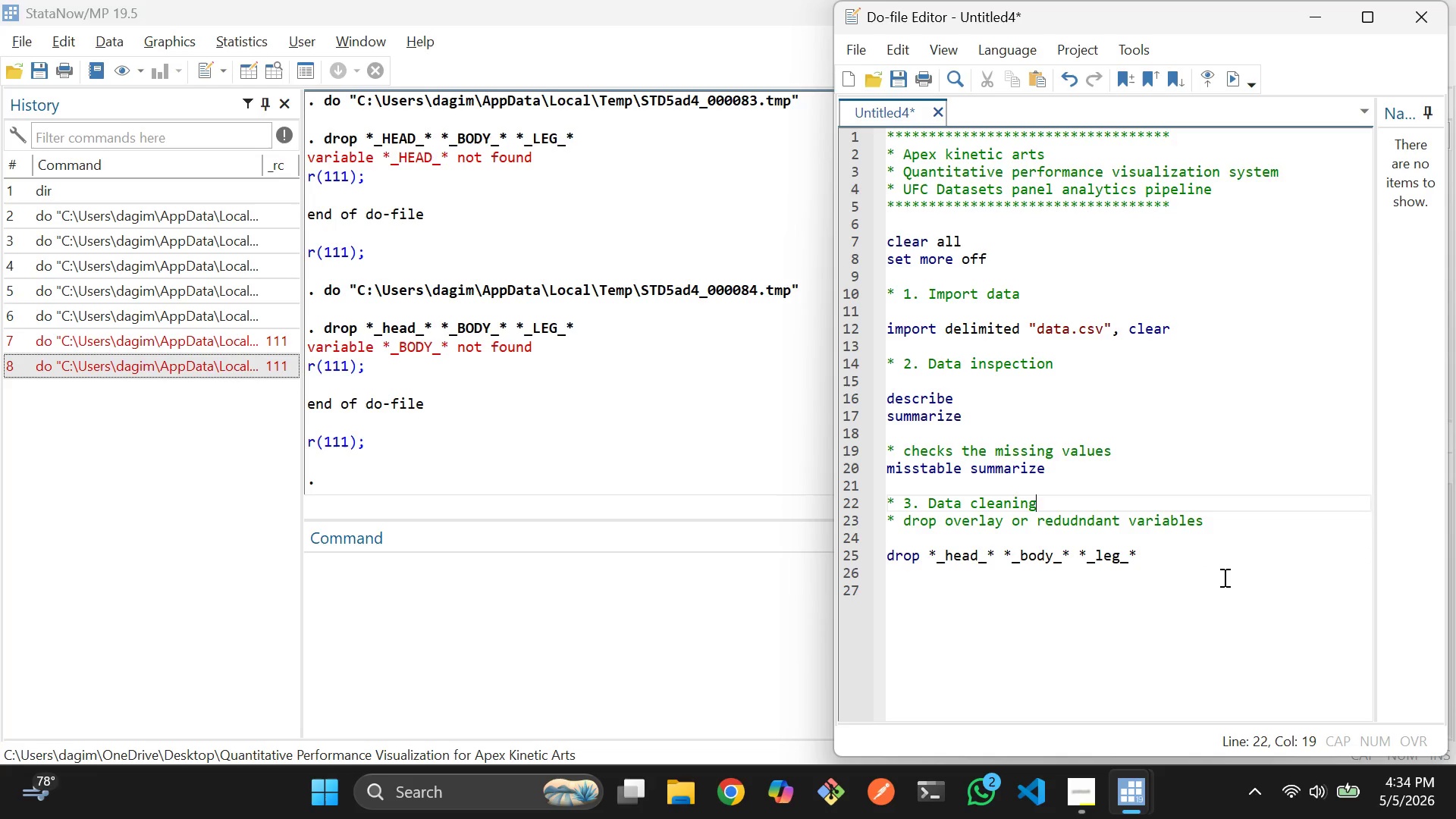 
left_click_drag(start_coordinate=[1222, 577], to_coordinate=[853, 546])
 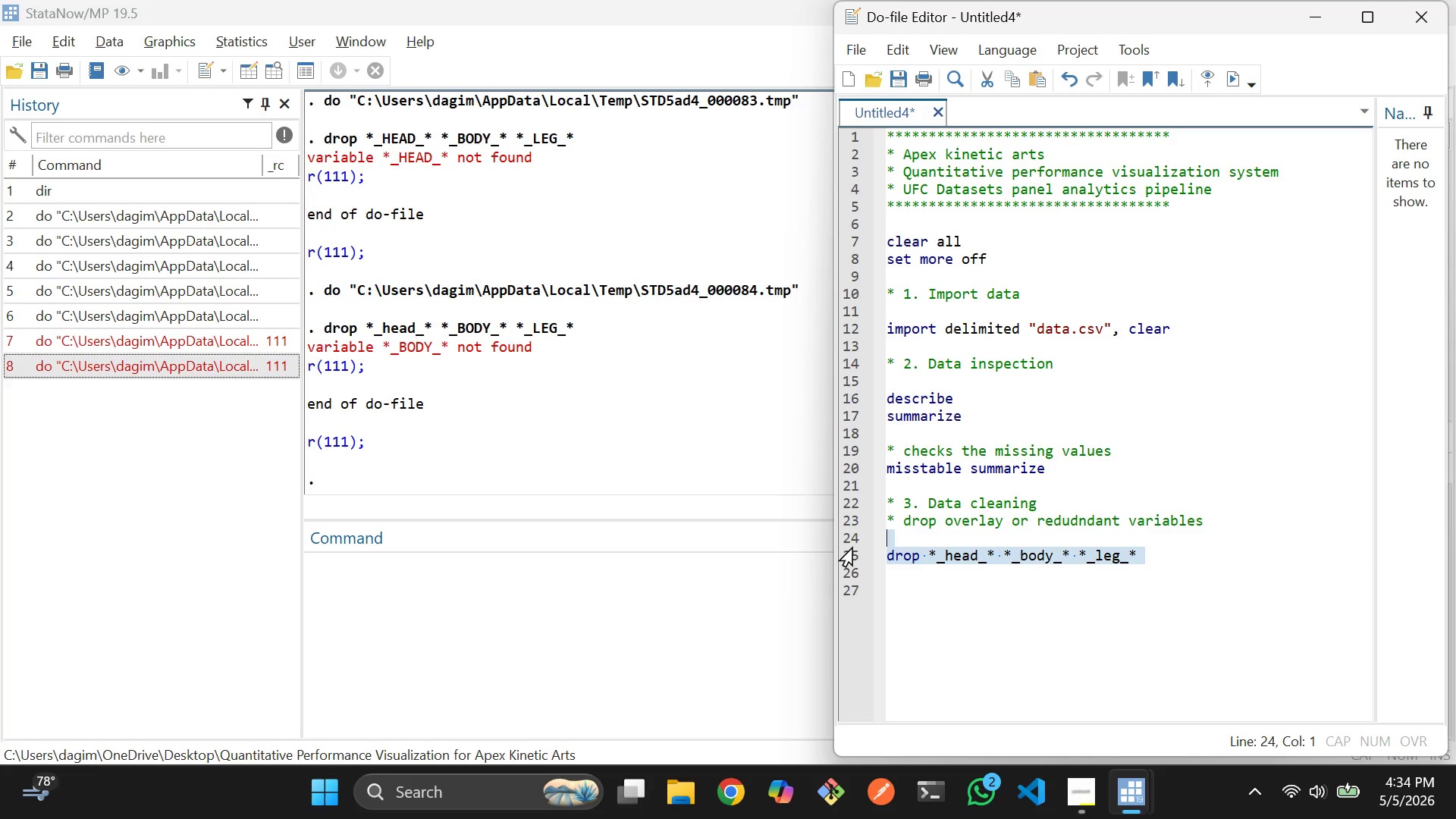 
key(Control+ControlLeft)
 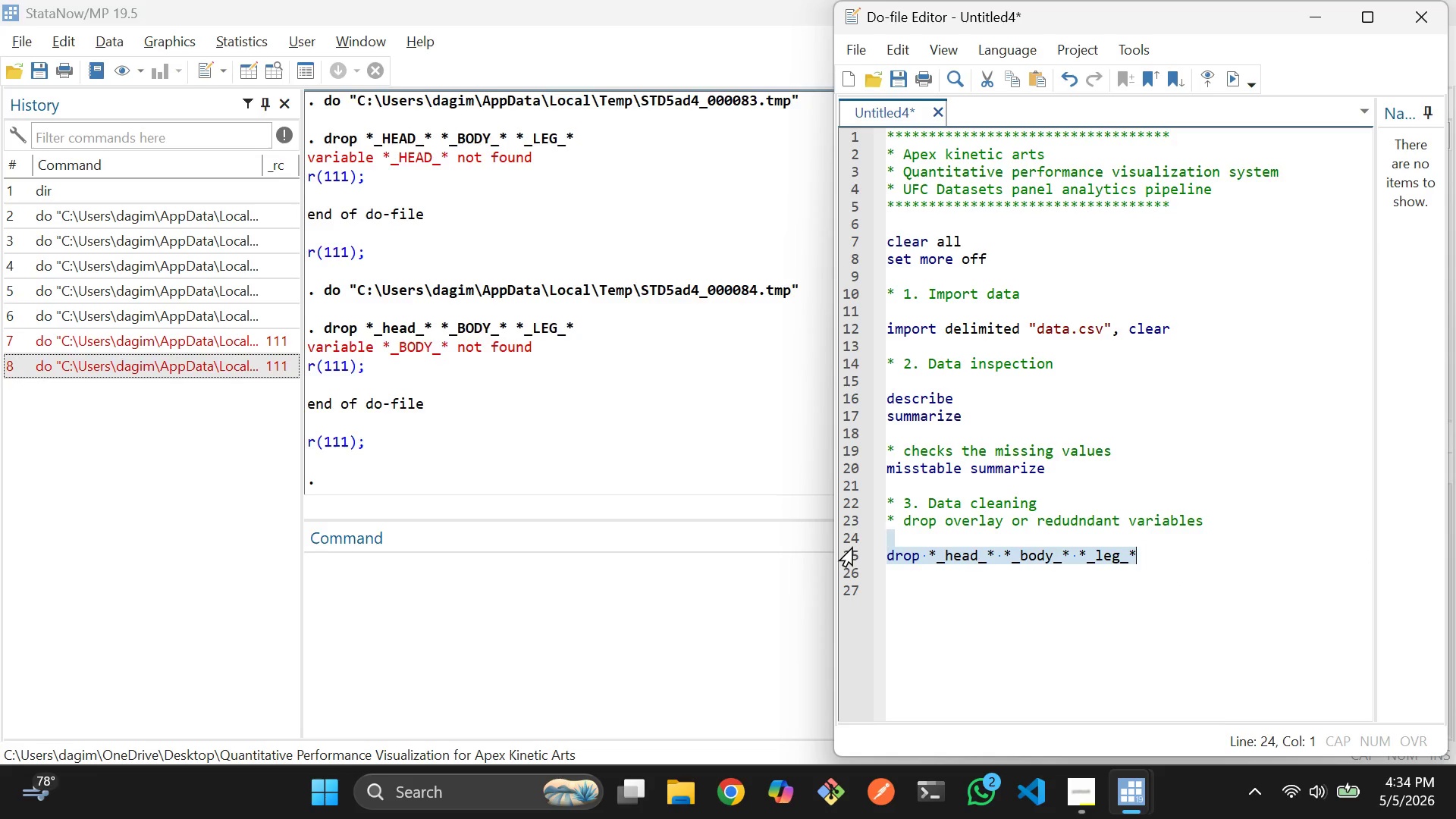 
key(Control+D)
 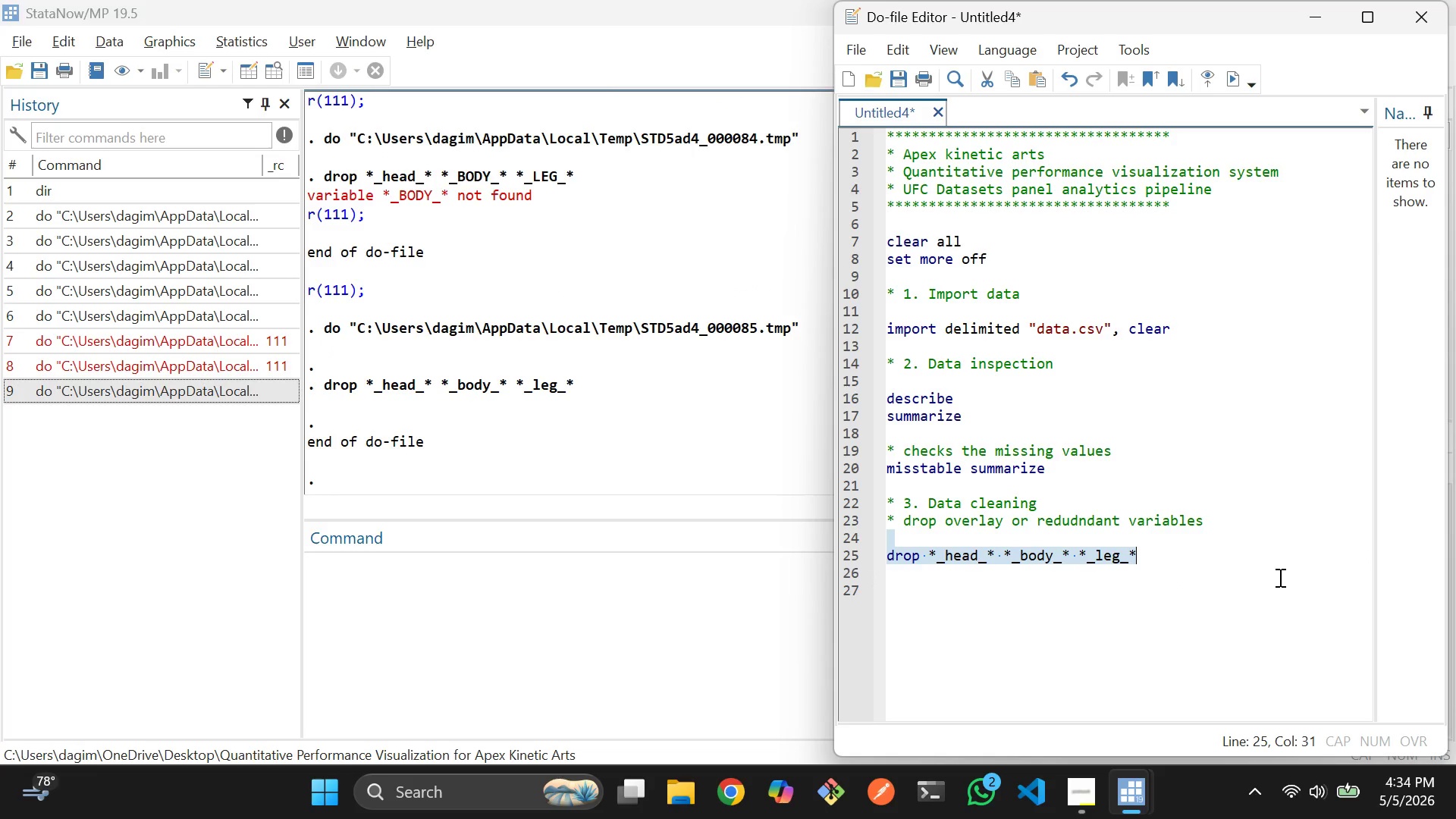 
left_click([1275, 576])
 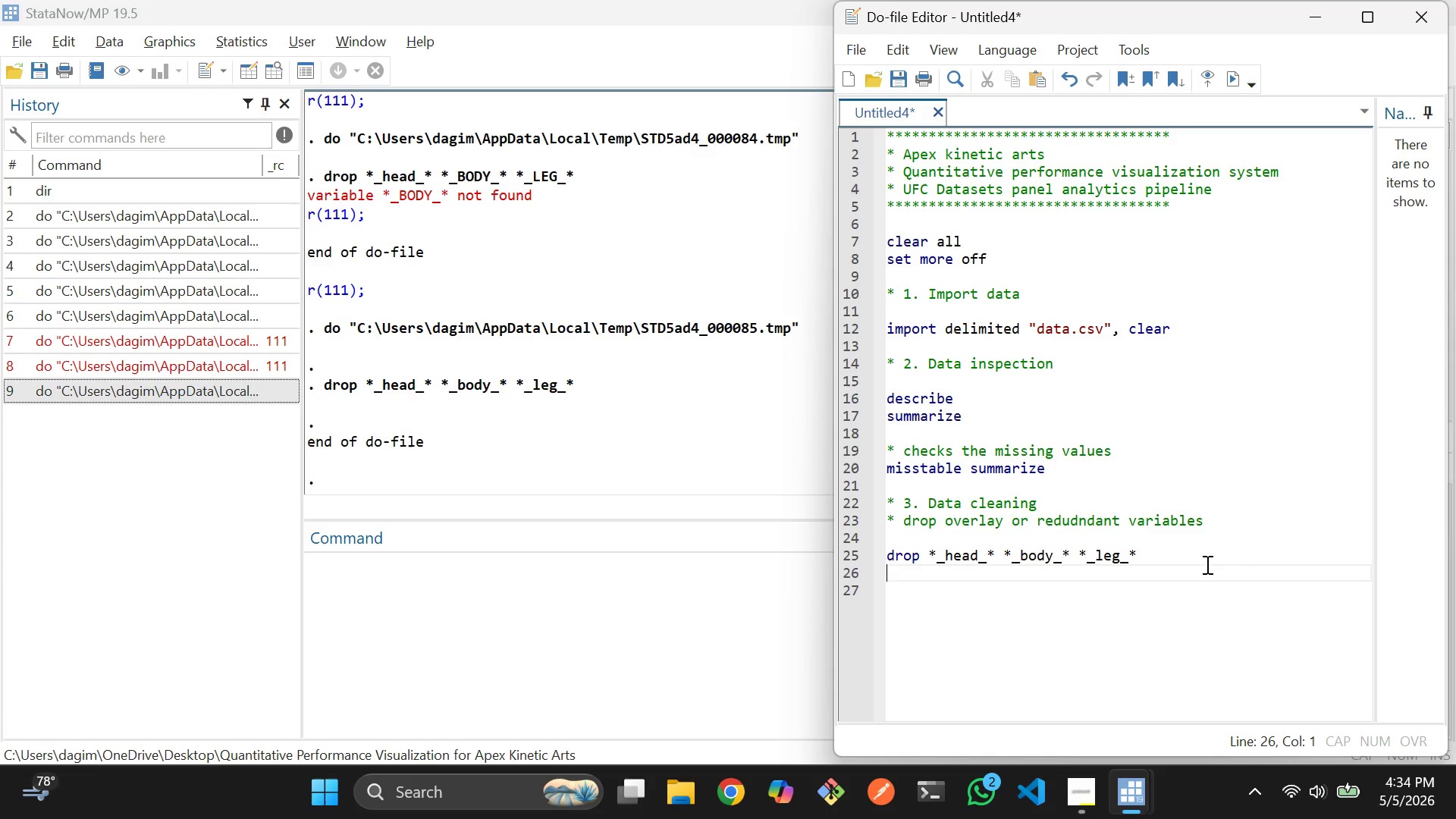 
type(dor)
key(Backspace)
key(Backspace)
type(rop R_ )
key(Backspace)
type(avg_opp_*)
 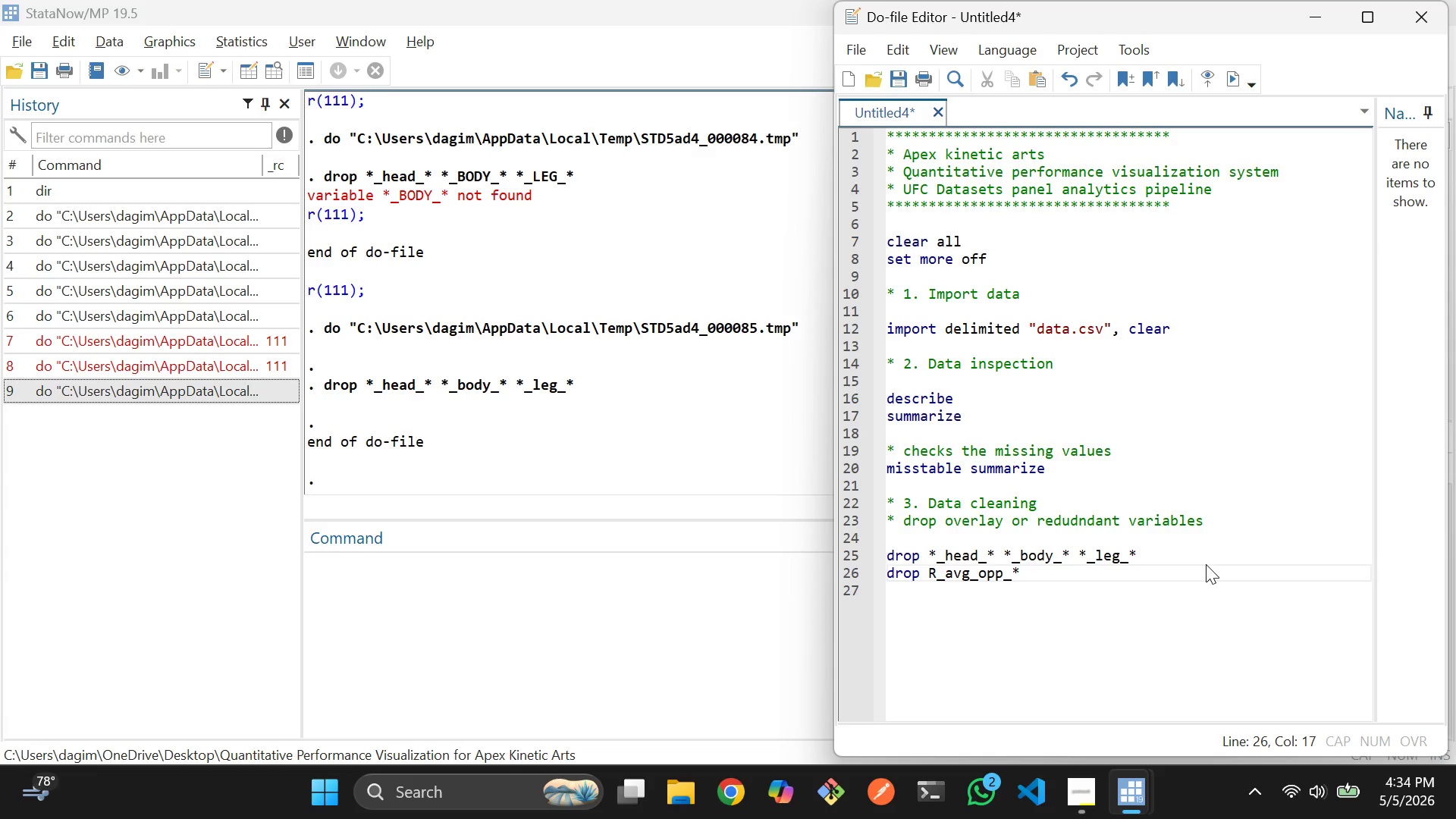 
wait(5.05)
 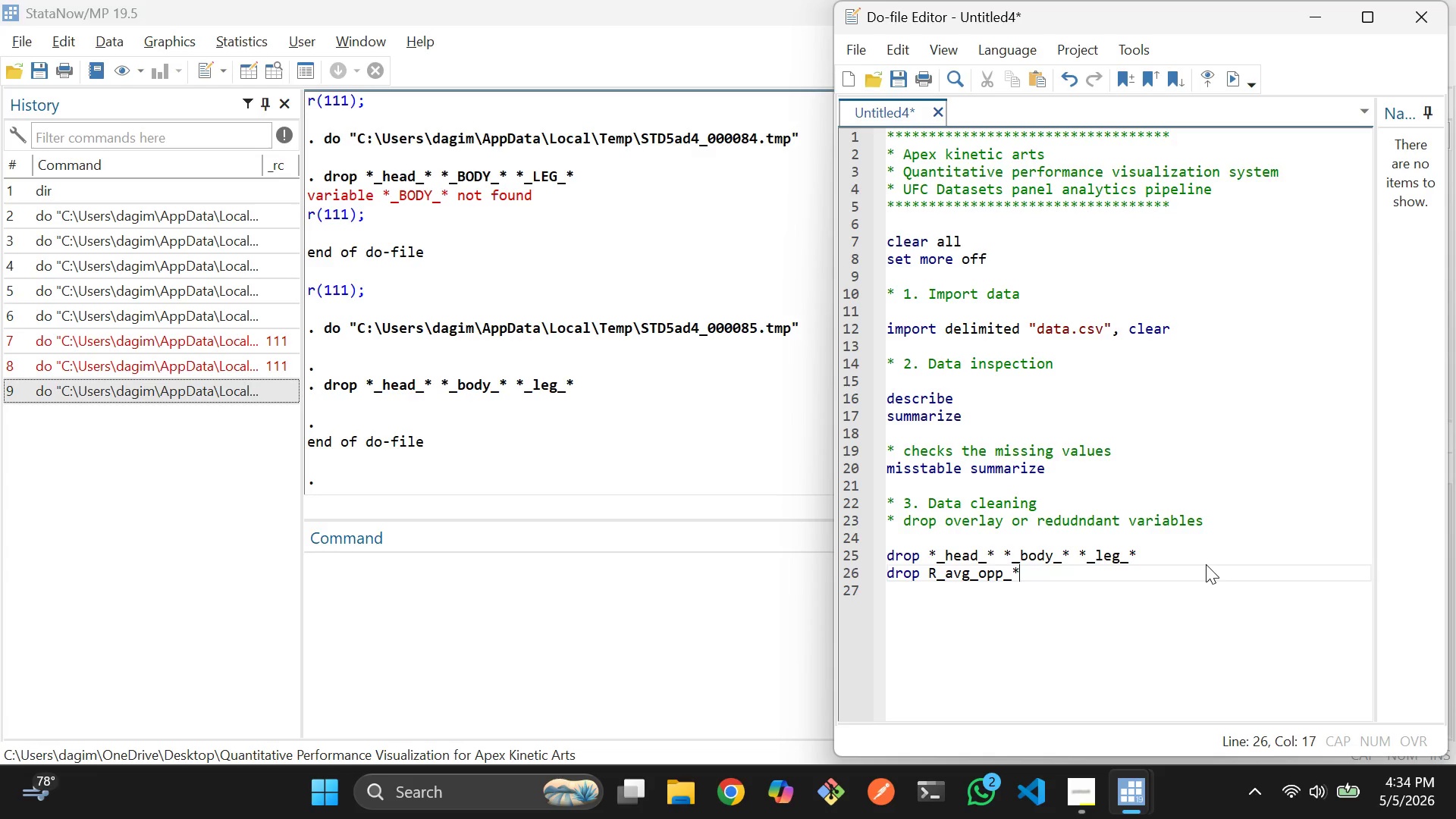 
type( B_avg_a)
key(Backspace)
type(opp_*)
 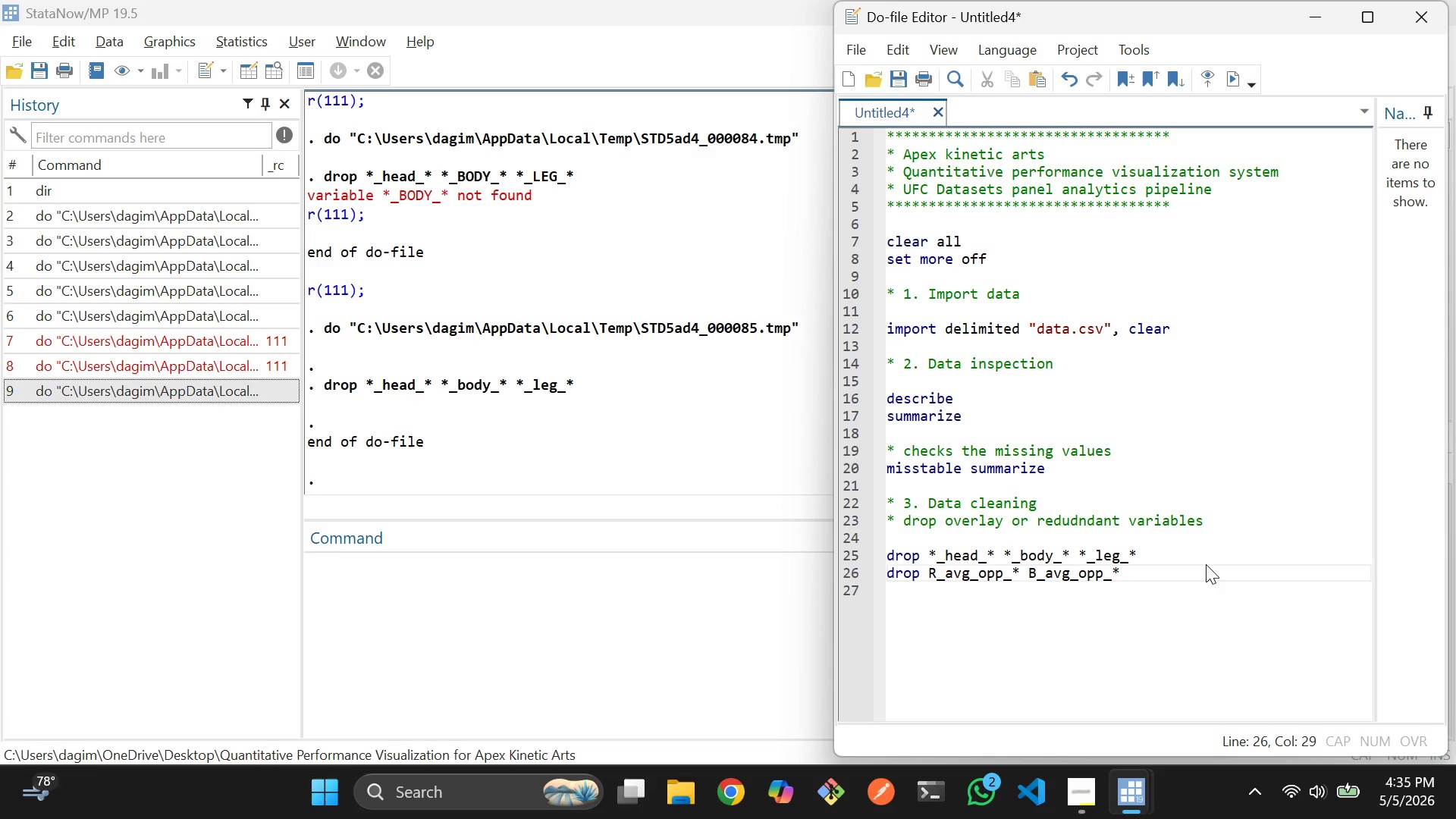 
key(Enter)
 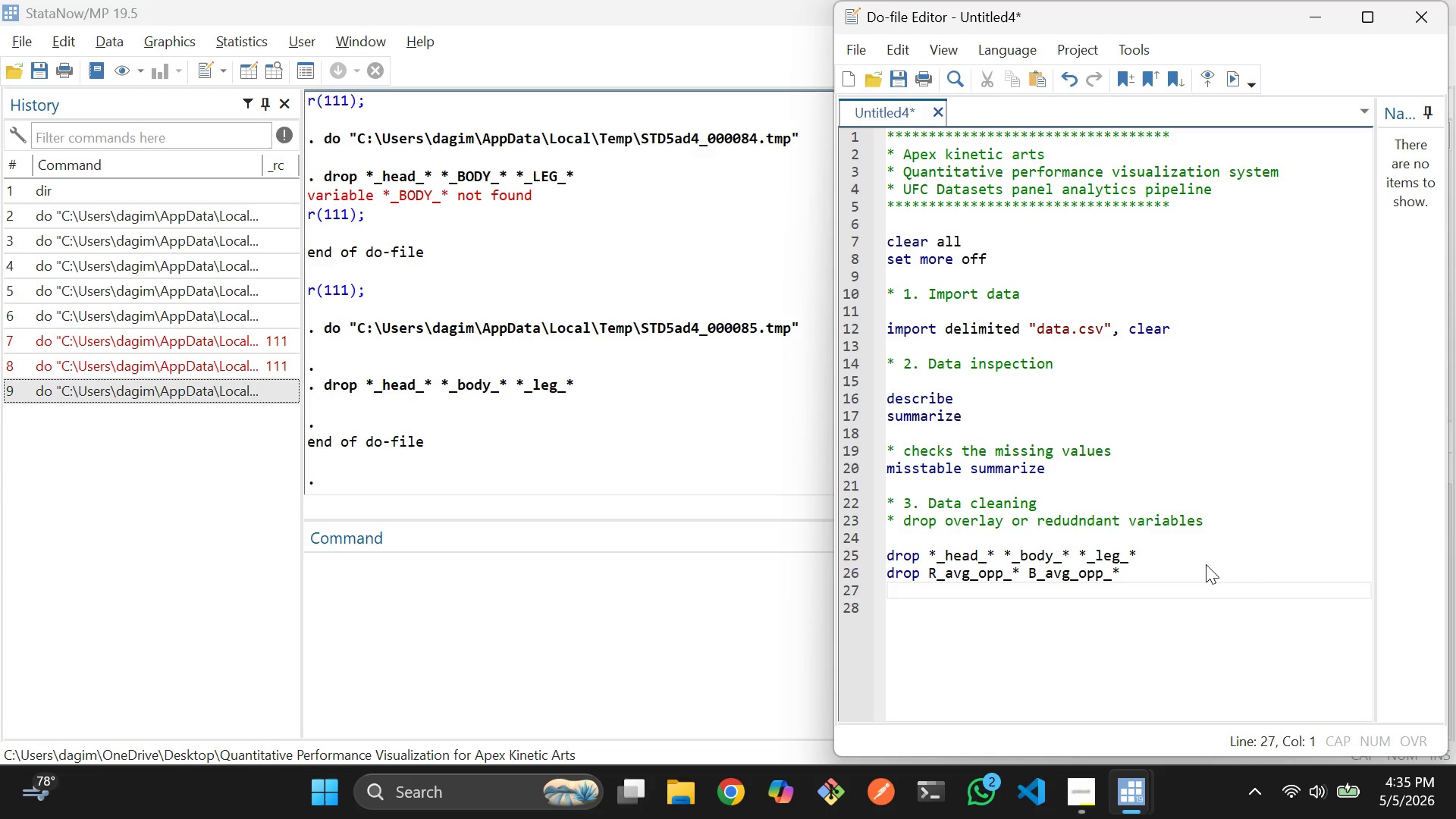 
type(f)
key(Backspace)
type(drop totla)
key(Backspace)
key(Backspace)
key(Backspace)
key(Backspace)
key(Backspace)
type(**)
 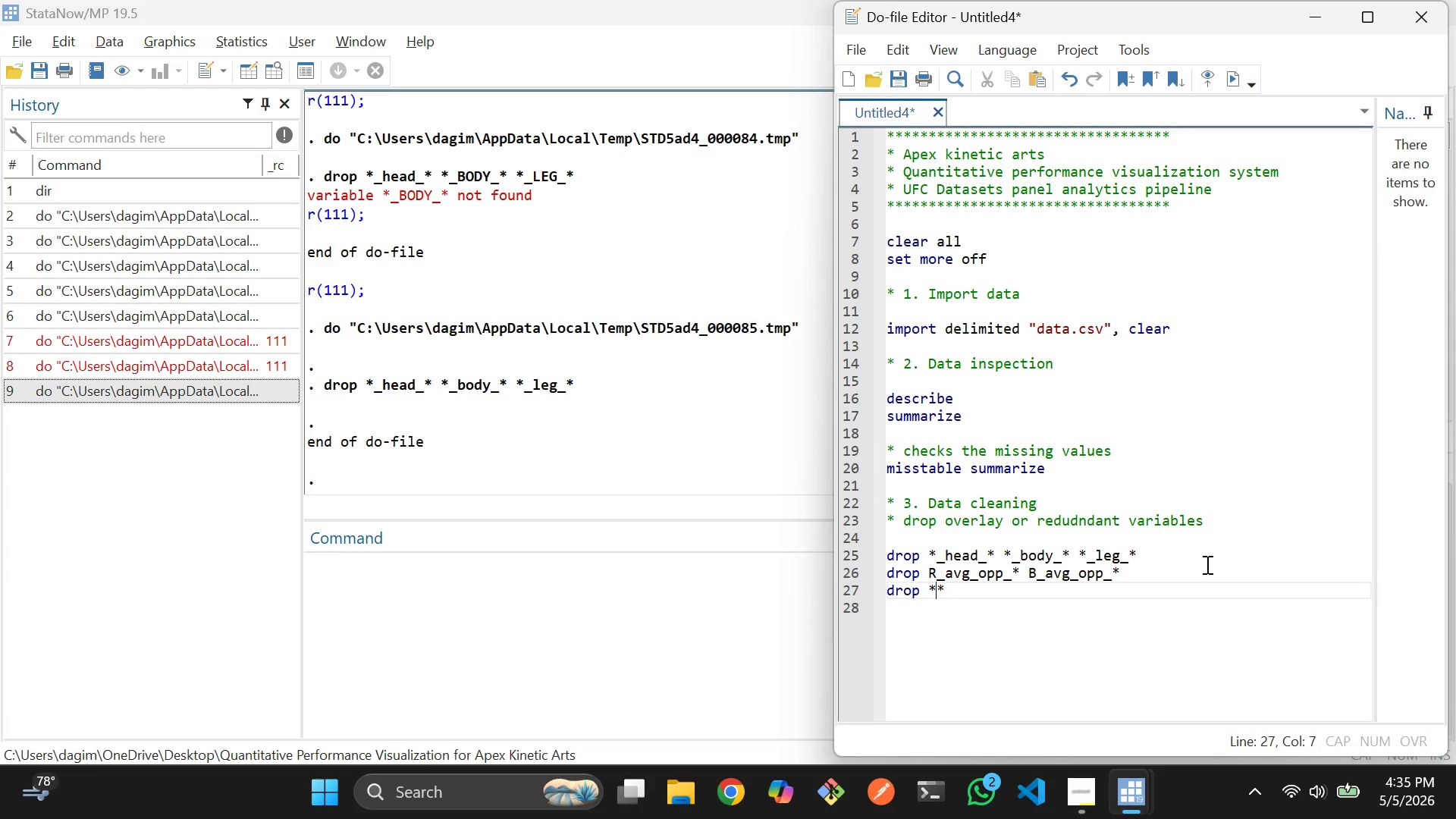 
 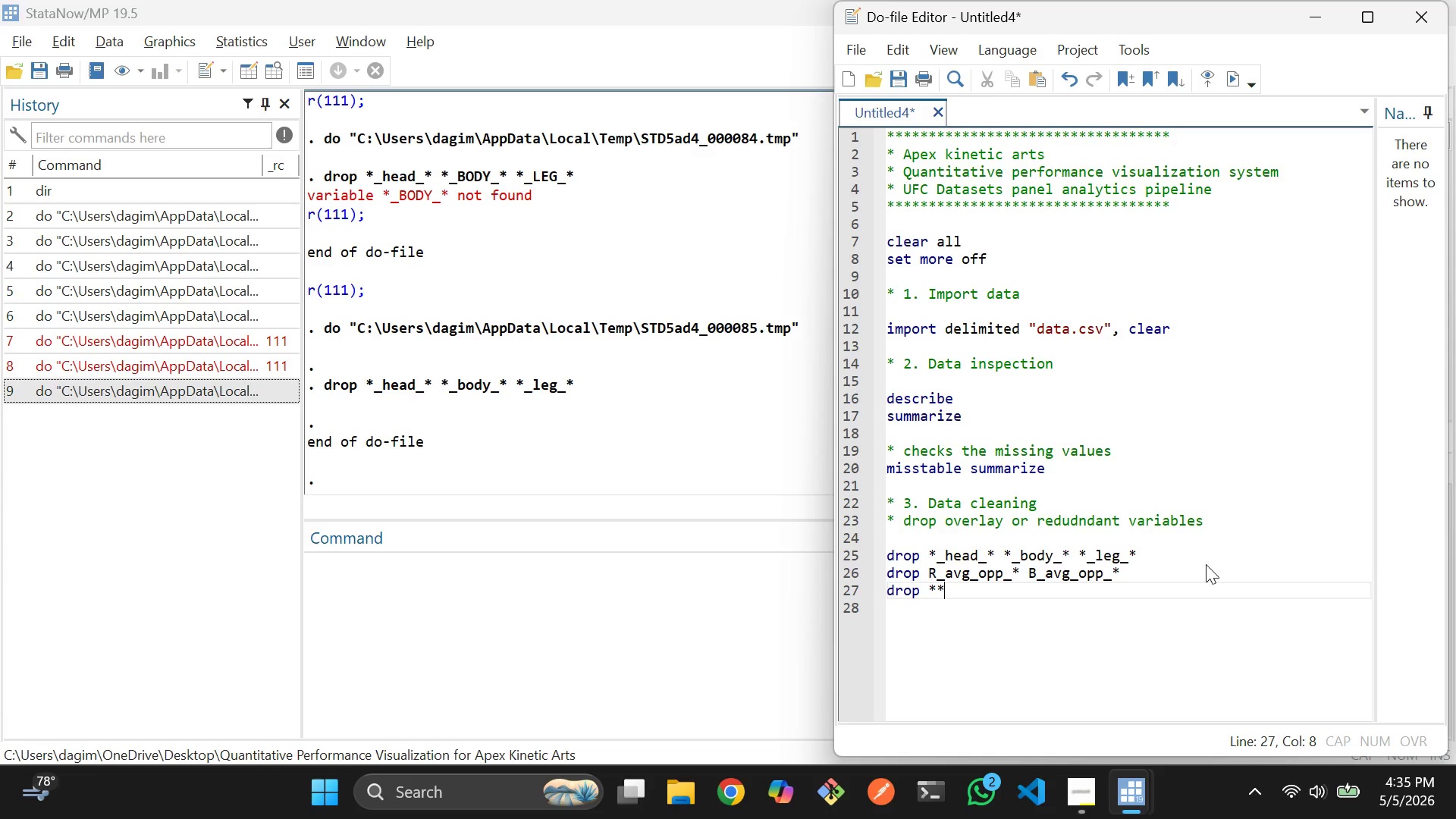 
key(ArrowLeft)
 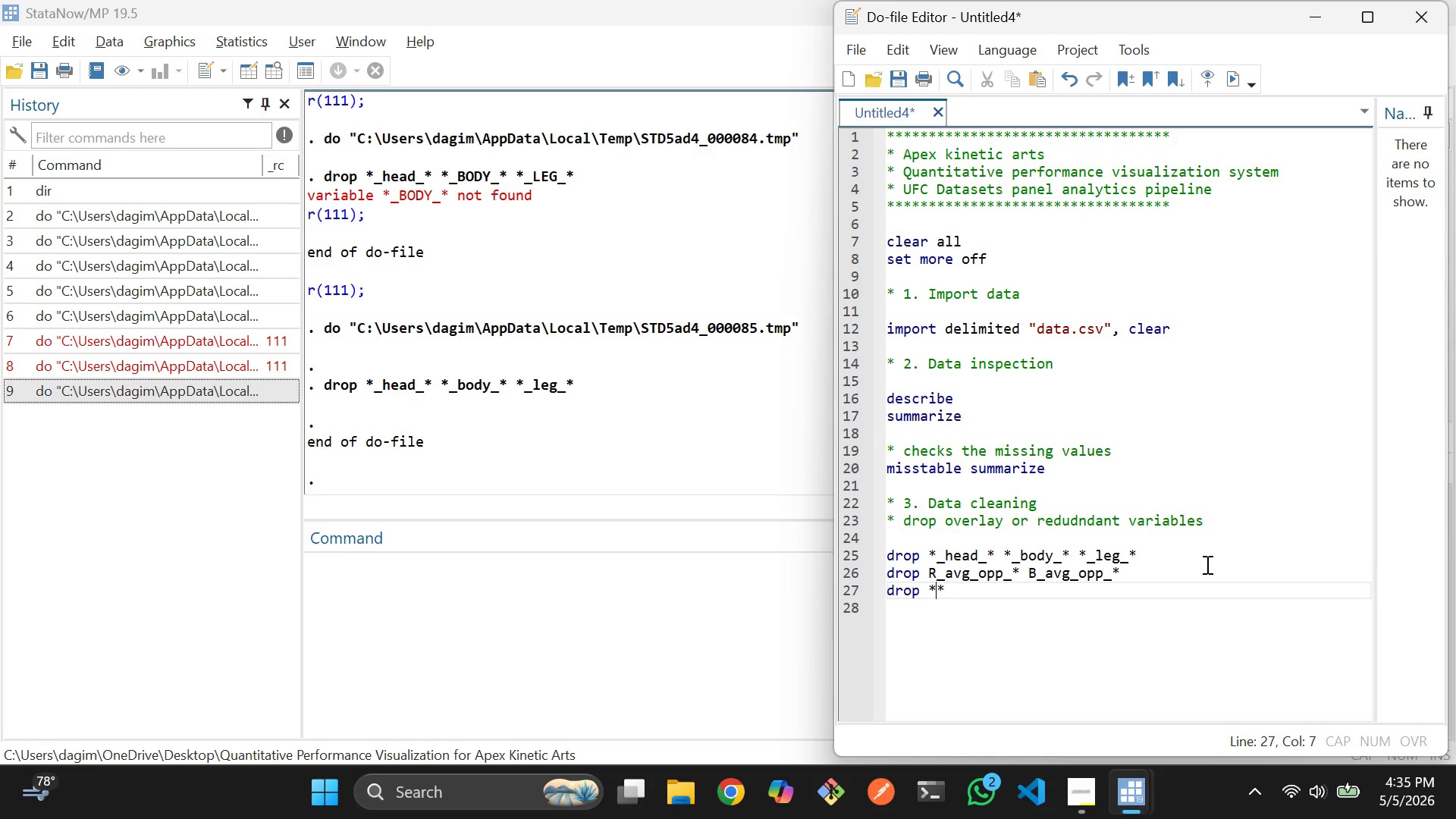 
type(TO)
key(Backspace)
key(Backspace)
type(_total_str_)
 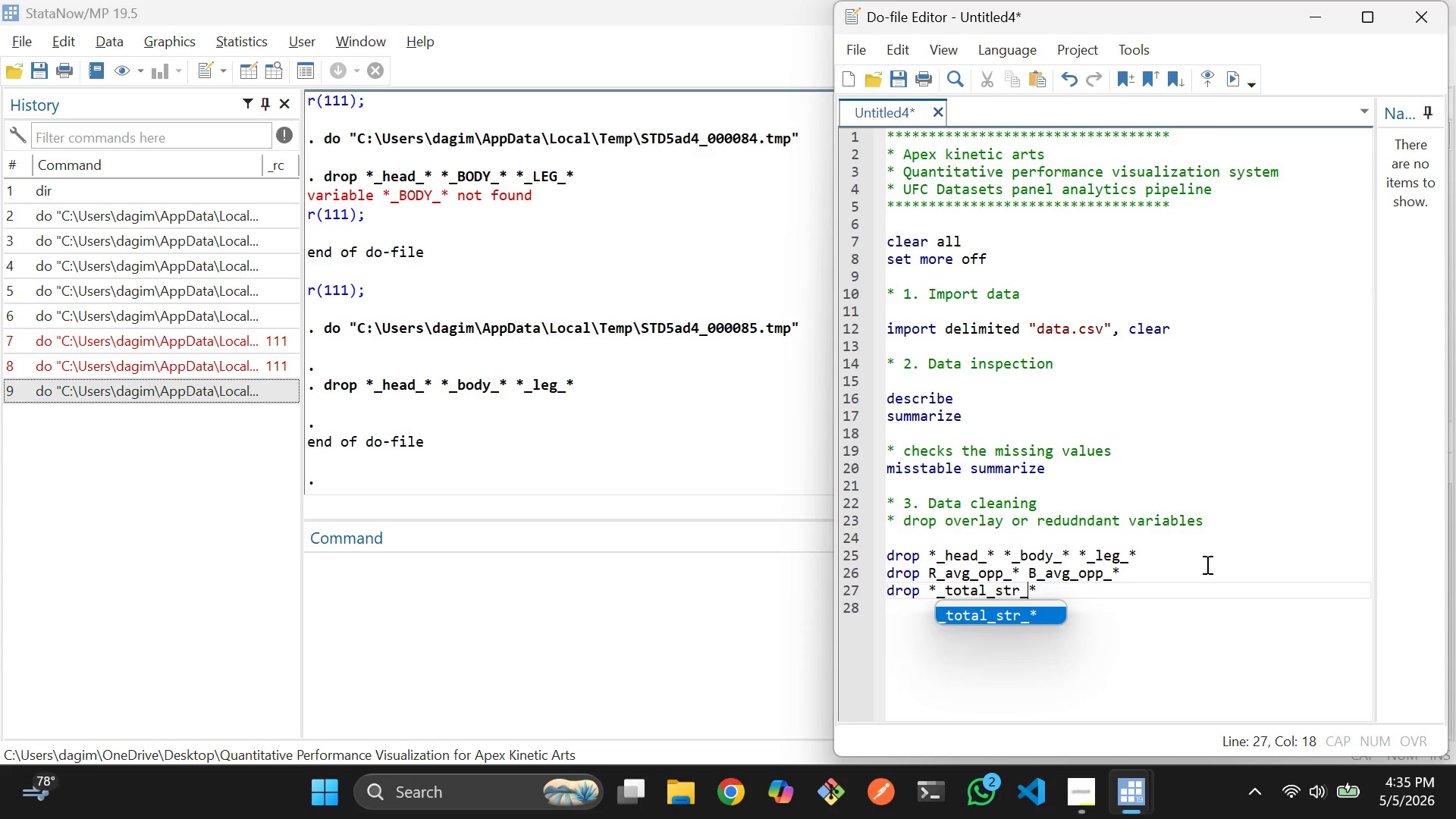 
key(ArrowRight)
 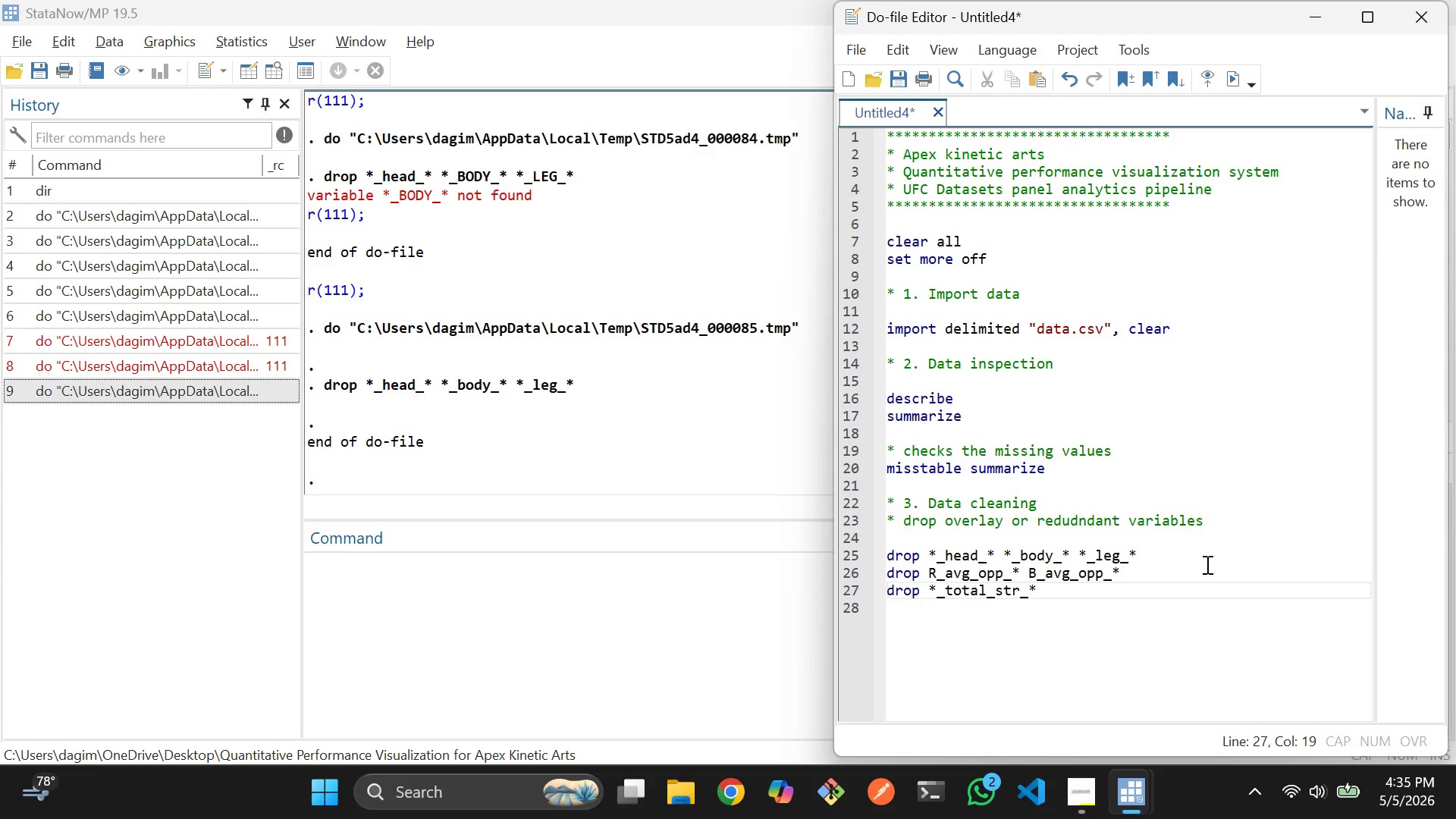 
type( **)
 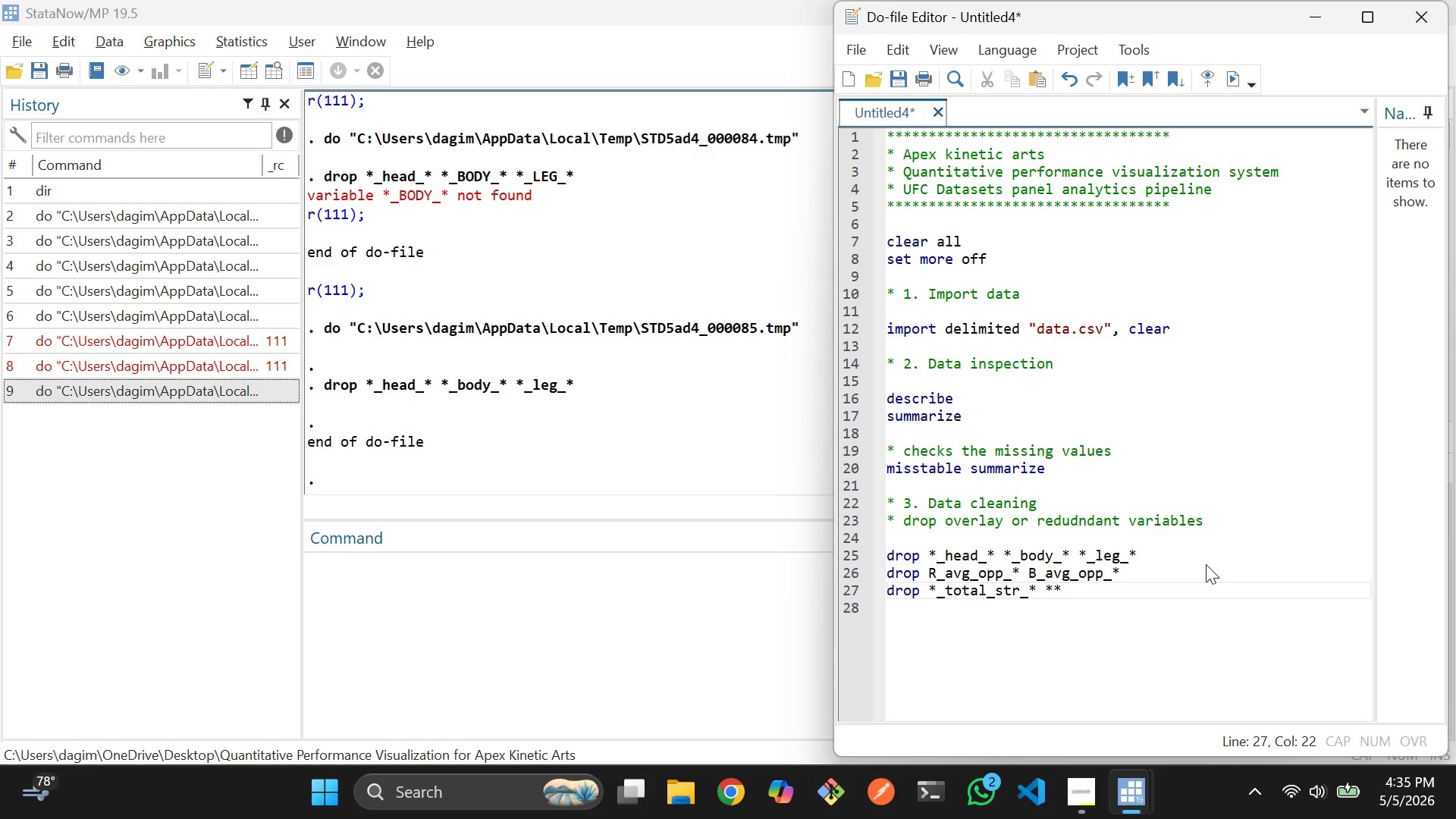 
key(ArrowLeft)
 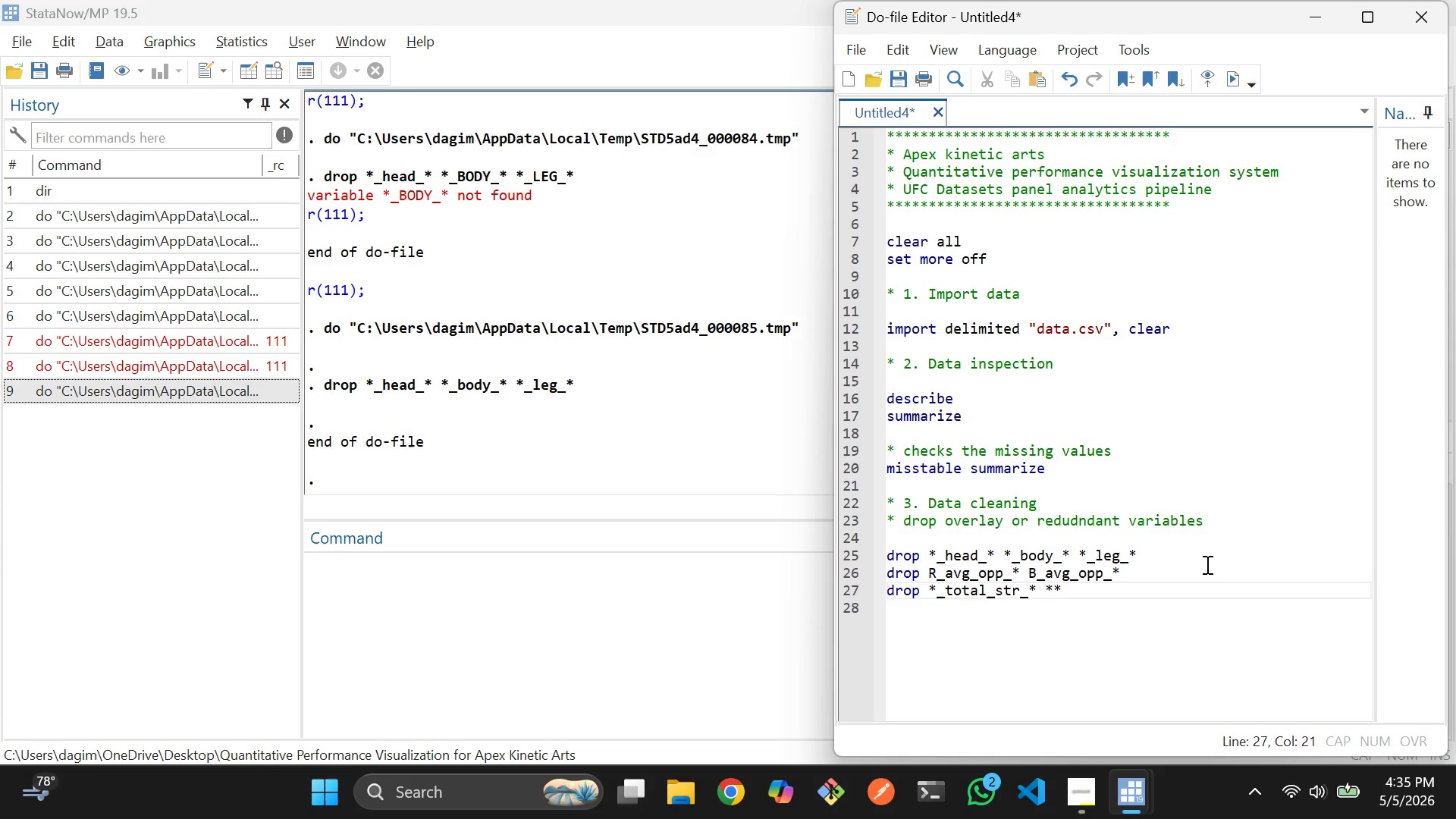 
type(total str)
key(Backspace)
key(Backspace)
key(Backspace)
key(Backspace)
type(_str_landed)
 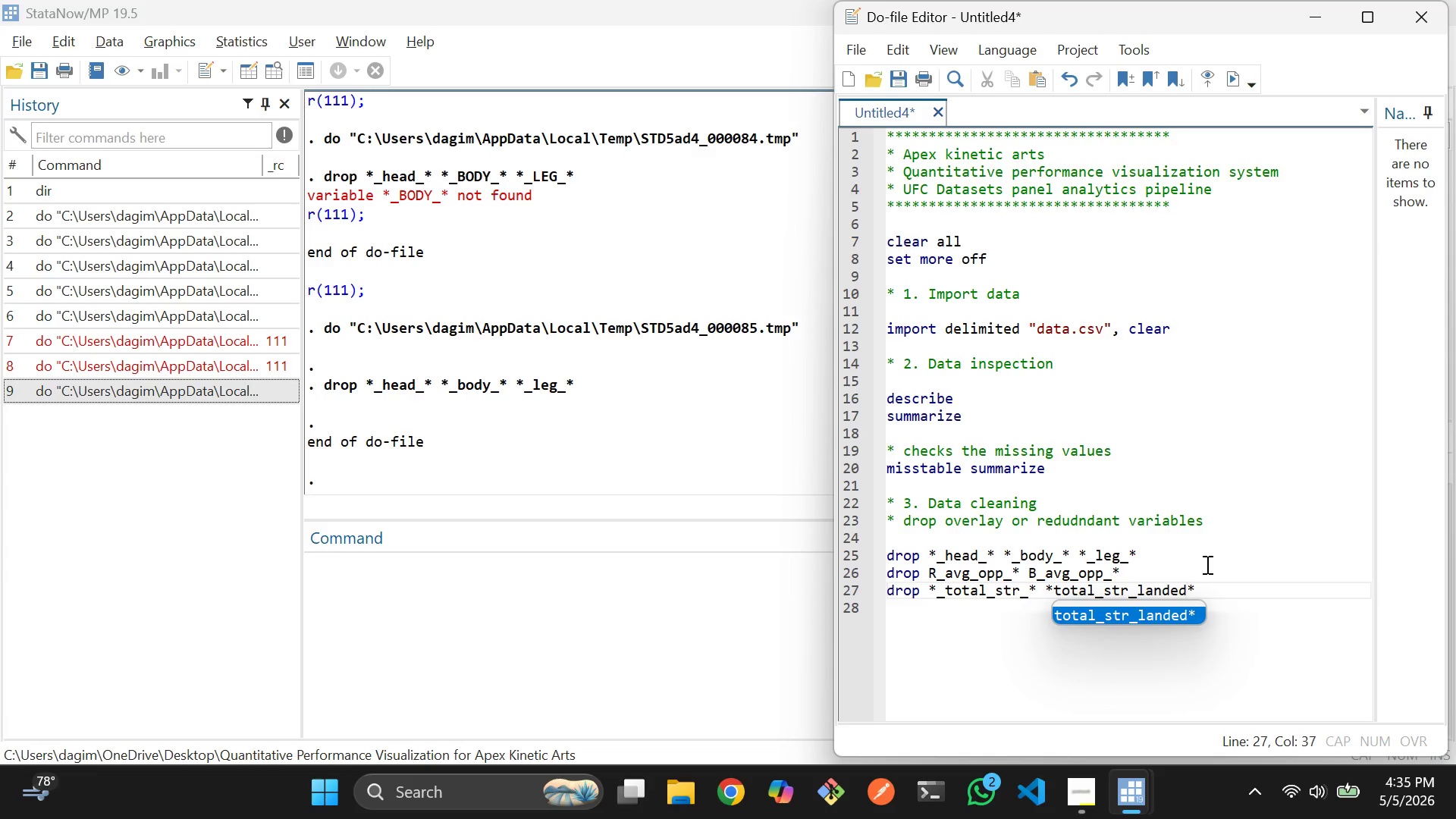 
wait(10.92)
 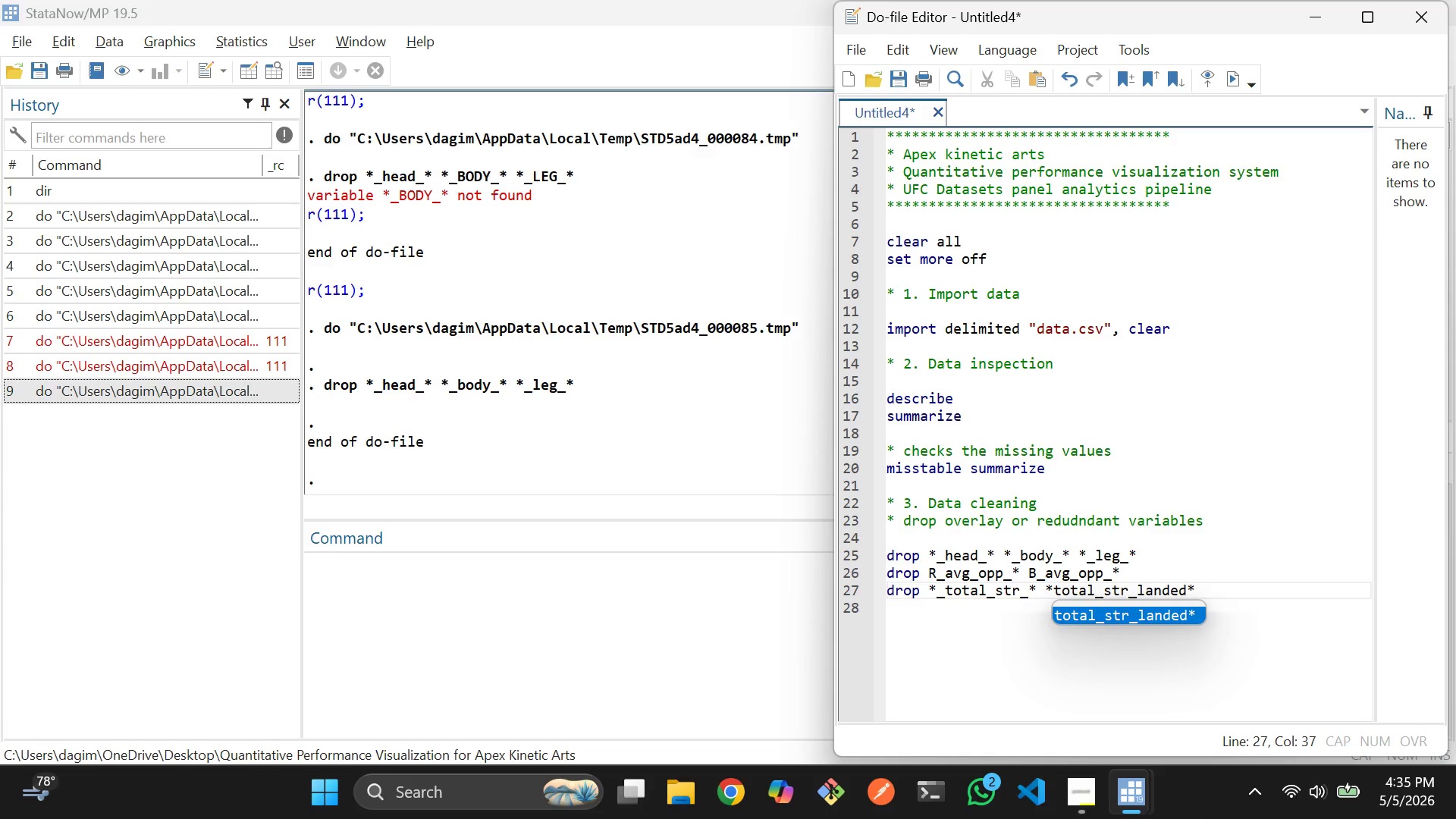 
left_click([1266, 658])
 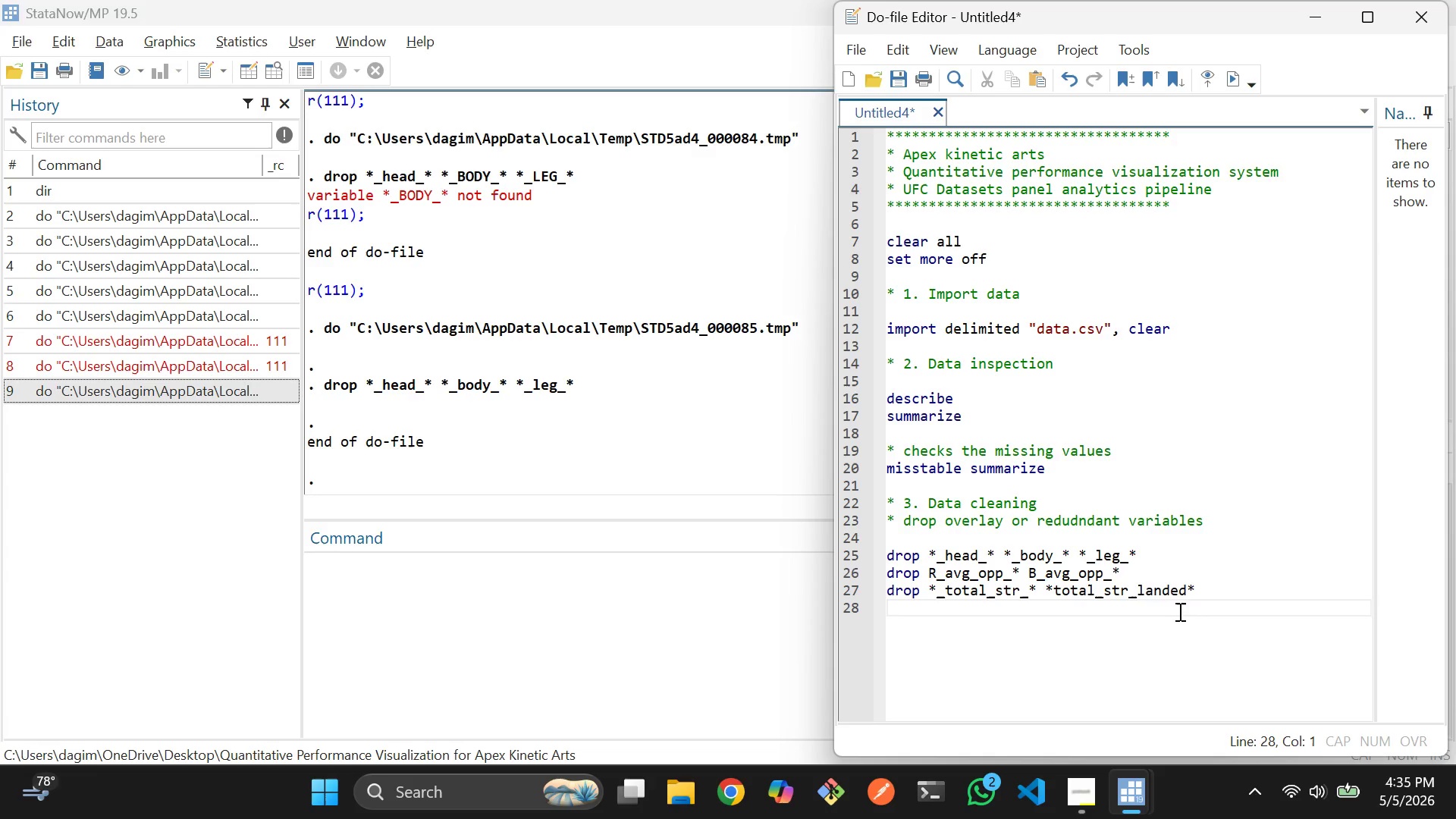 
scroll: coordinate [1162, 587], scroll_direction: down, amount: 4.0
 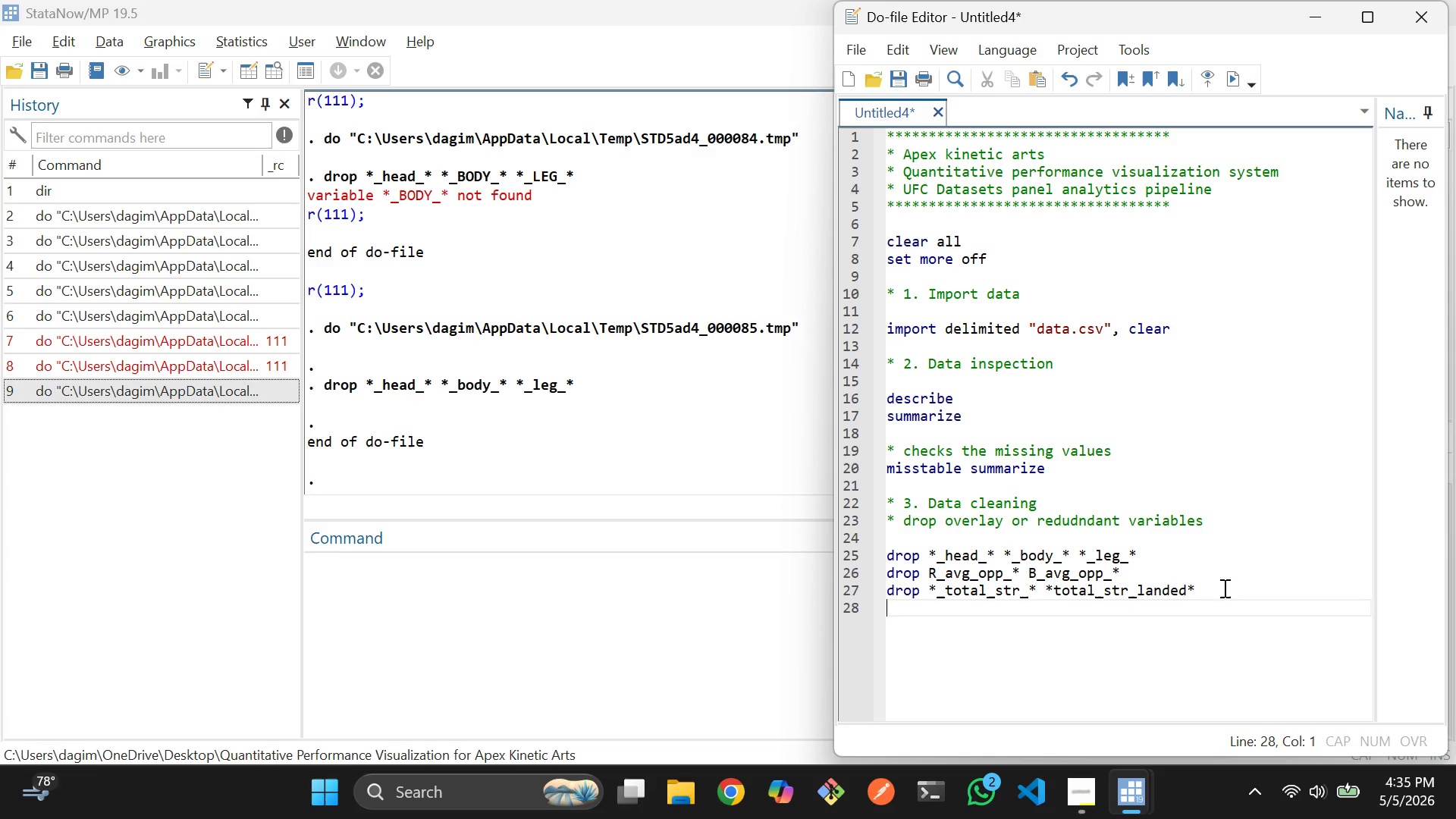 
left_click([1225, 589])
 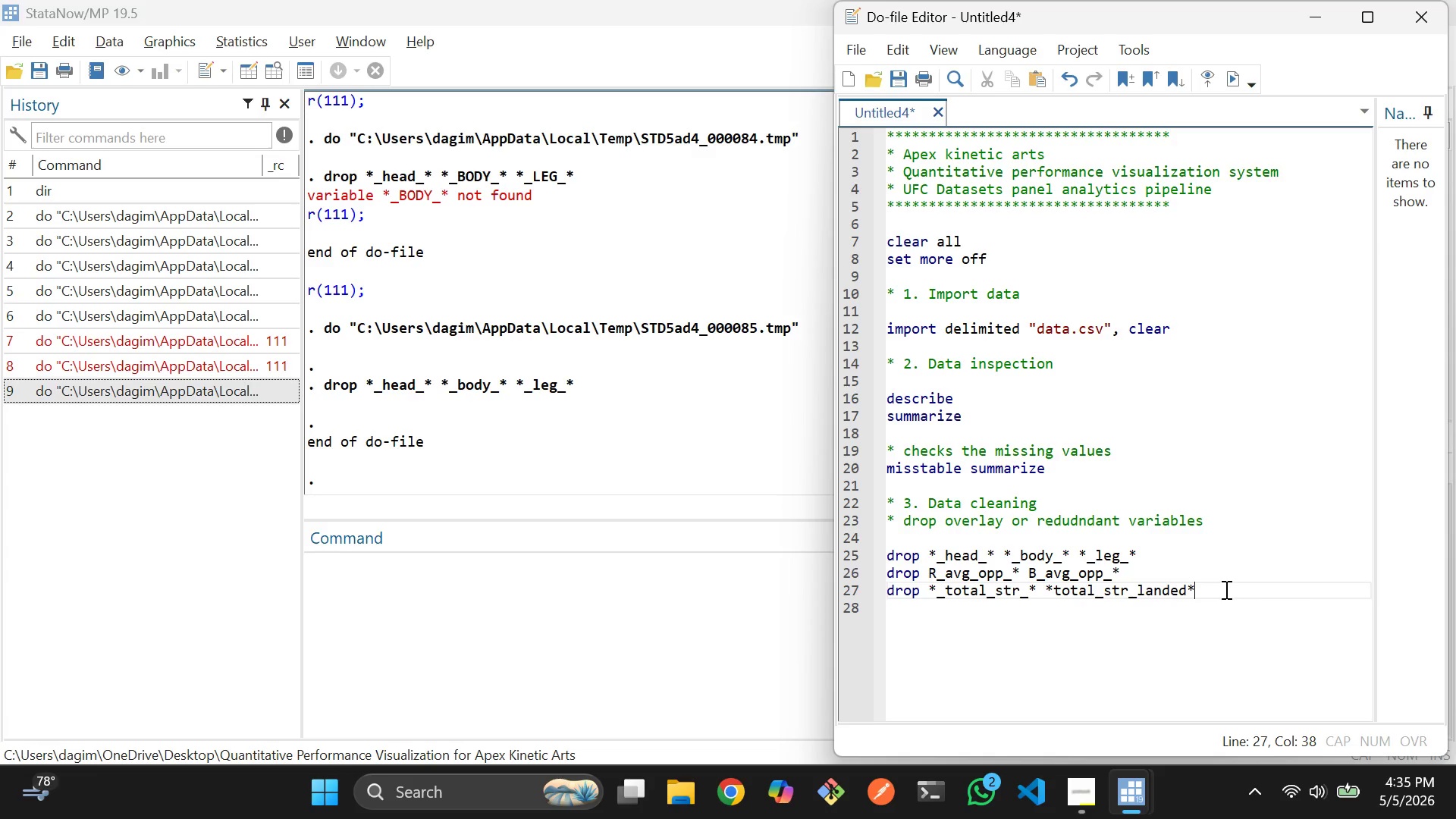 
key(Enter)
 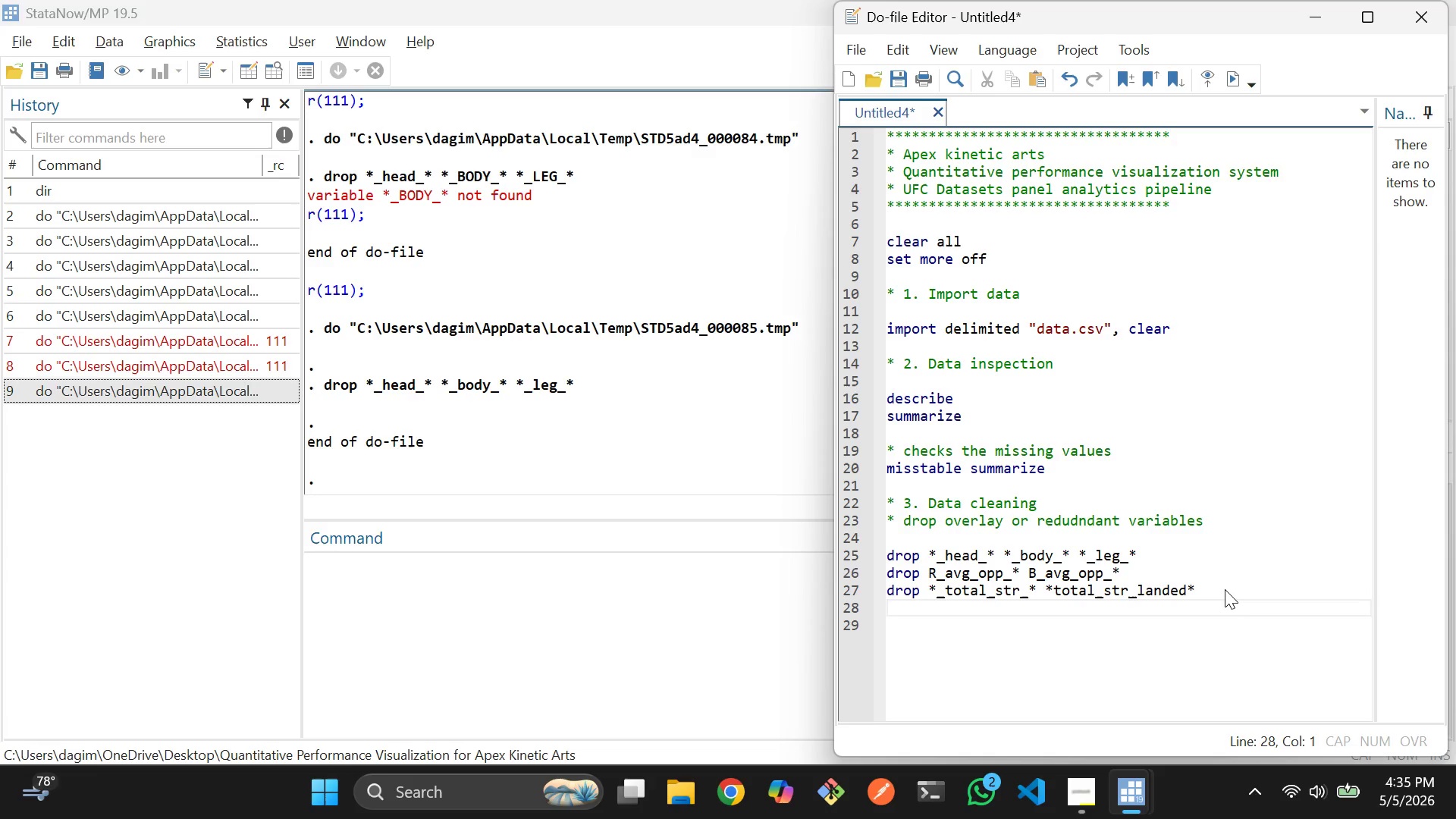 
type(f)
key(Backspace)
type(drop *_win_by_* **)
 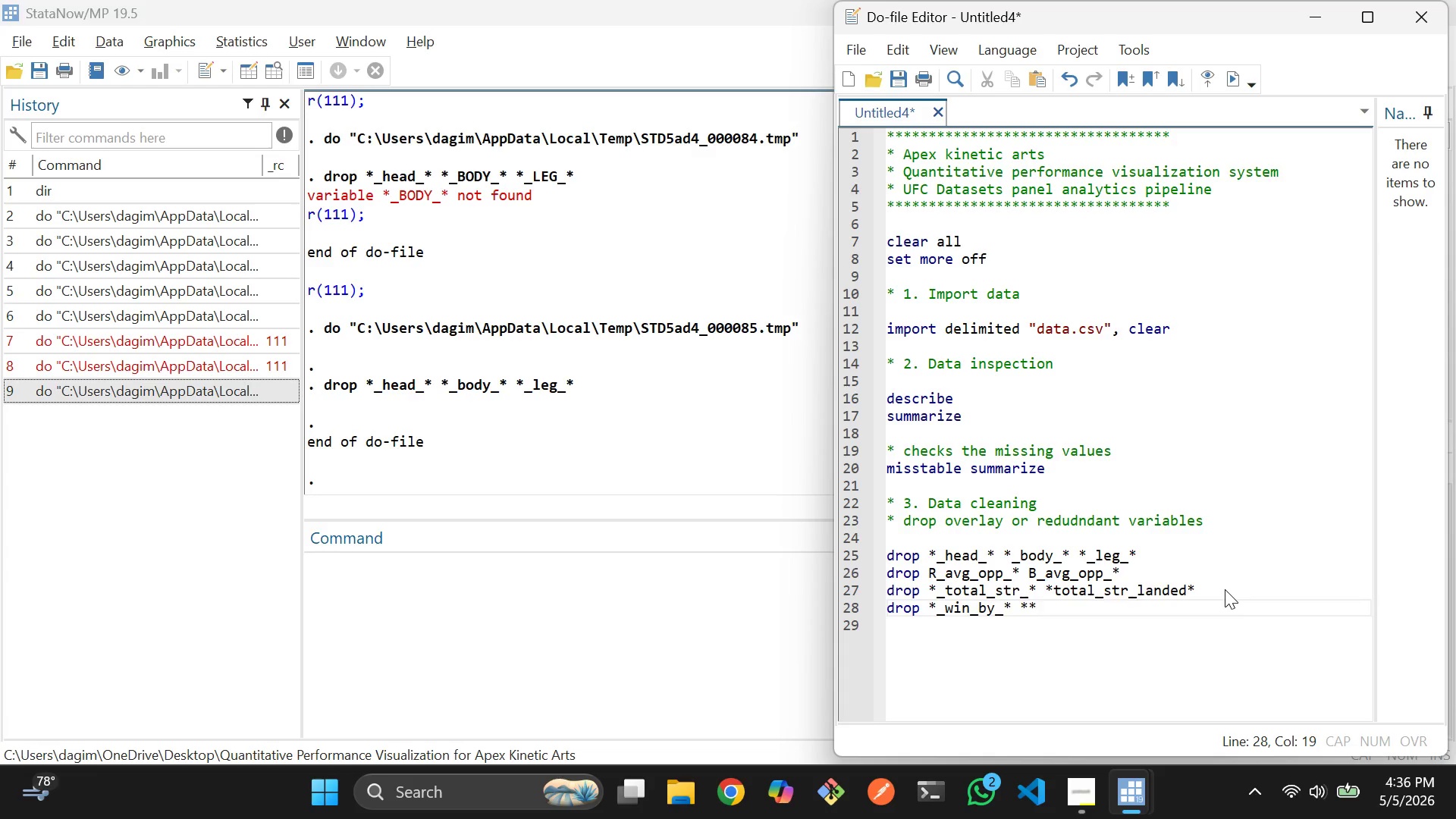 
key(ArrowLeft)
 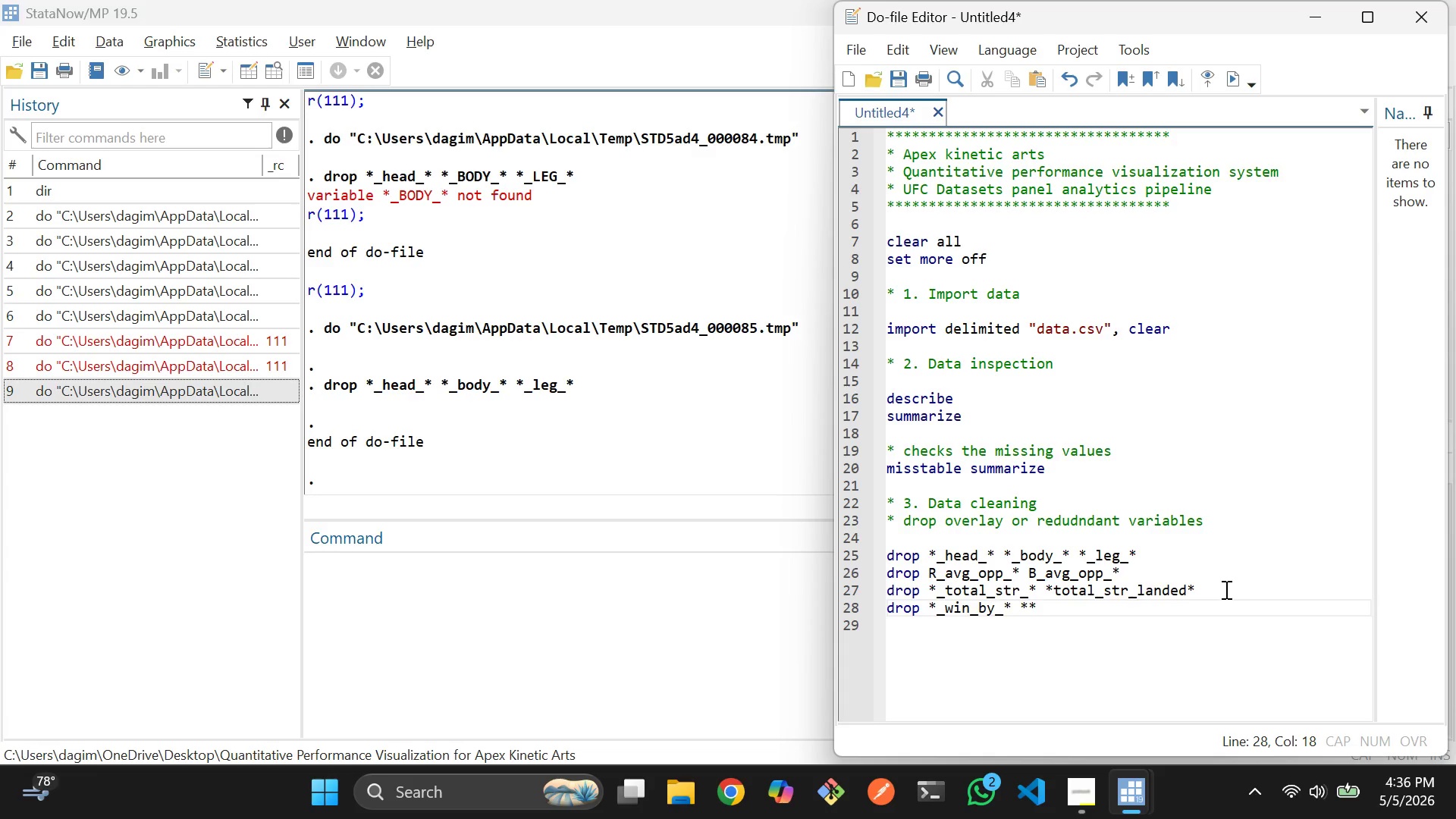 
type(_losses)
 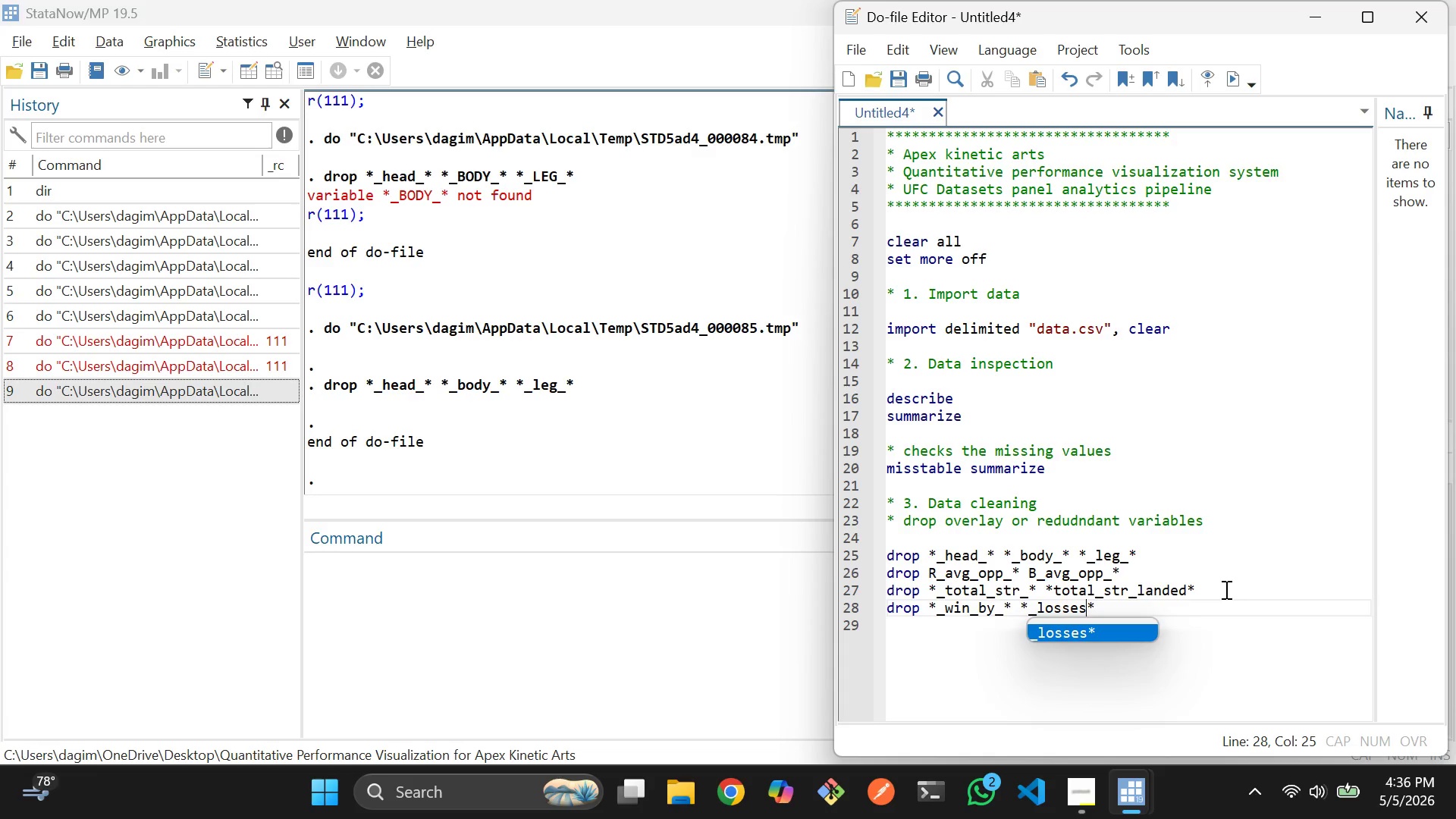 
key(ArrowRight)
 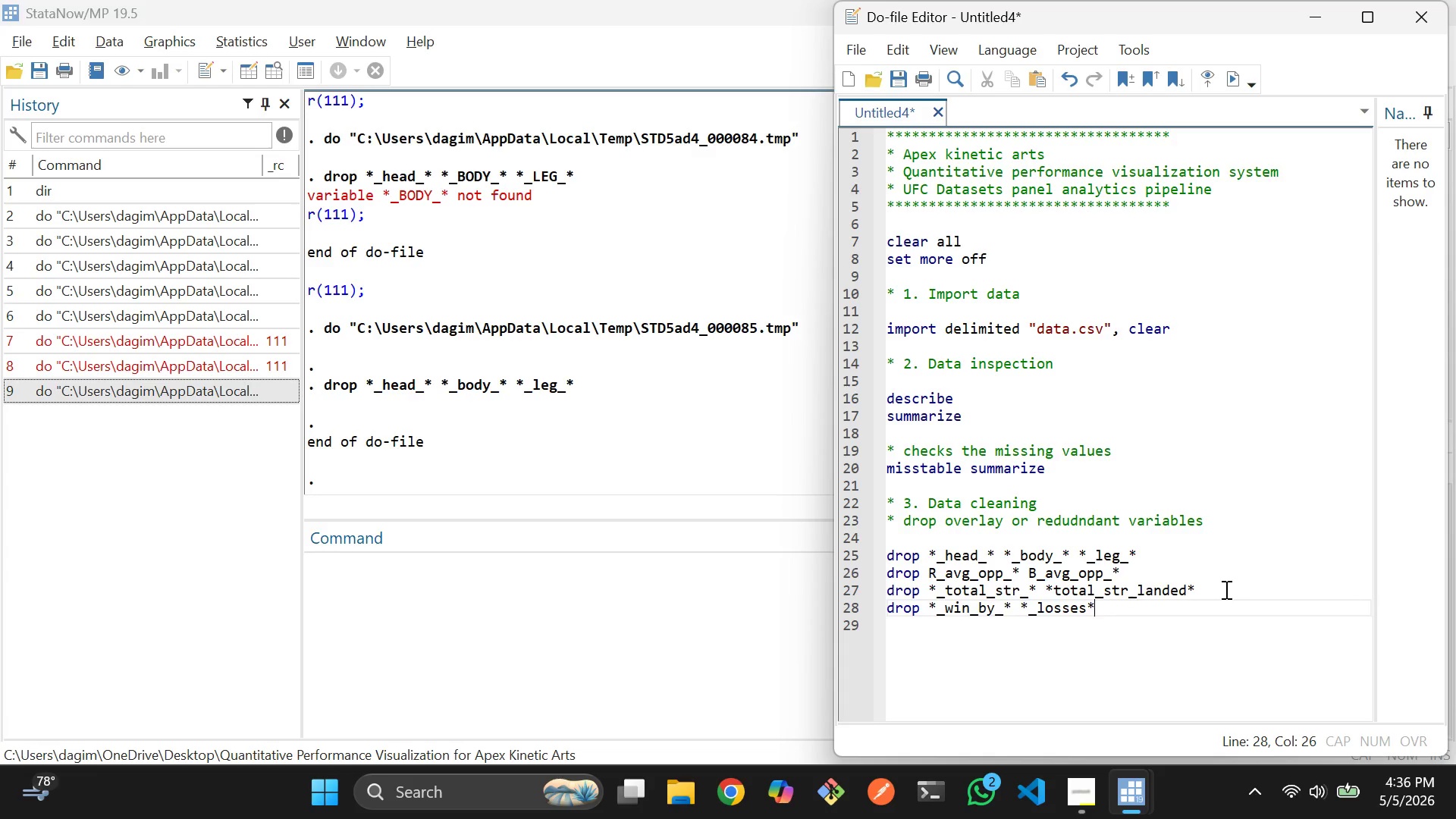 
type( *_wins)
 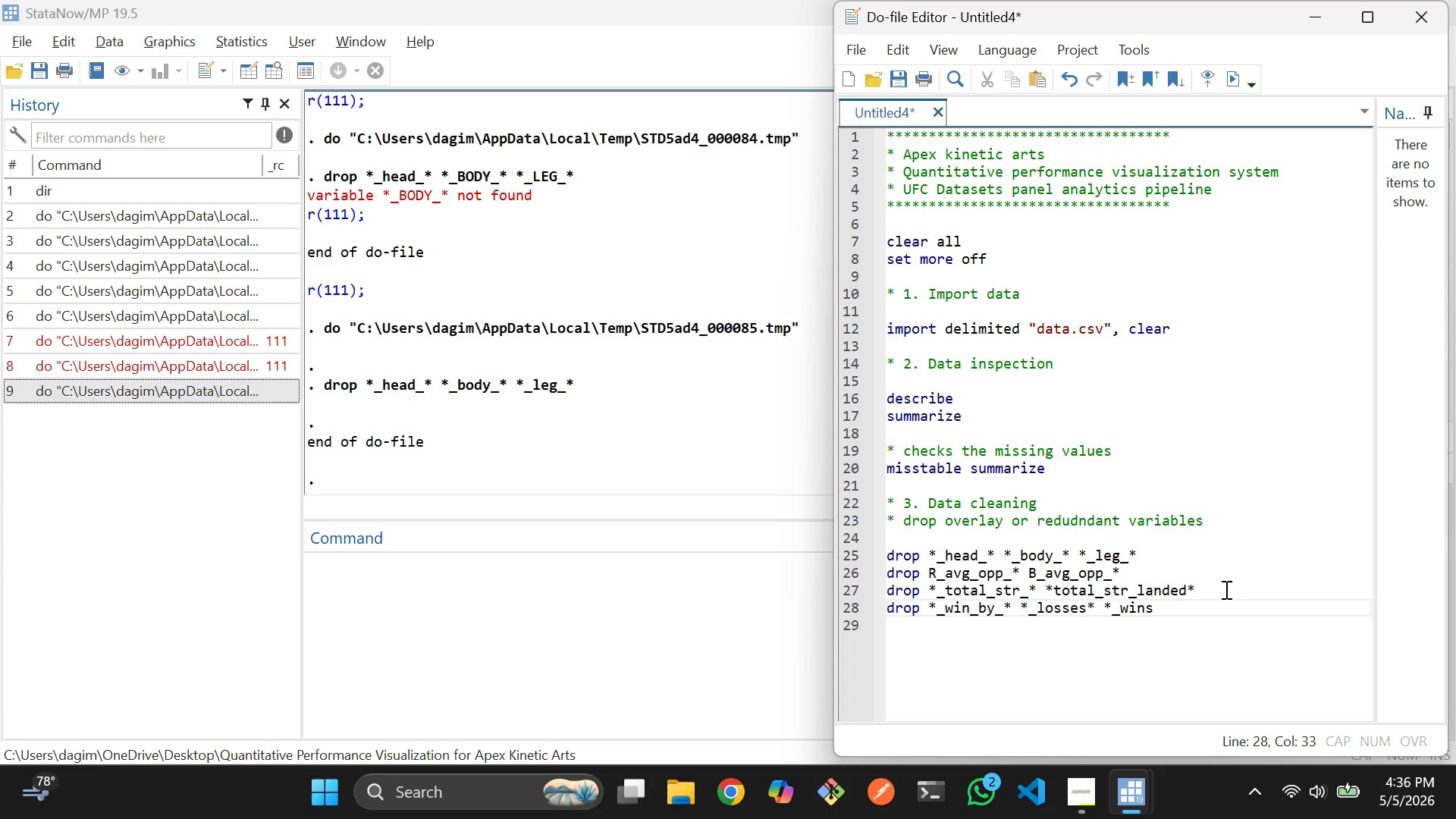 
wait(7.17)
 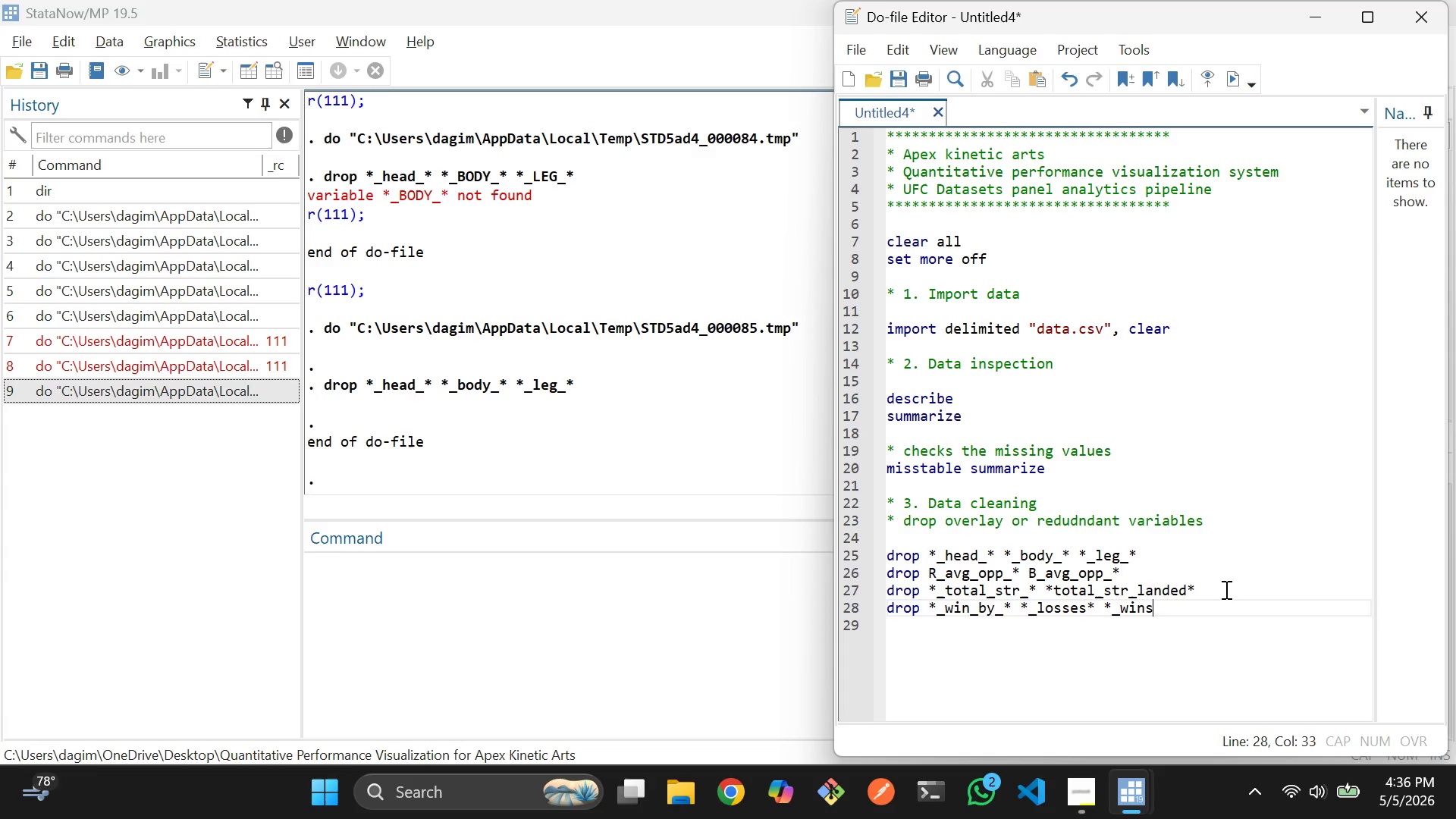 
key(Space)
 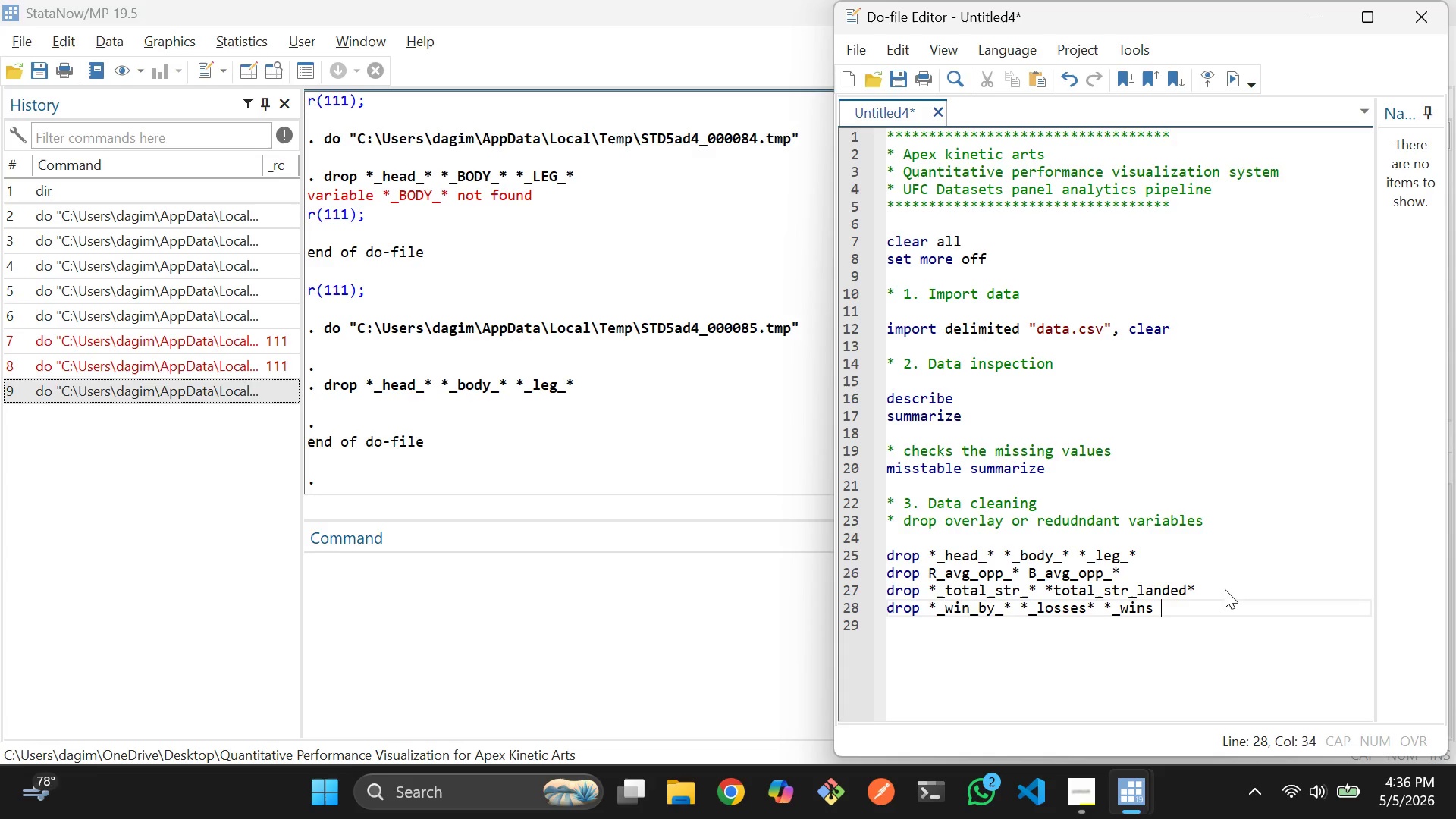 
key(Shift+8)
 